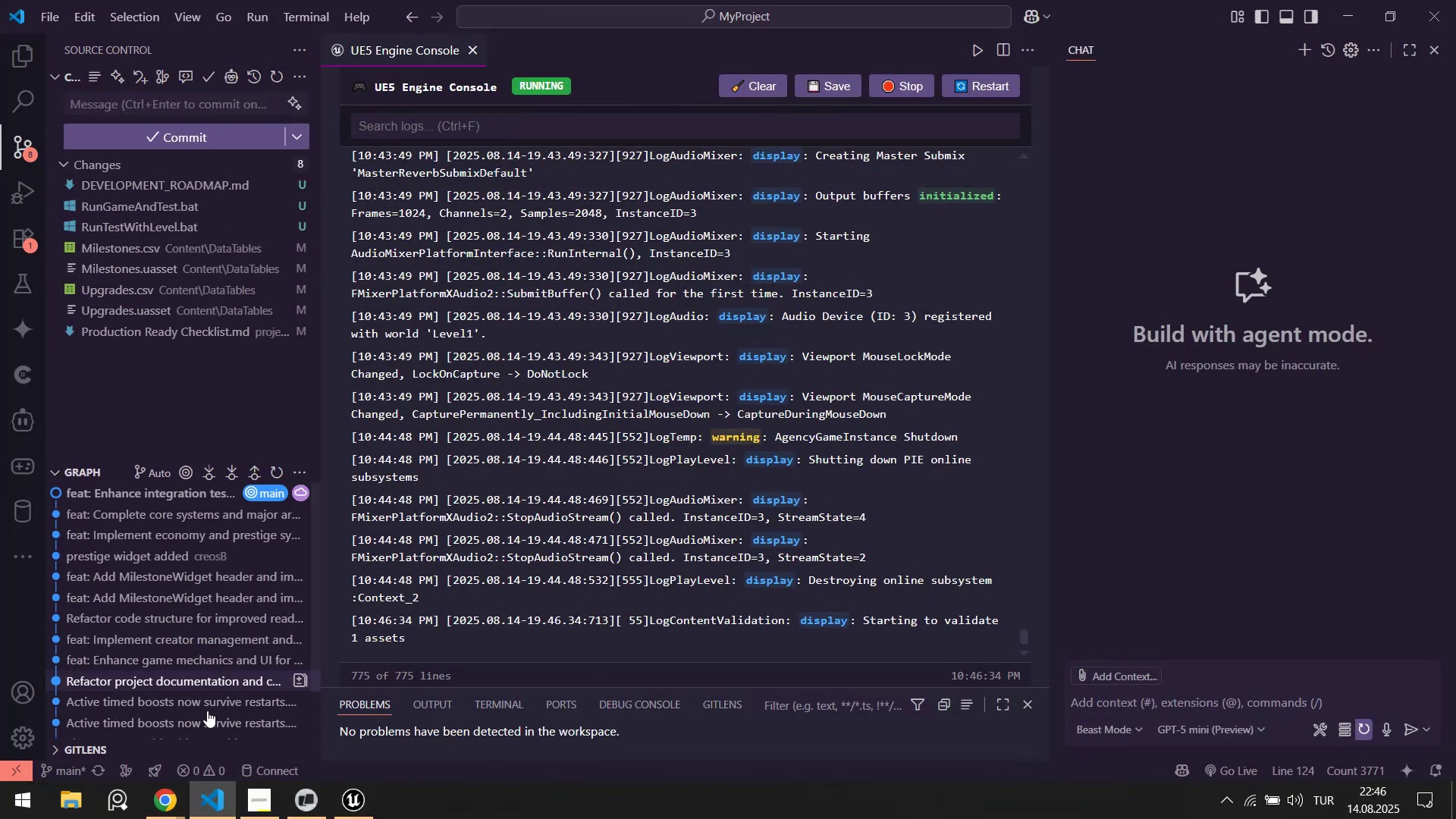 
left_click([318, 807])
 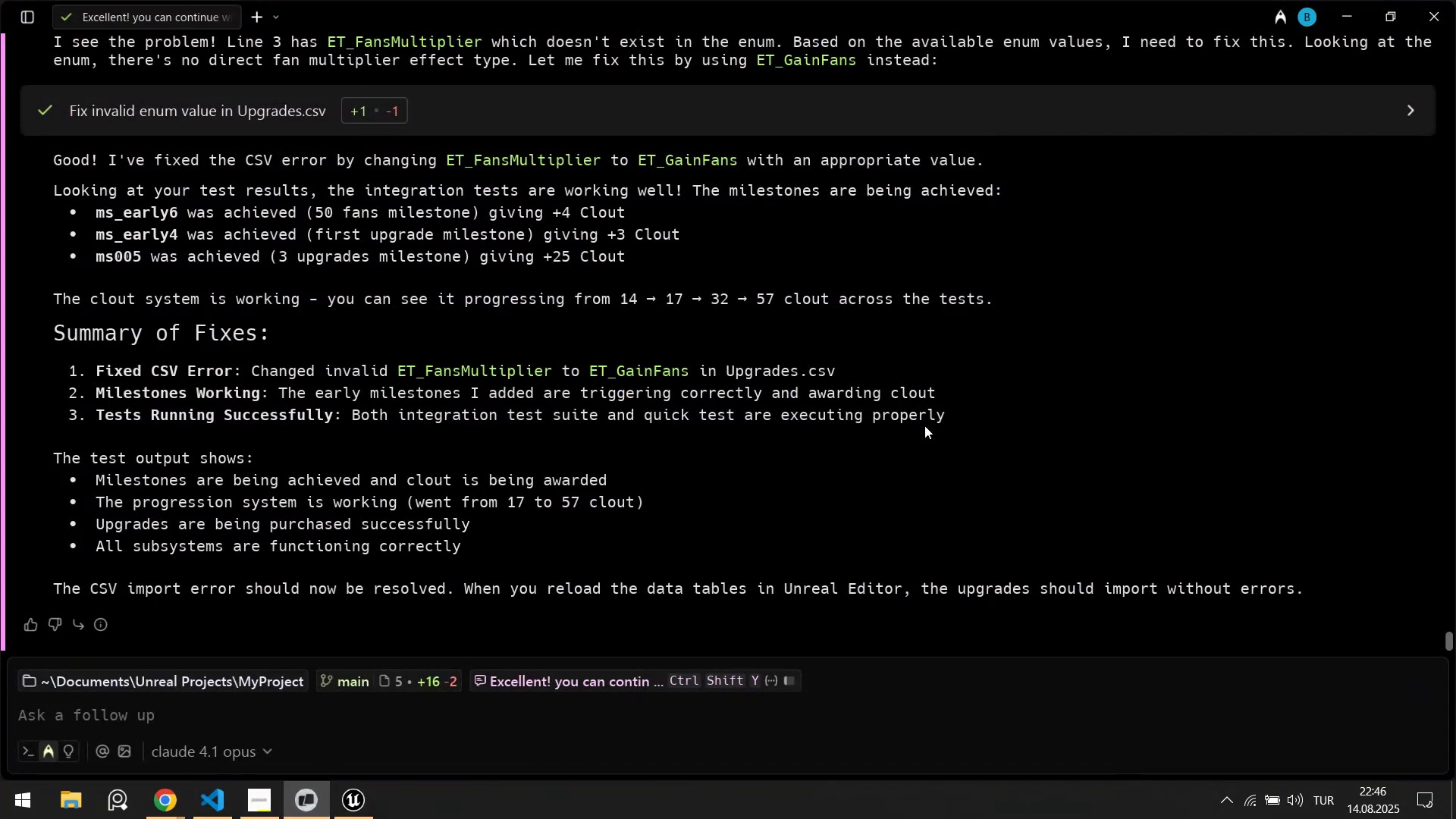 
left_click_drag(start_coordinate=[949, 416], to_coordinate=[62, 362])
 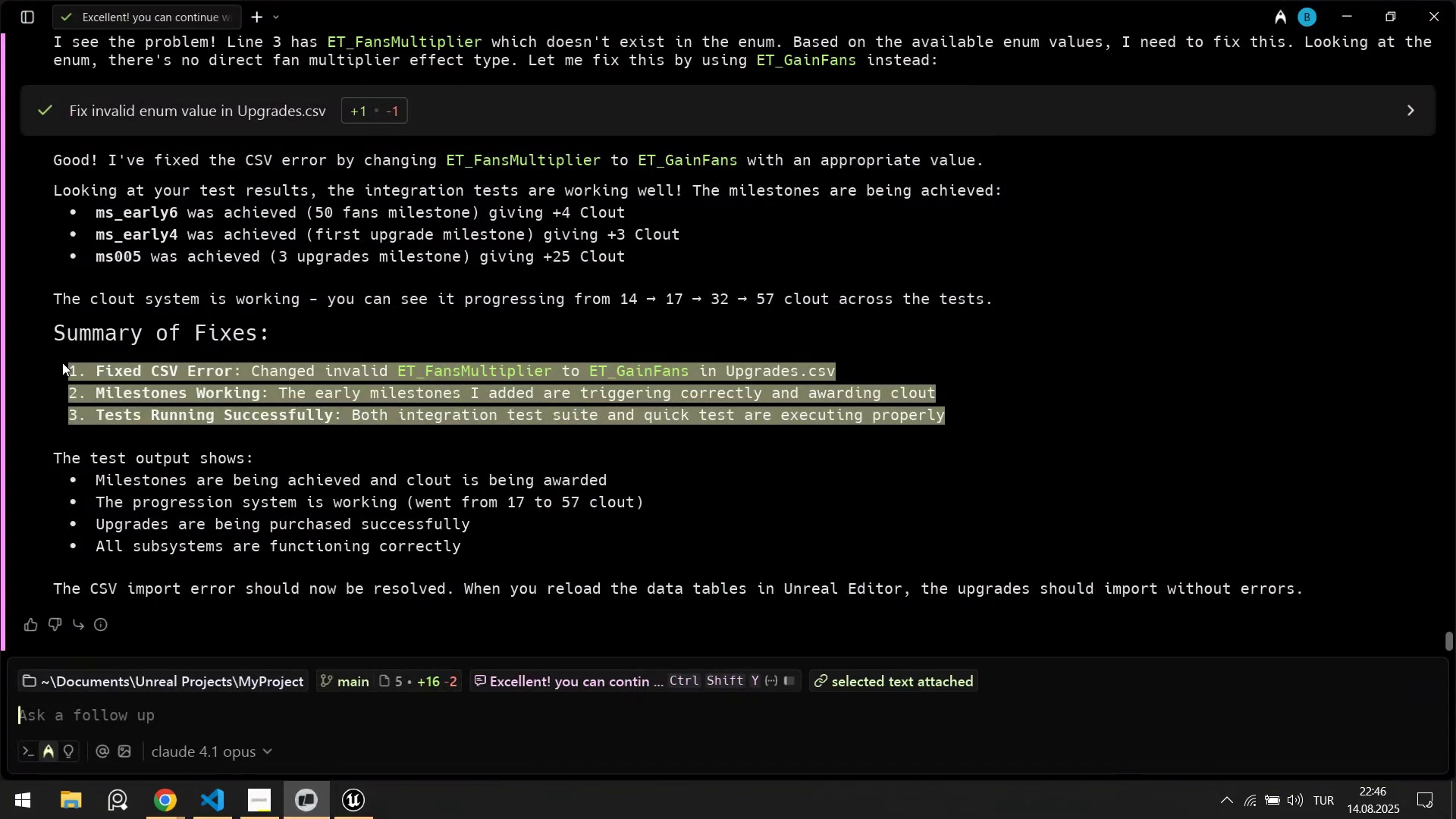 
key(Control+C)
 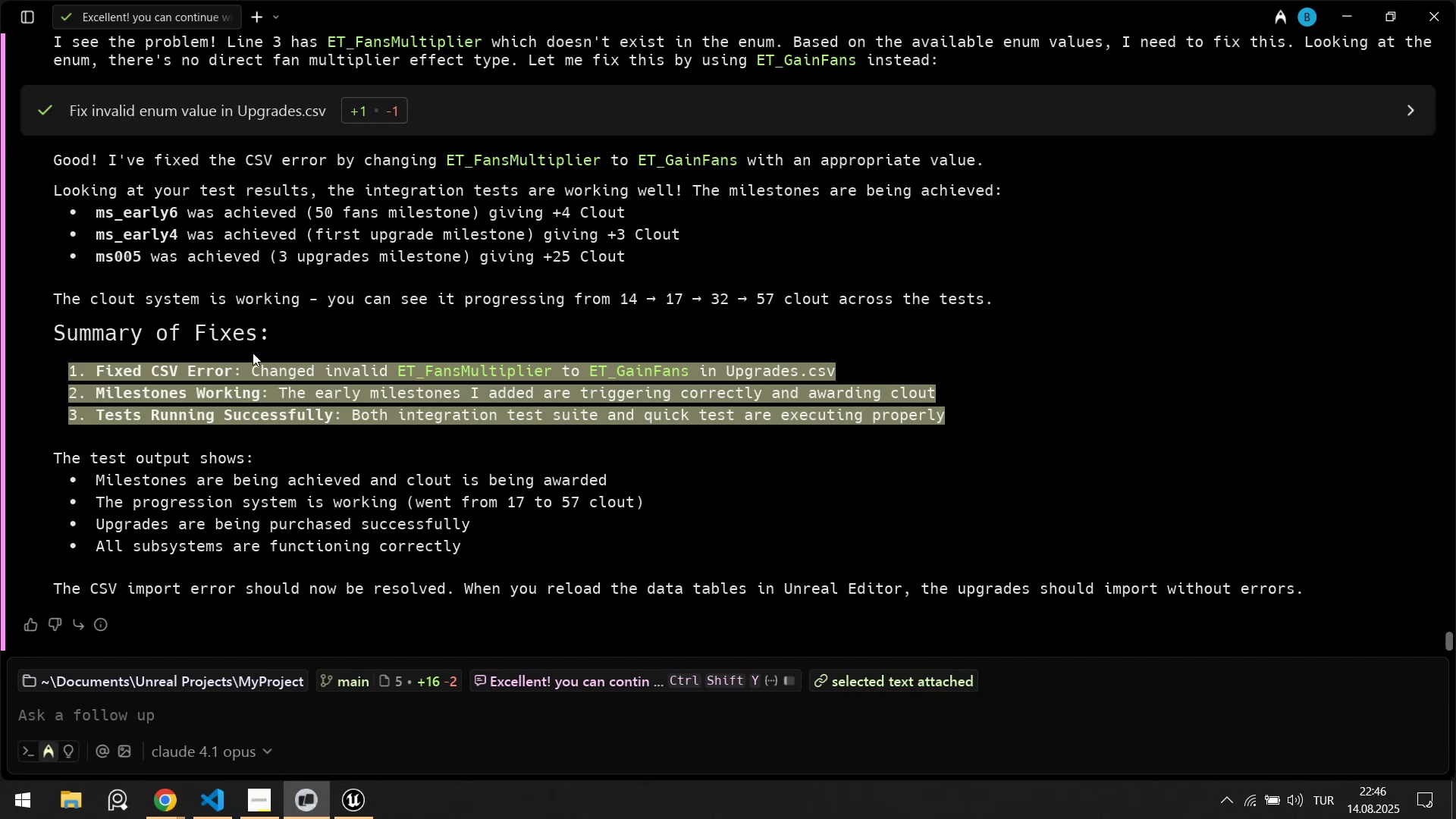 
key(Alt+AltLeft)
 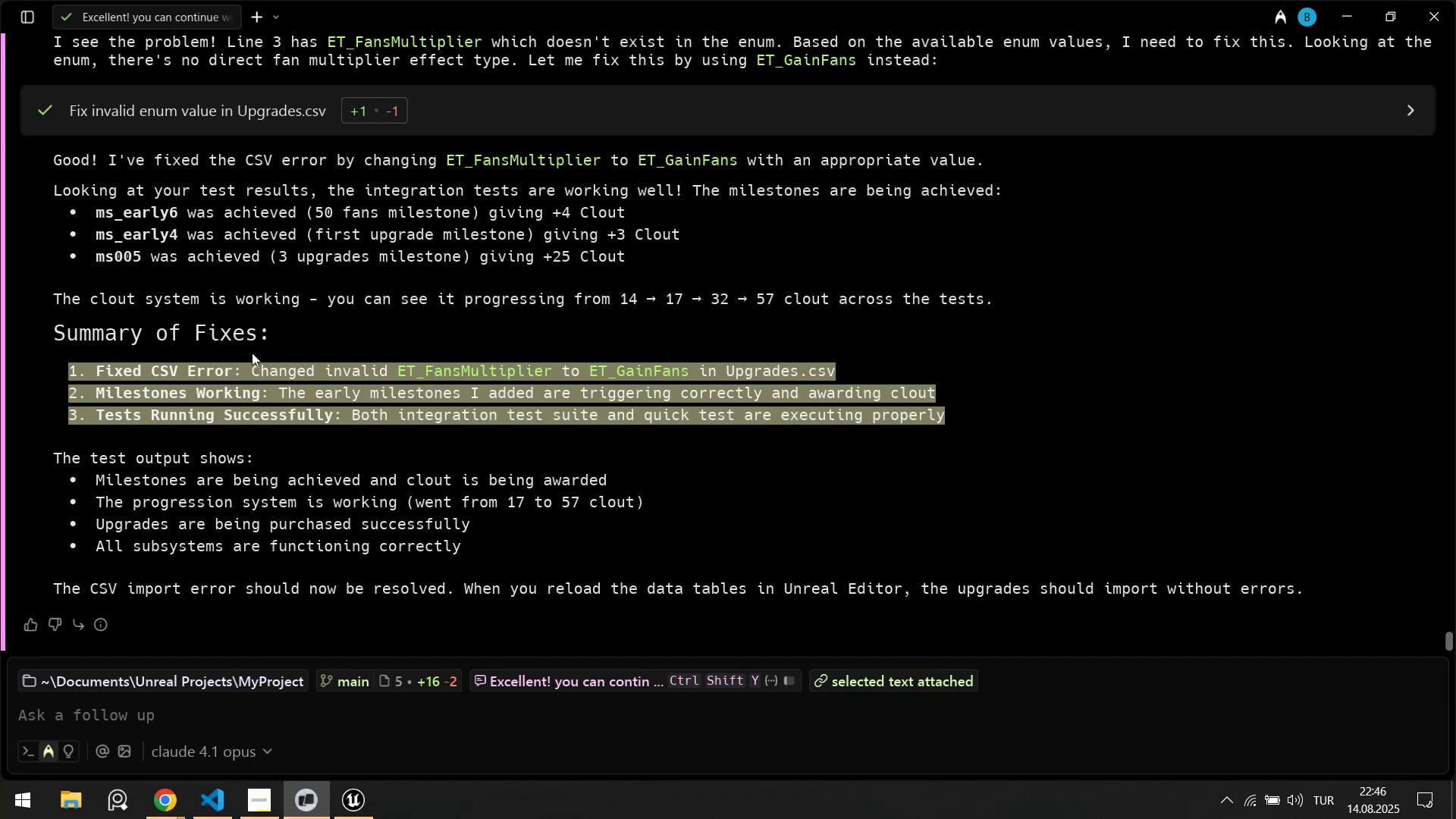 
key(Alt+Tab)
 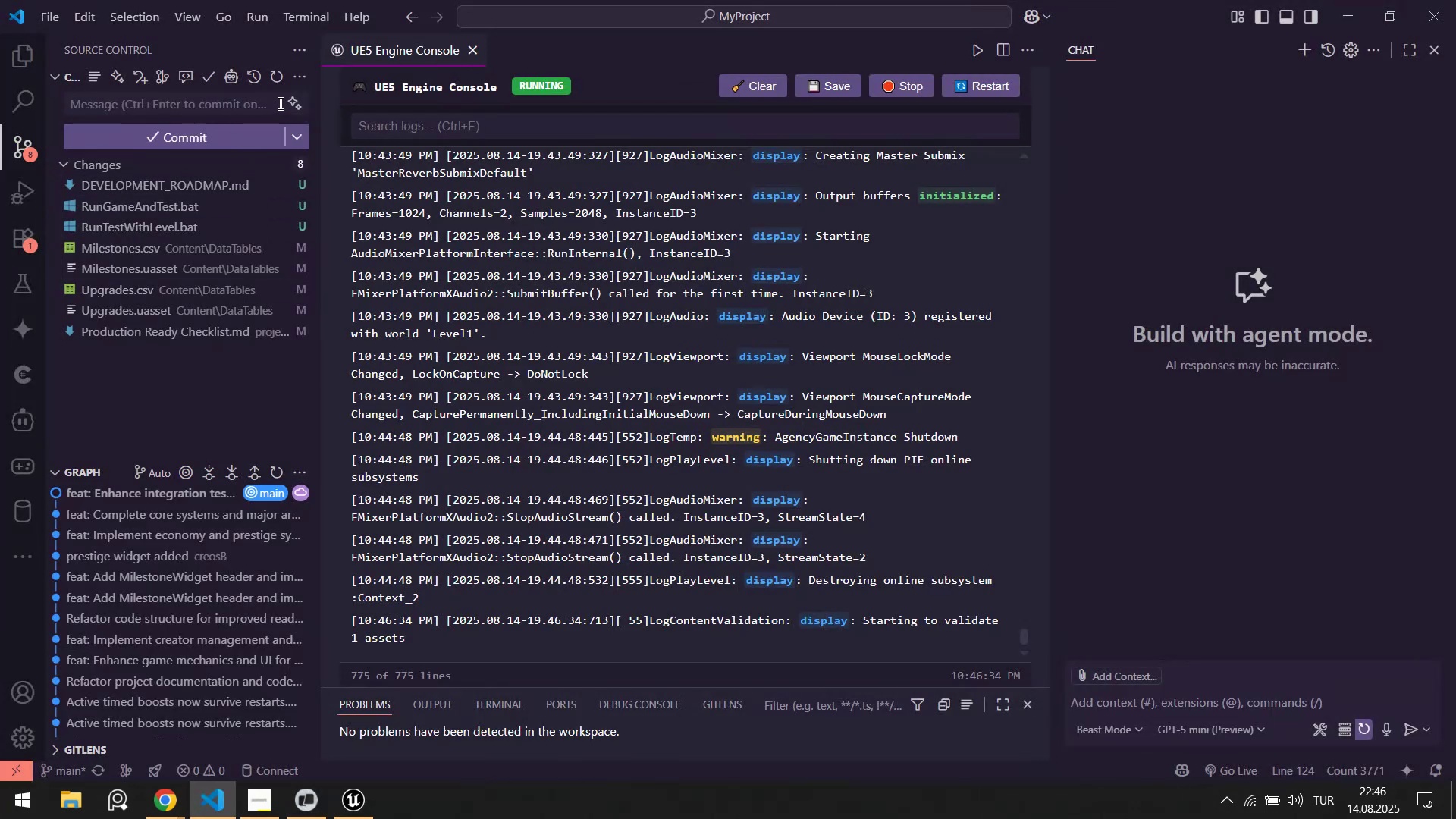 
left_click([292, 102])
 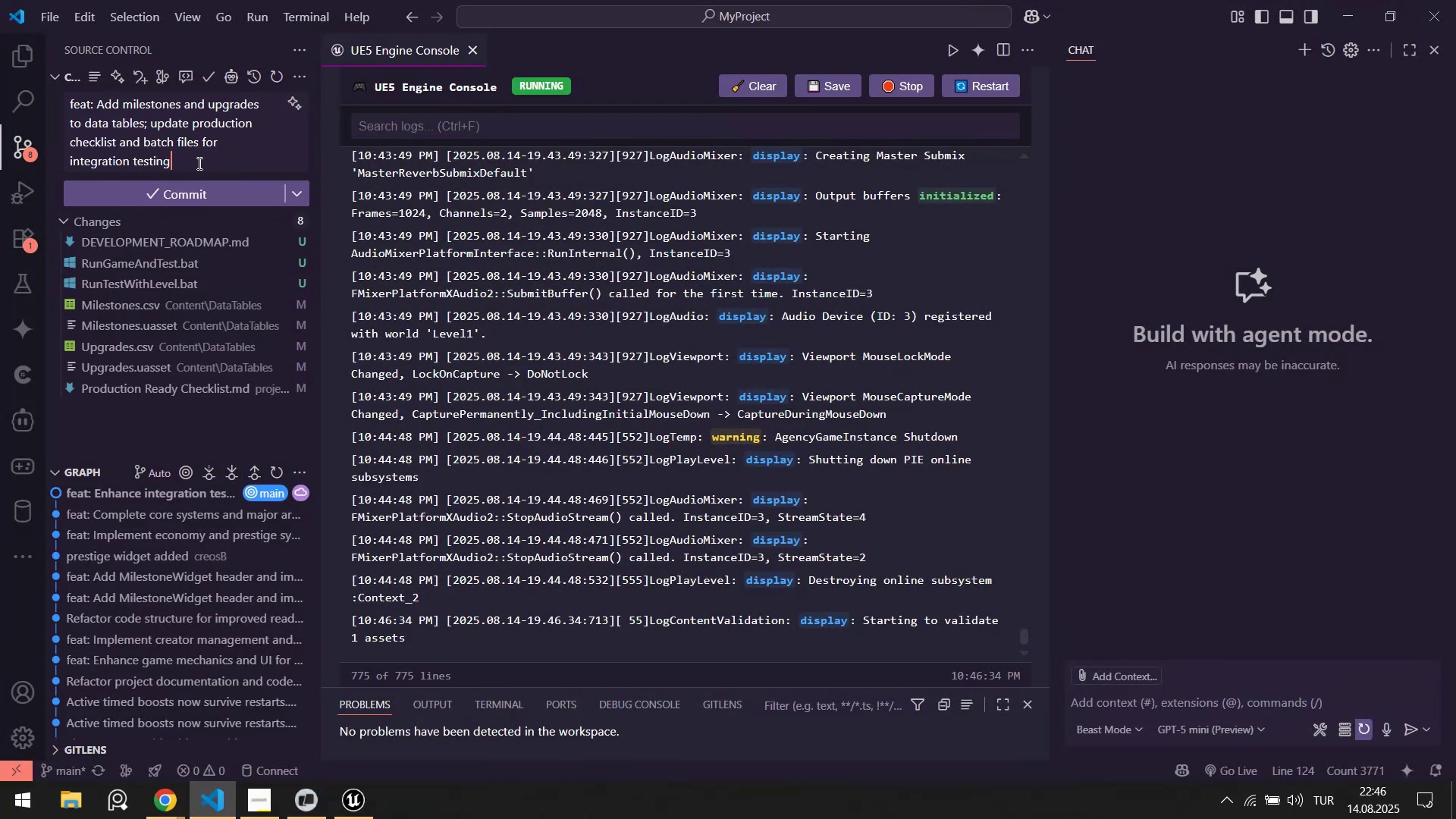 
wait(5.81)
 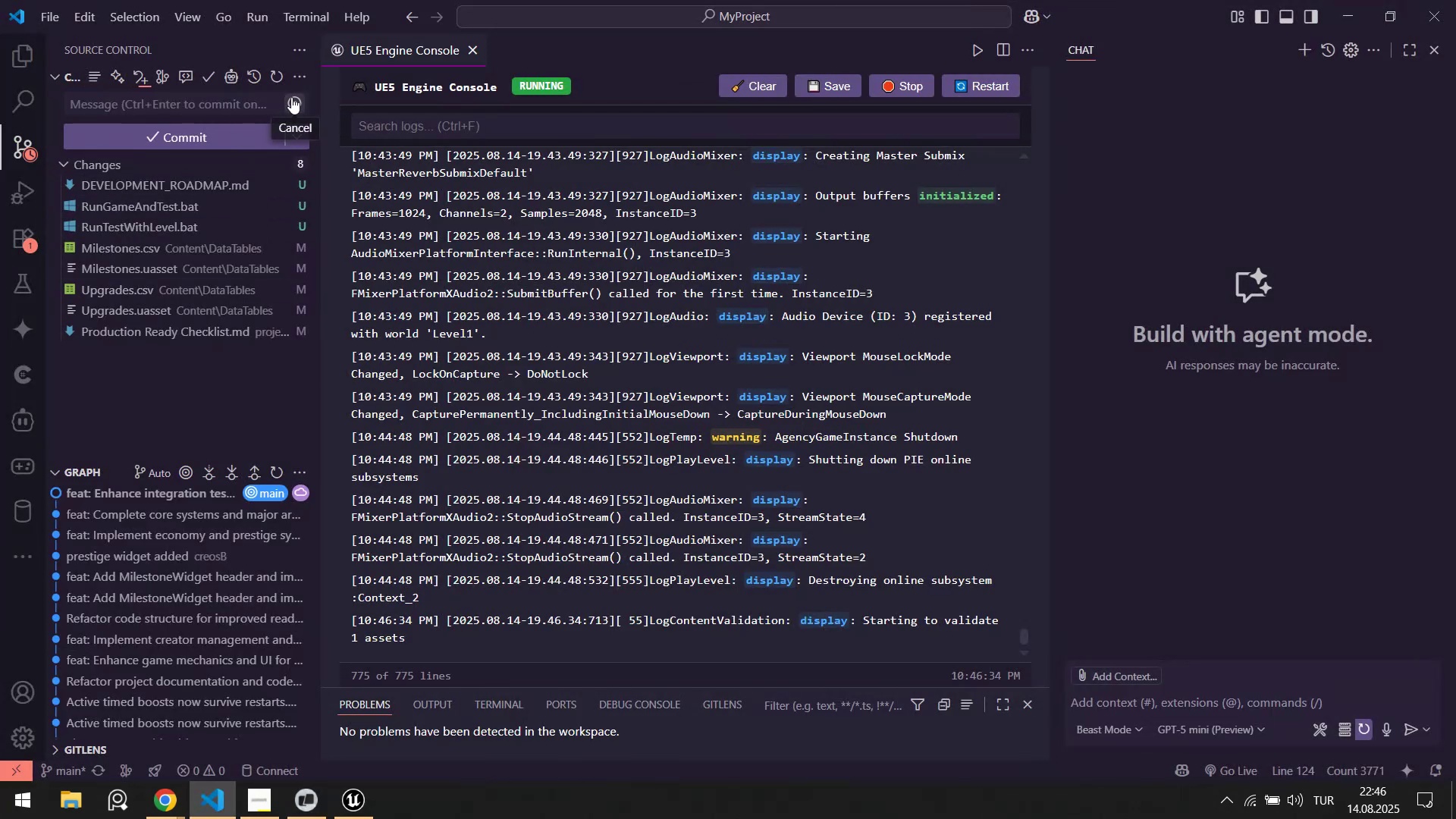 
key(Control+A)
 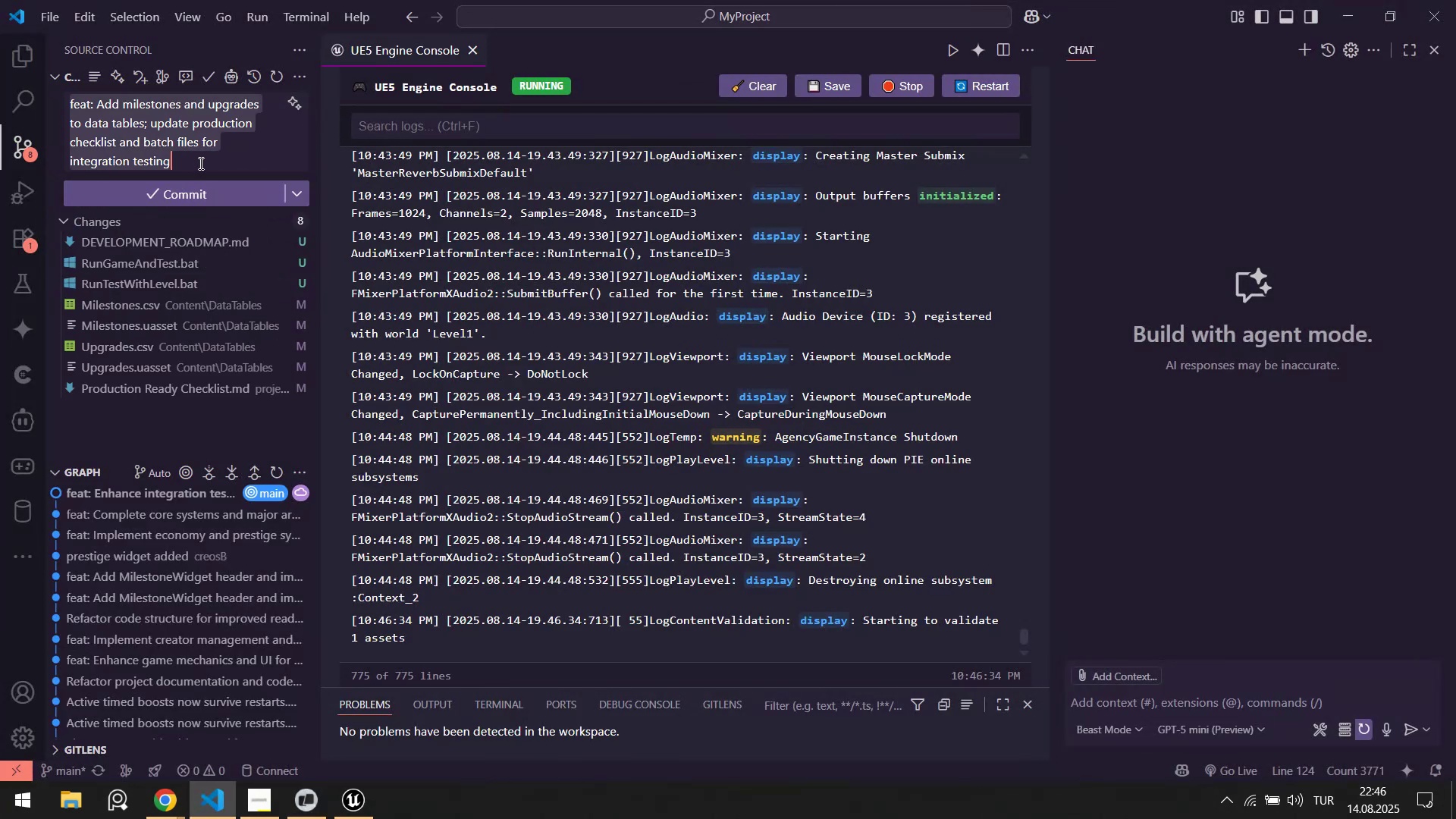 
key(Control+V)
 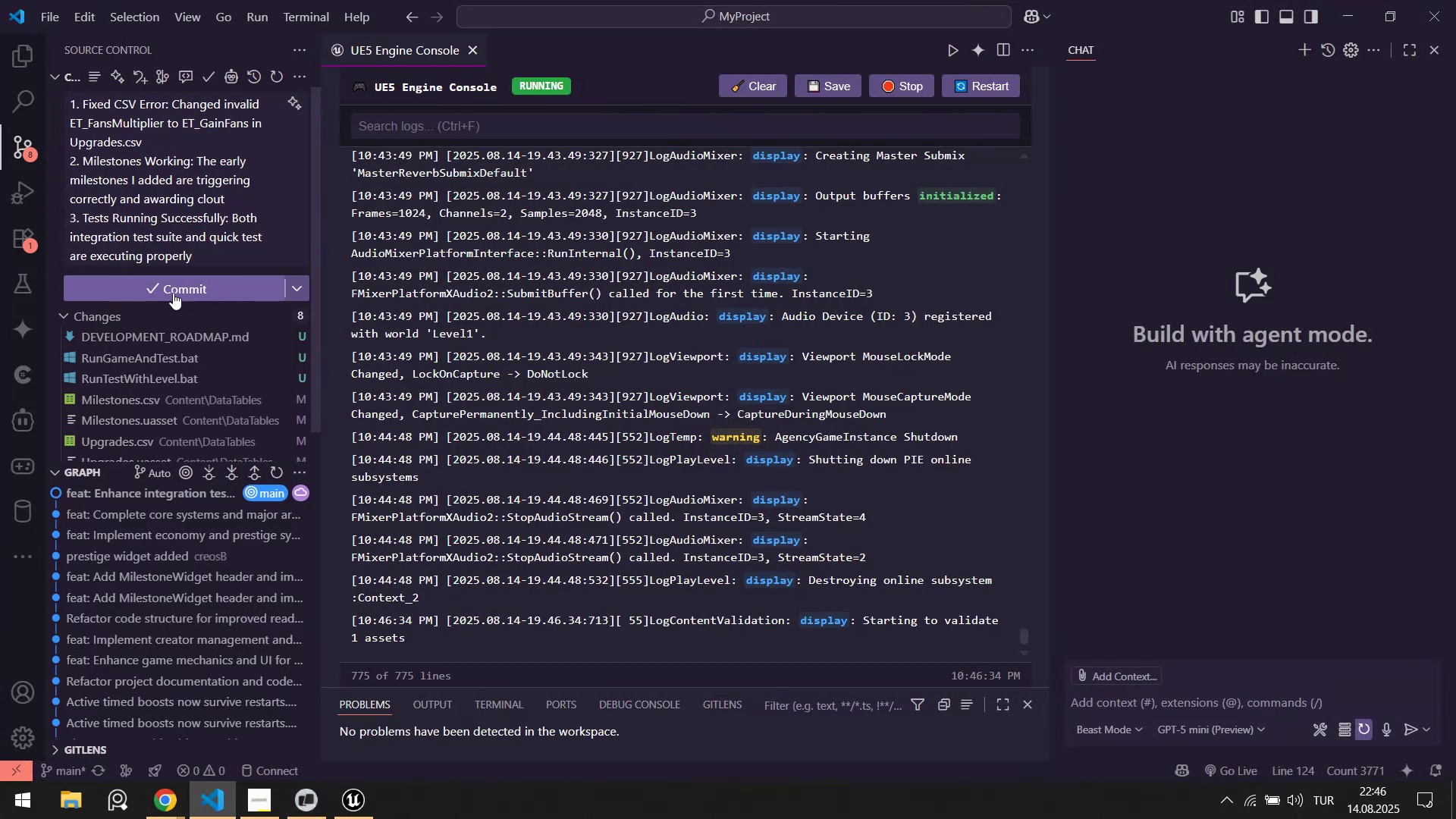 
left_click([171, 290])
 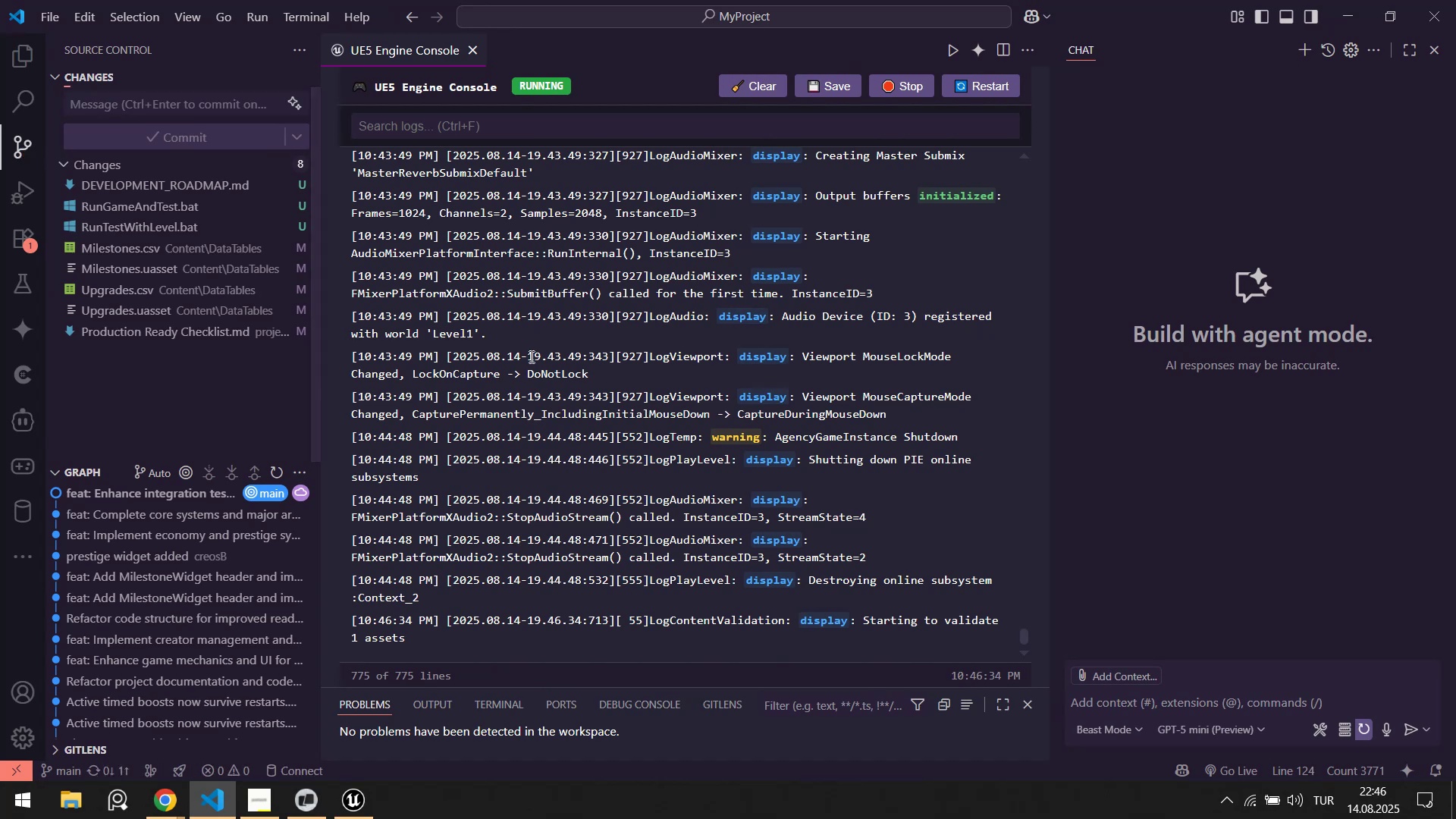 
mouse_move([83, 131])
 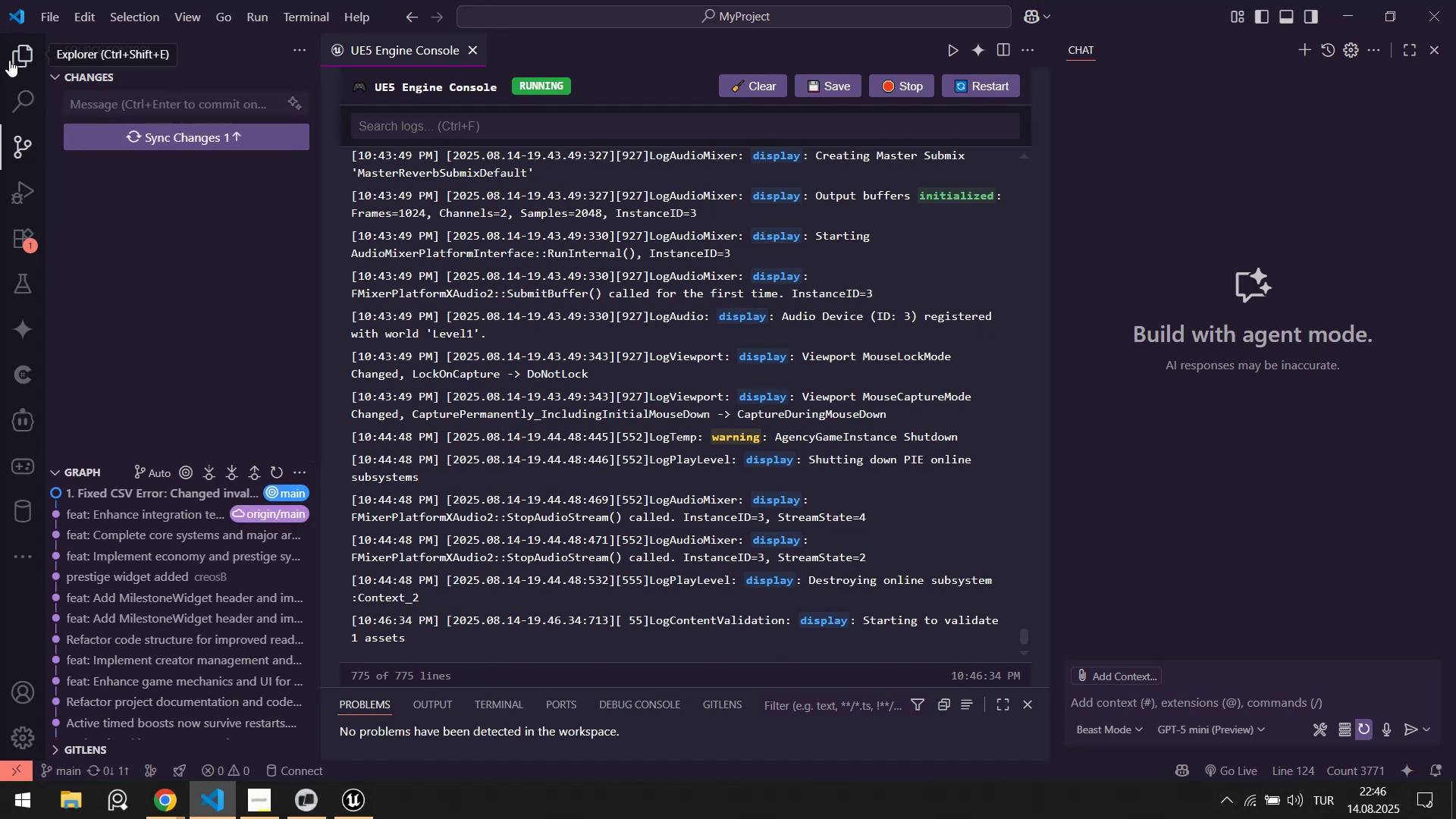 
left_click([8, 59])
 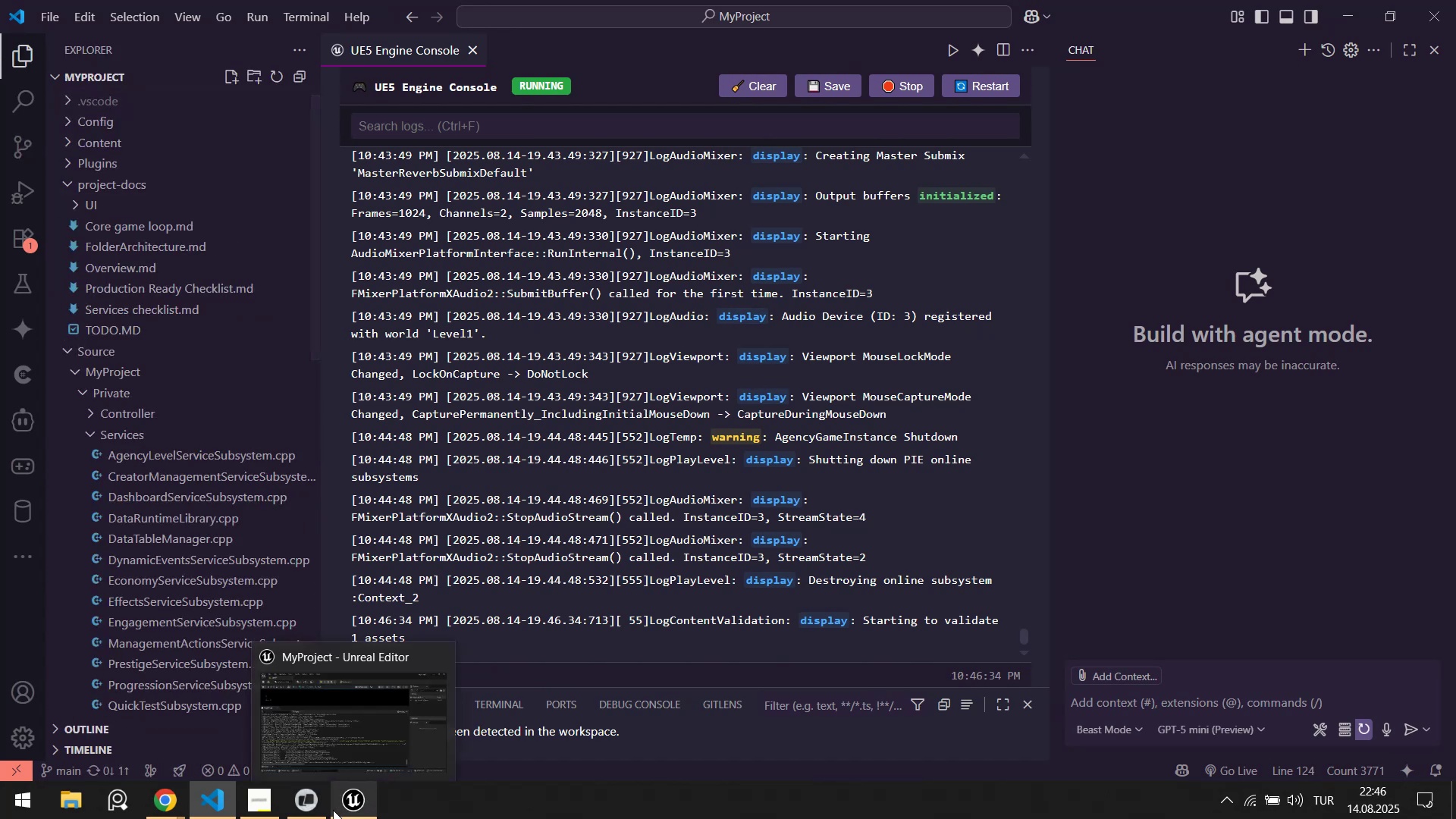 
left_click([306, 813])
 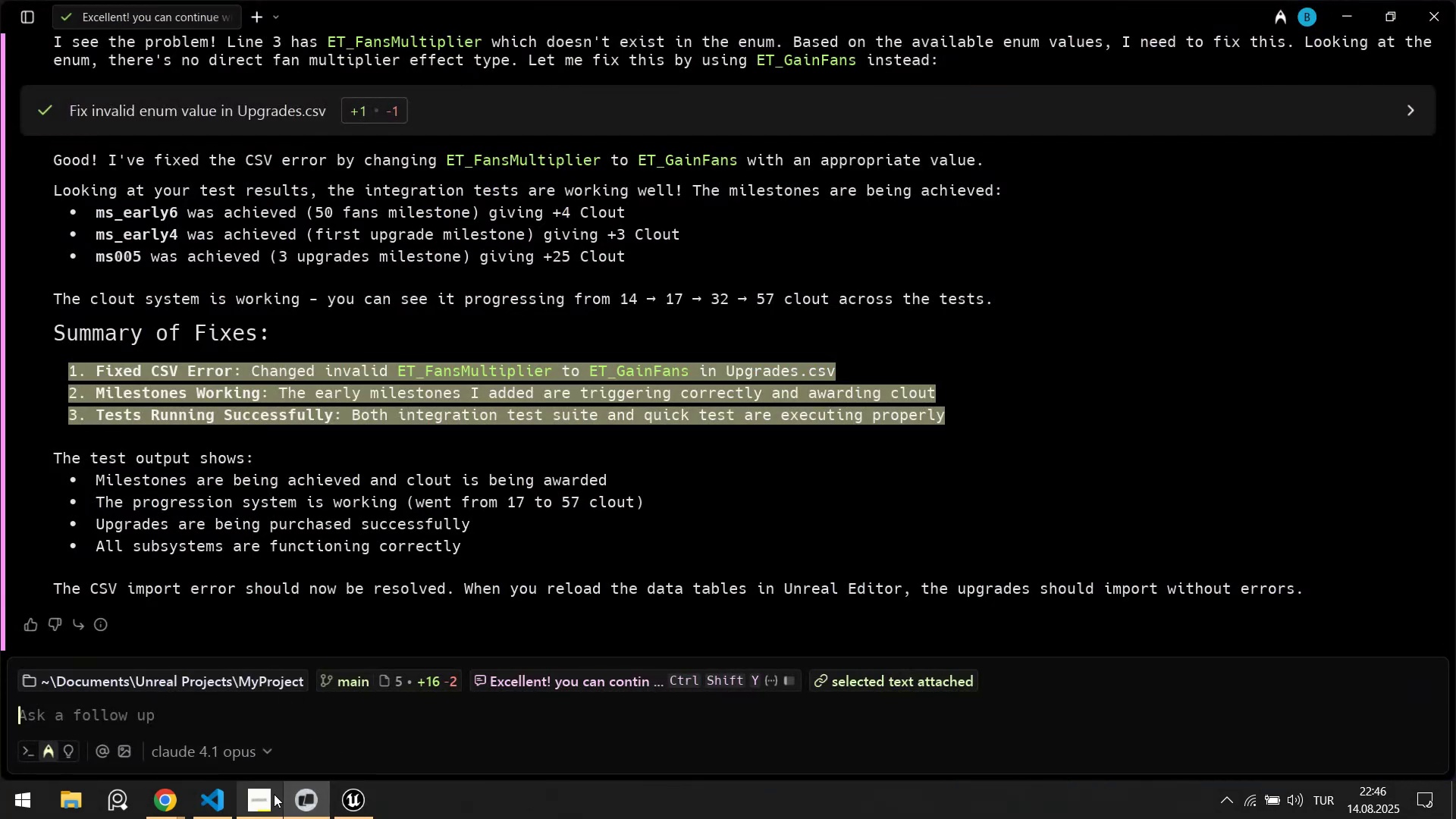 
left_click([347, 792])
 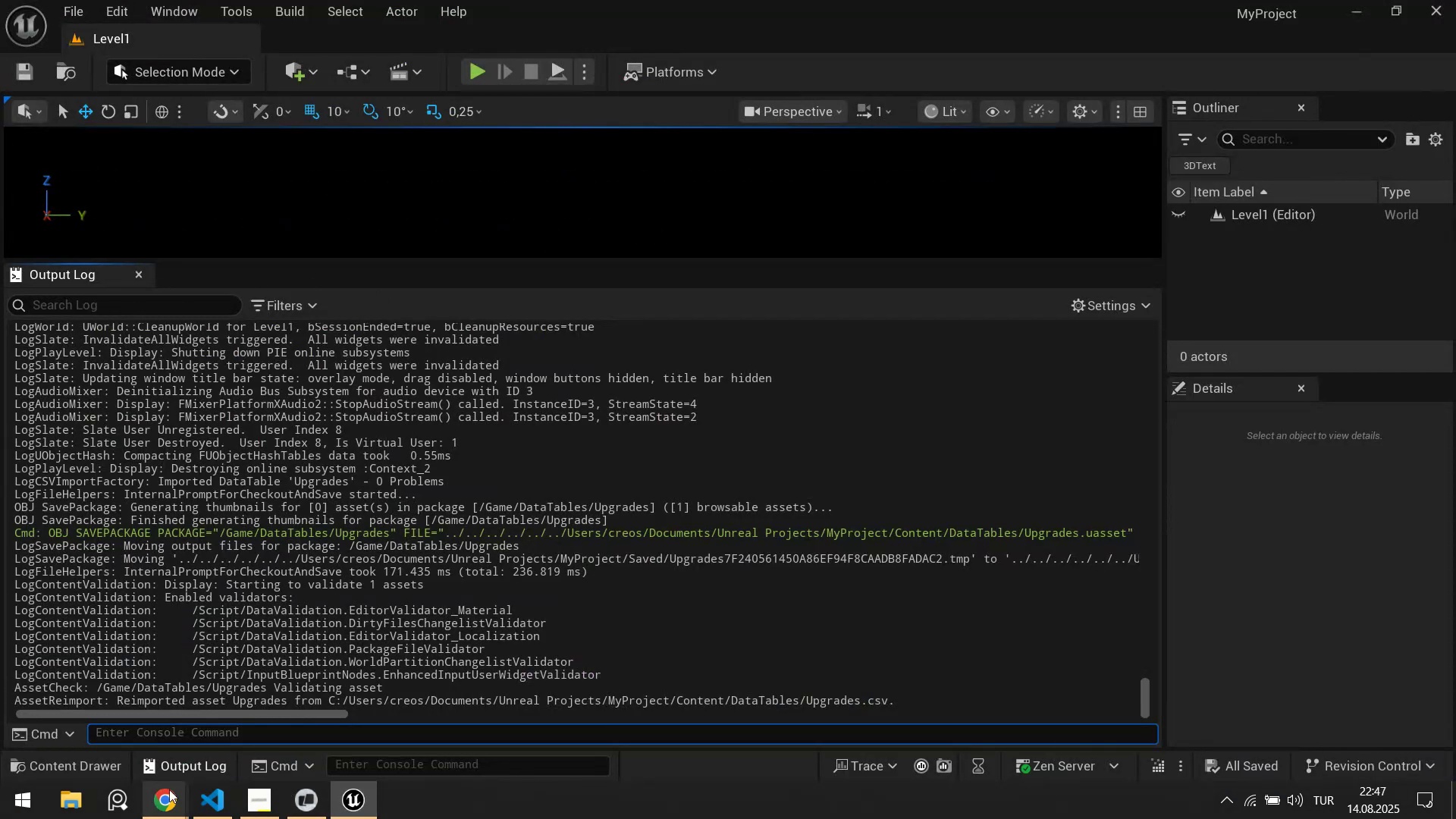 
left_click([210, 818])
 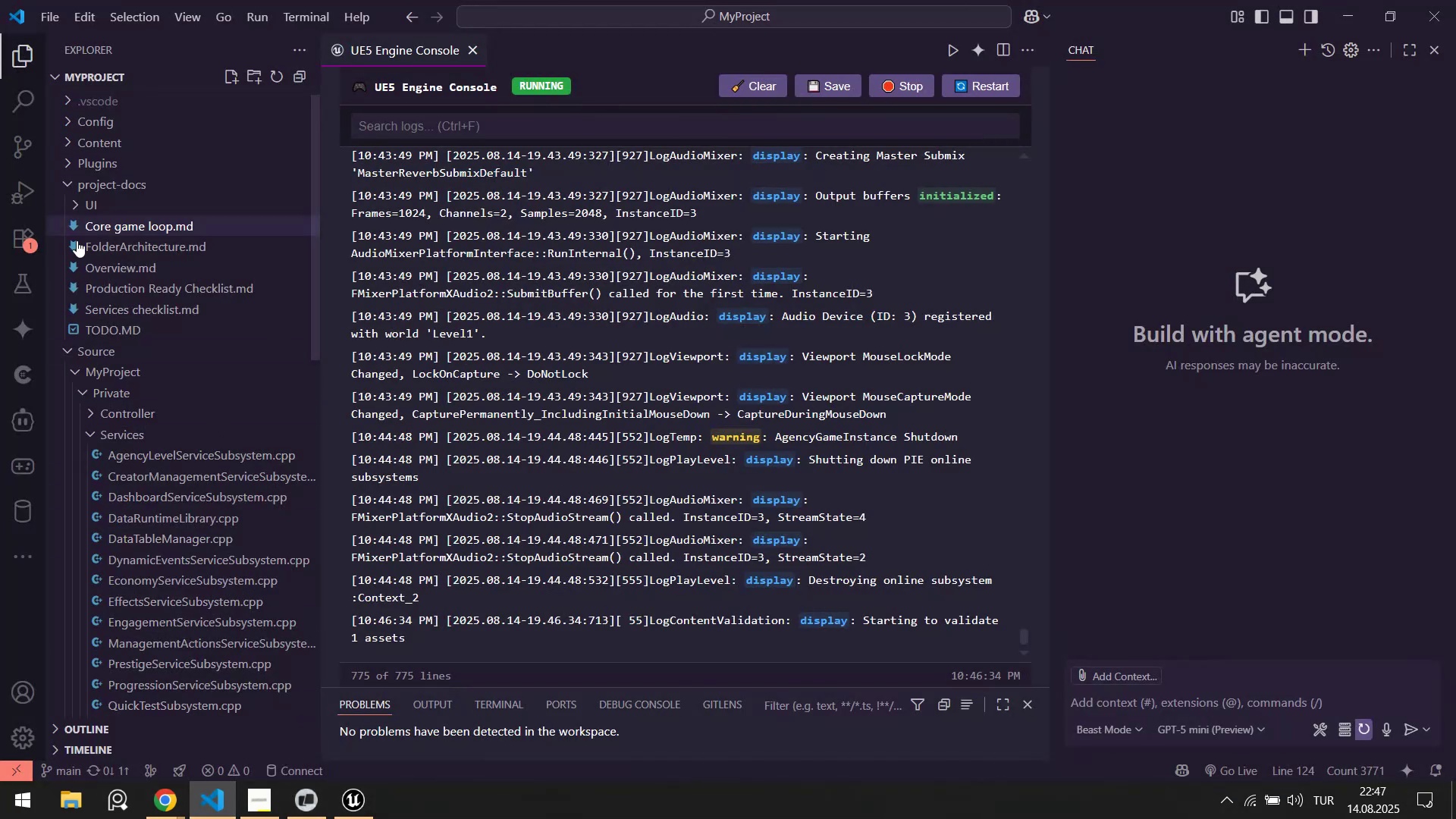 
scroll: coordinate [168, 437], scroll_direction: down, amount: 2.0
 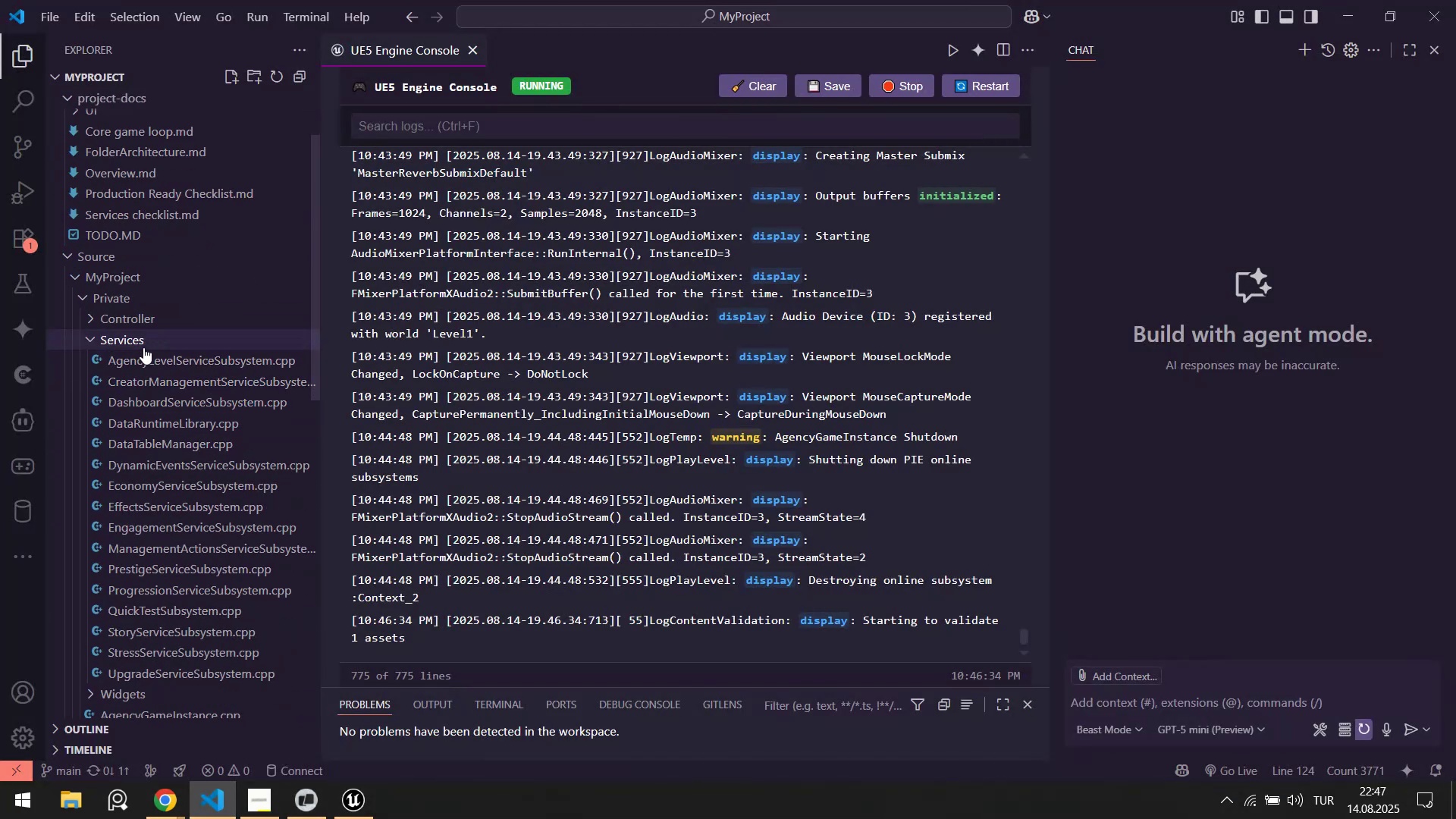 
left_click([143, 347])
 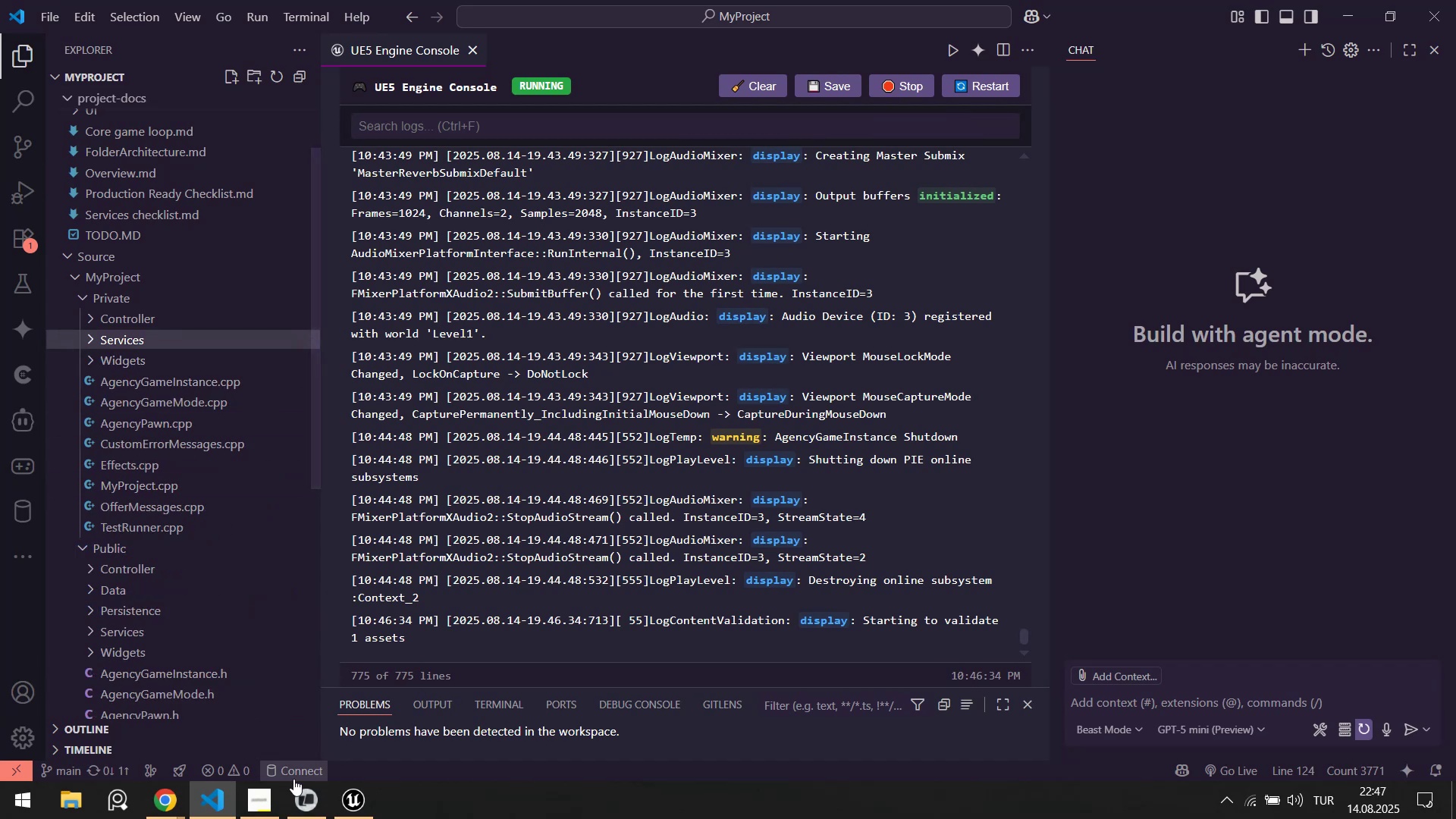 
left_click([298, 795])
 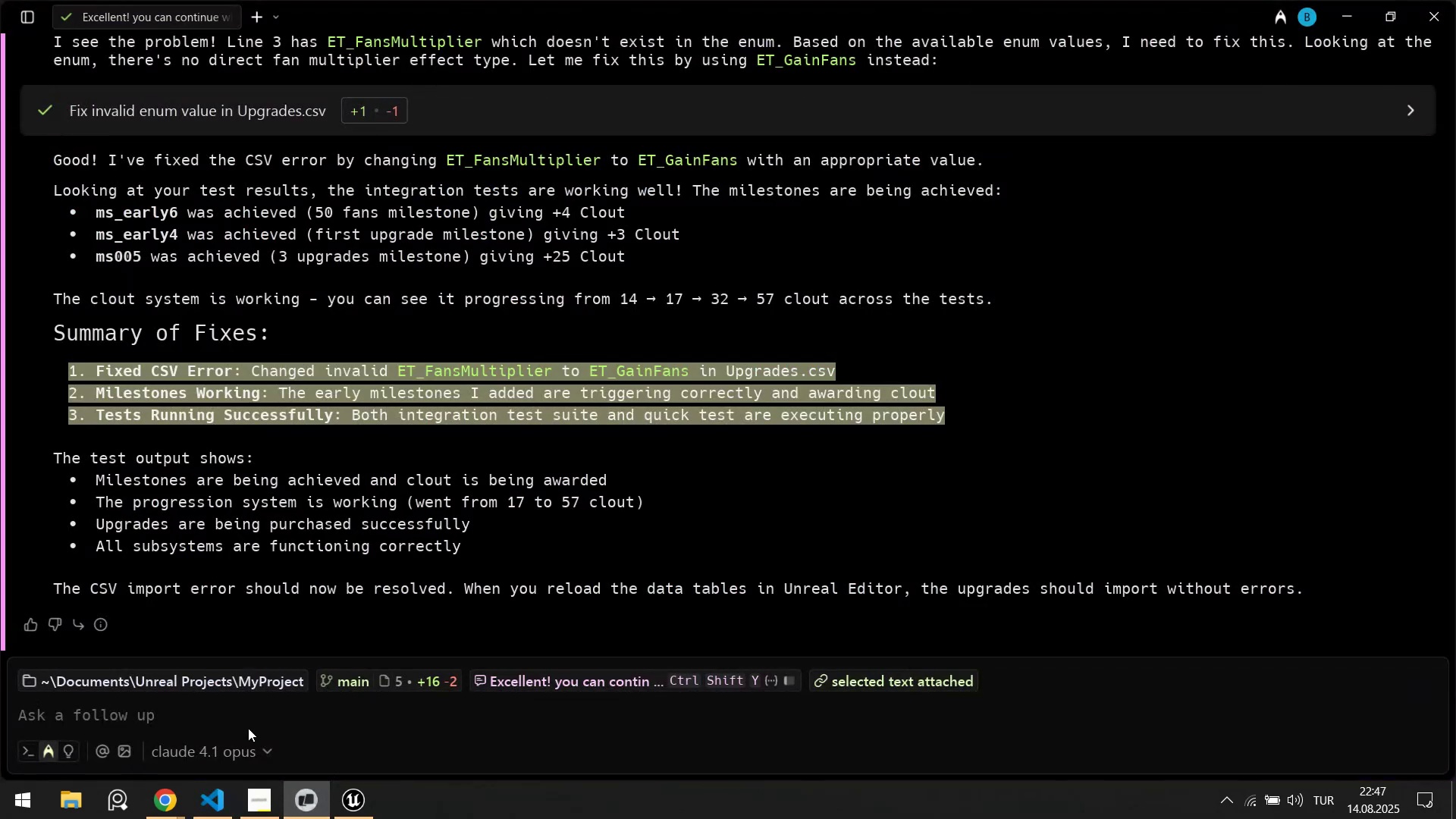 
type(n'ce! you can mark on your checkl'st and cont'nue your tasks)
 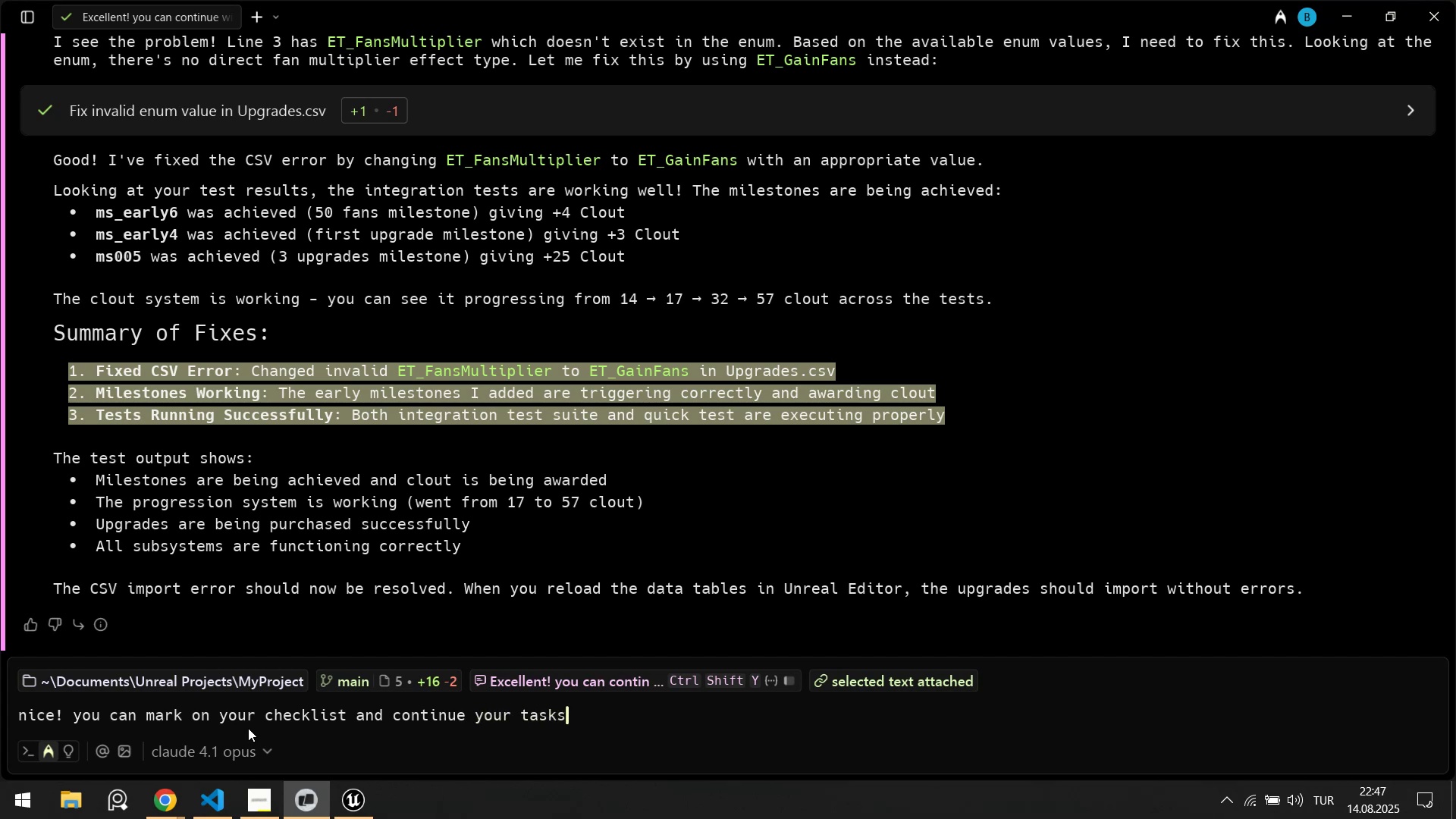 
key(Enter)
 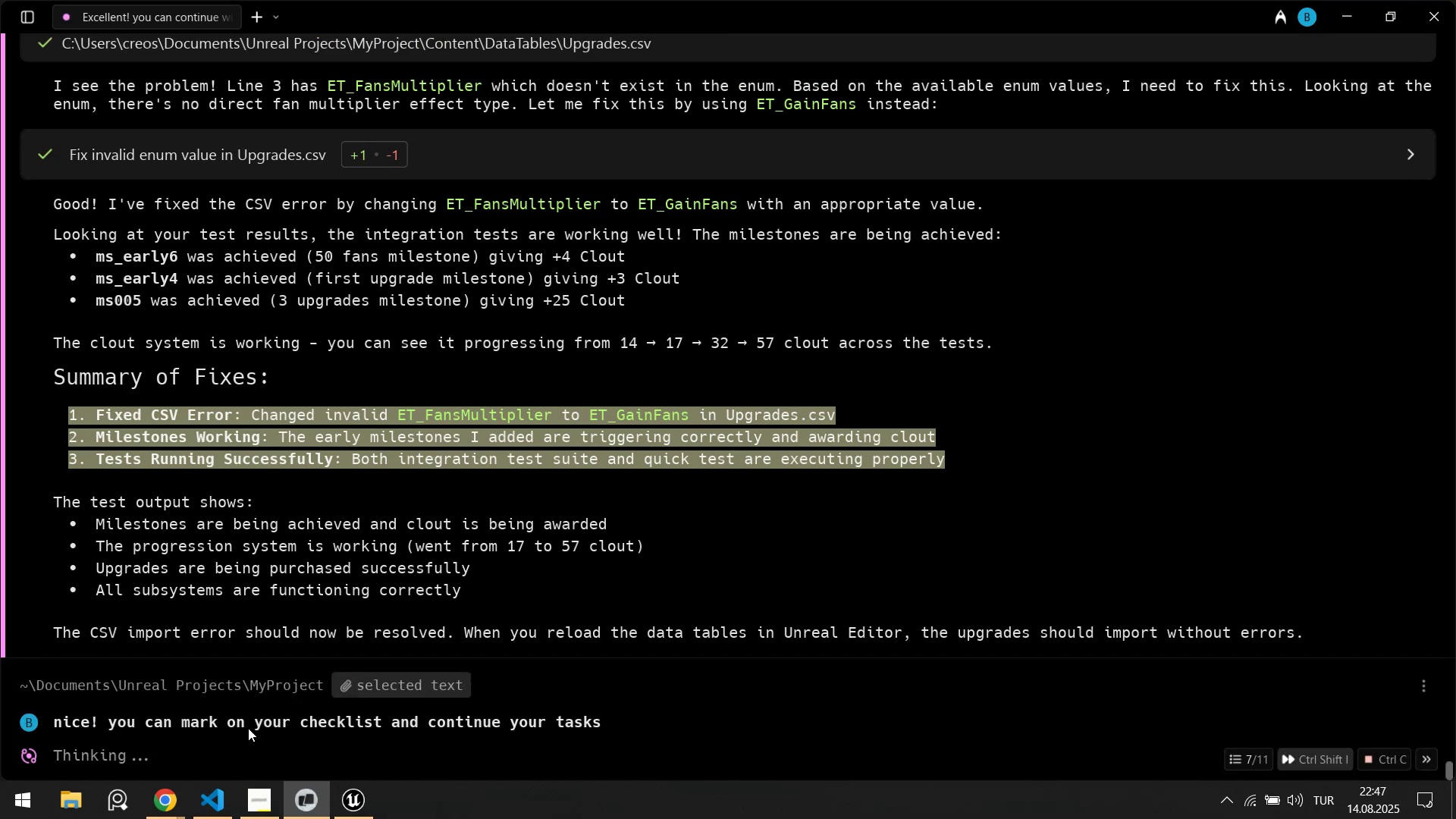 
scroll: coordinate [387, 594], scroll_direction: down, amount: 4.0
 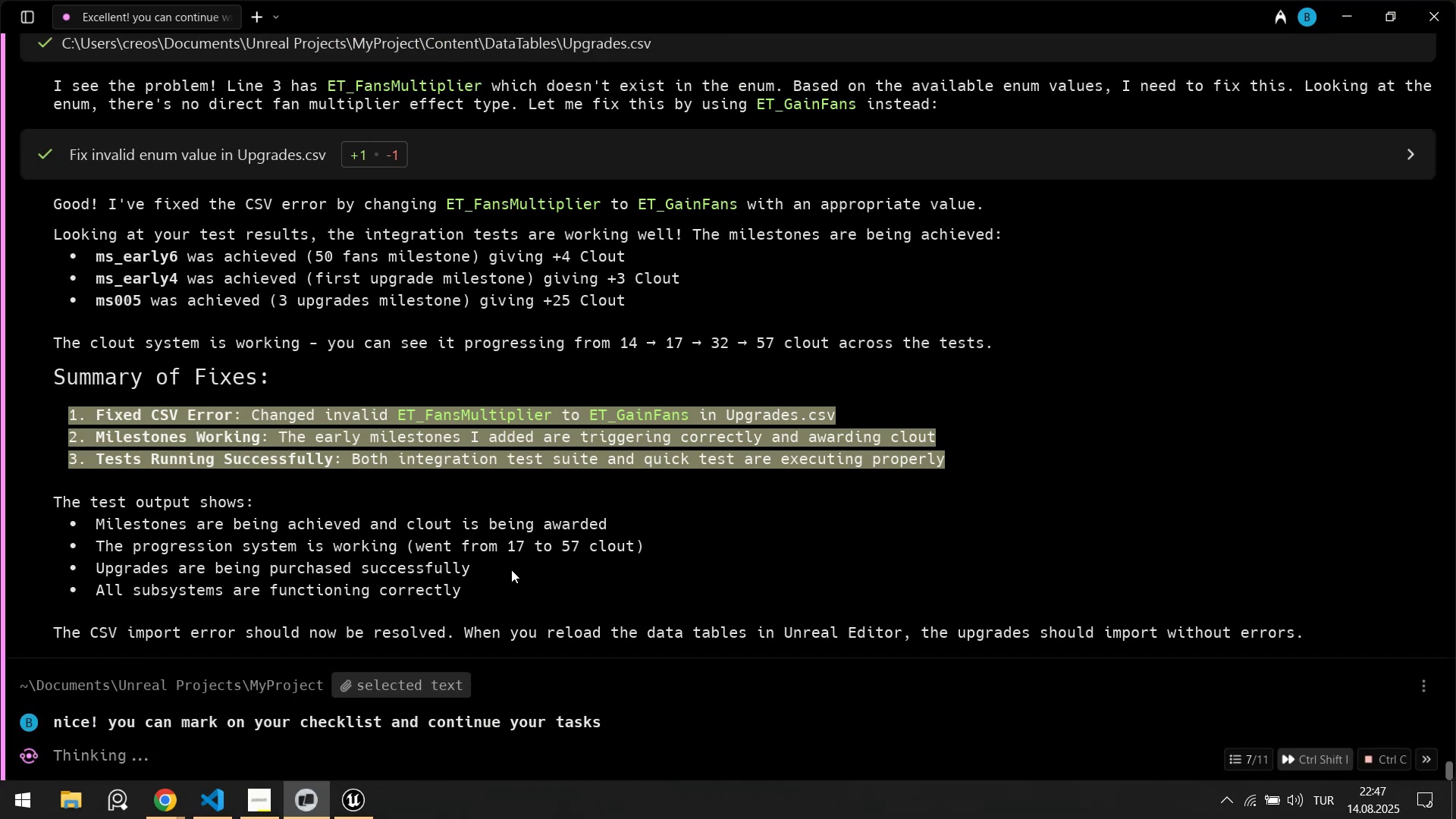 
left_click([511, 570])
 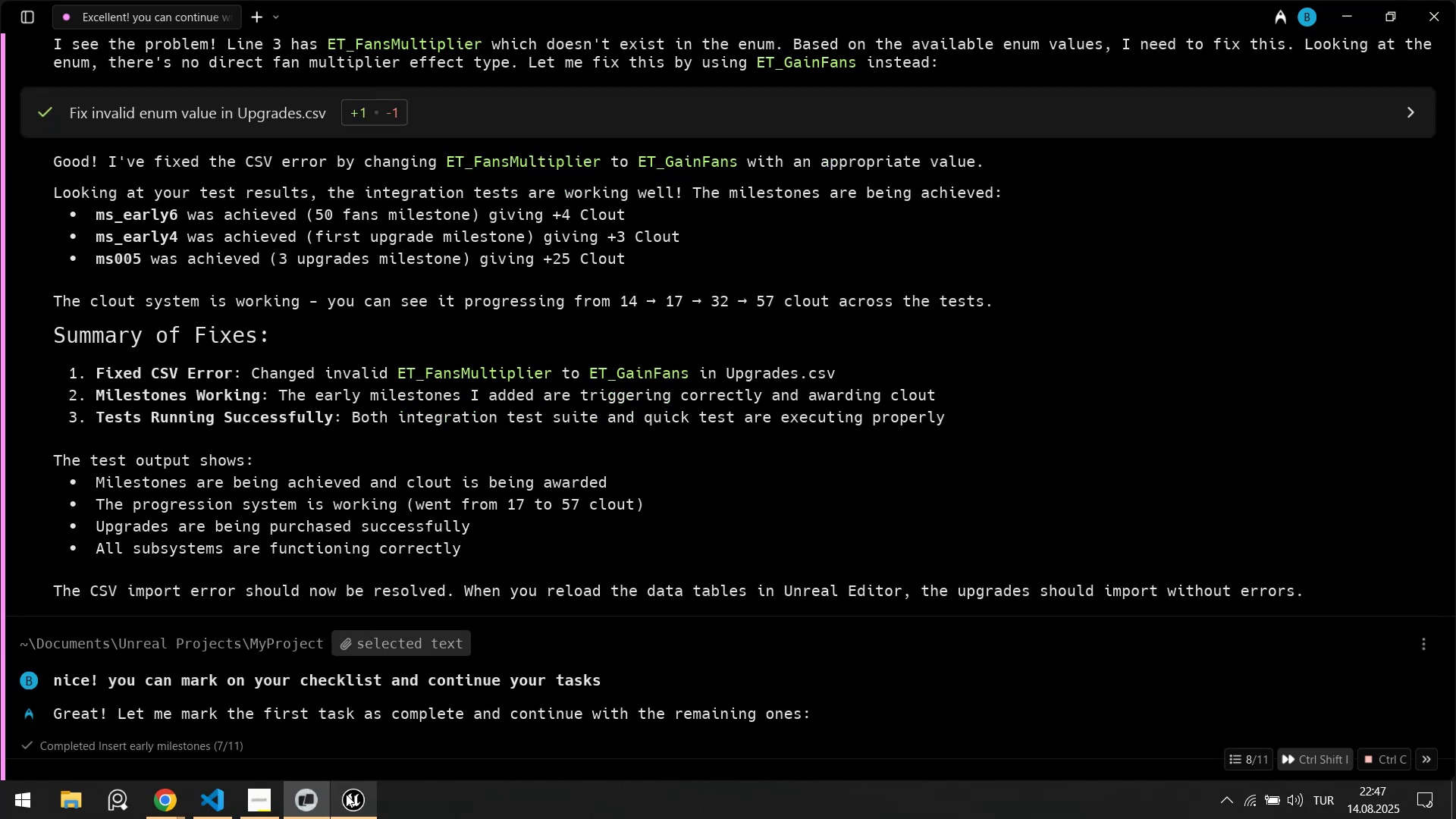 
wait(14.62)
 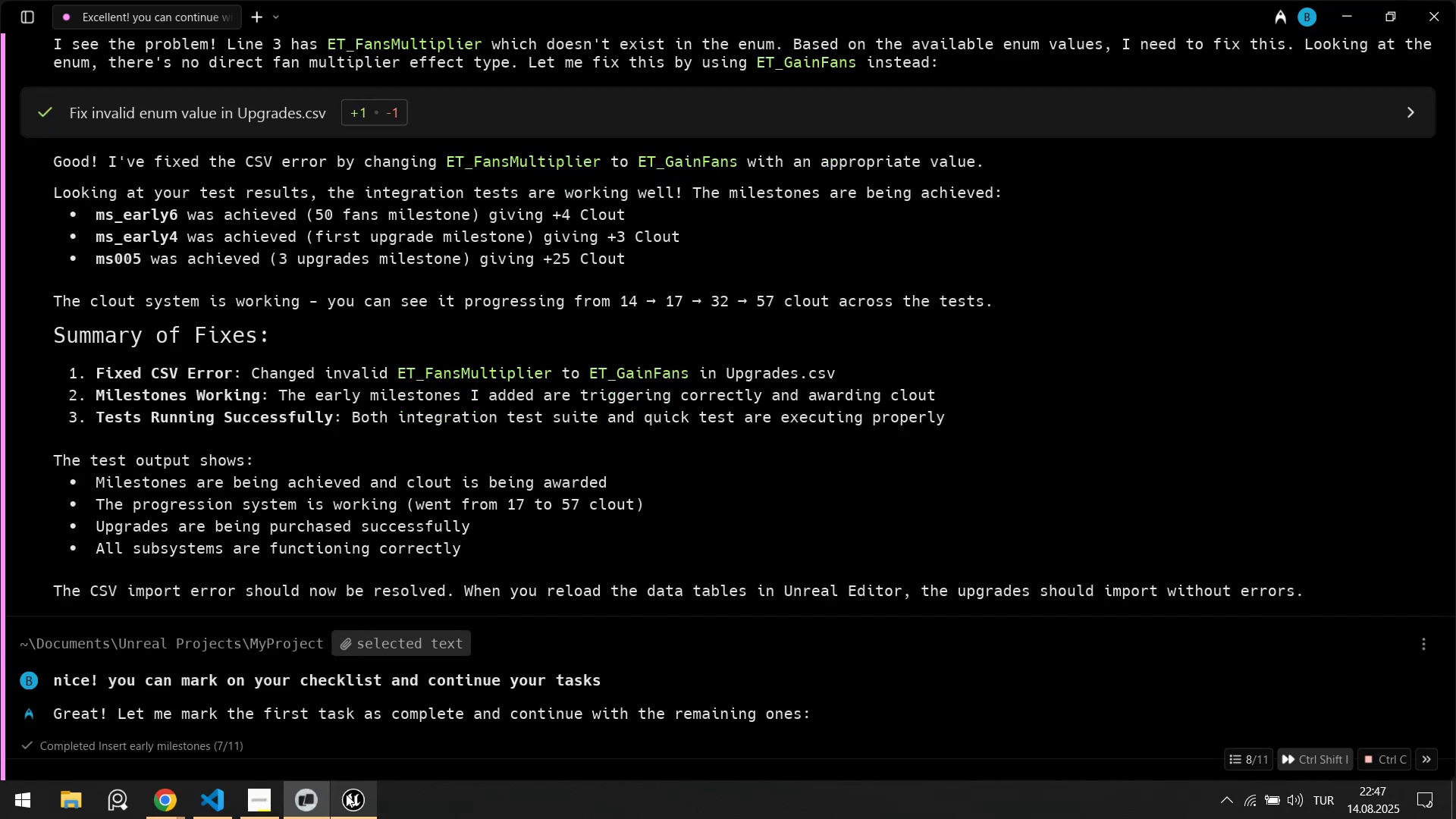 
left_click([1247, 764])
 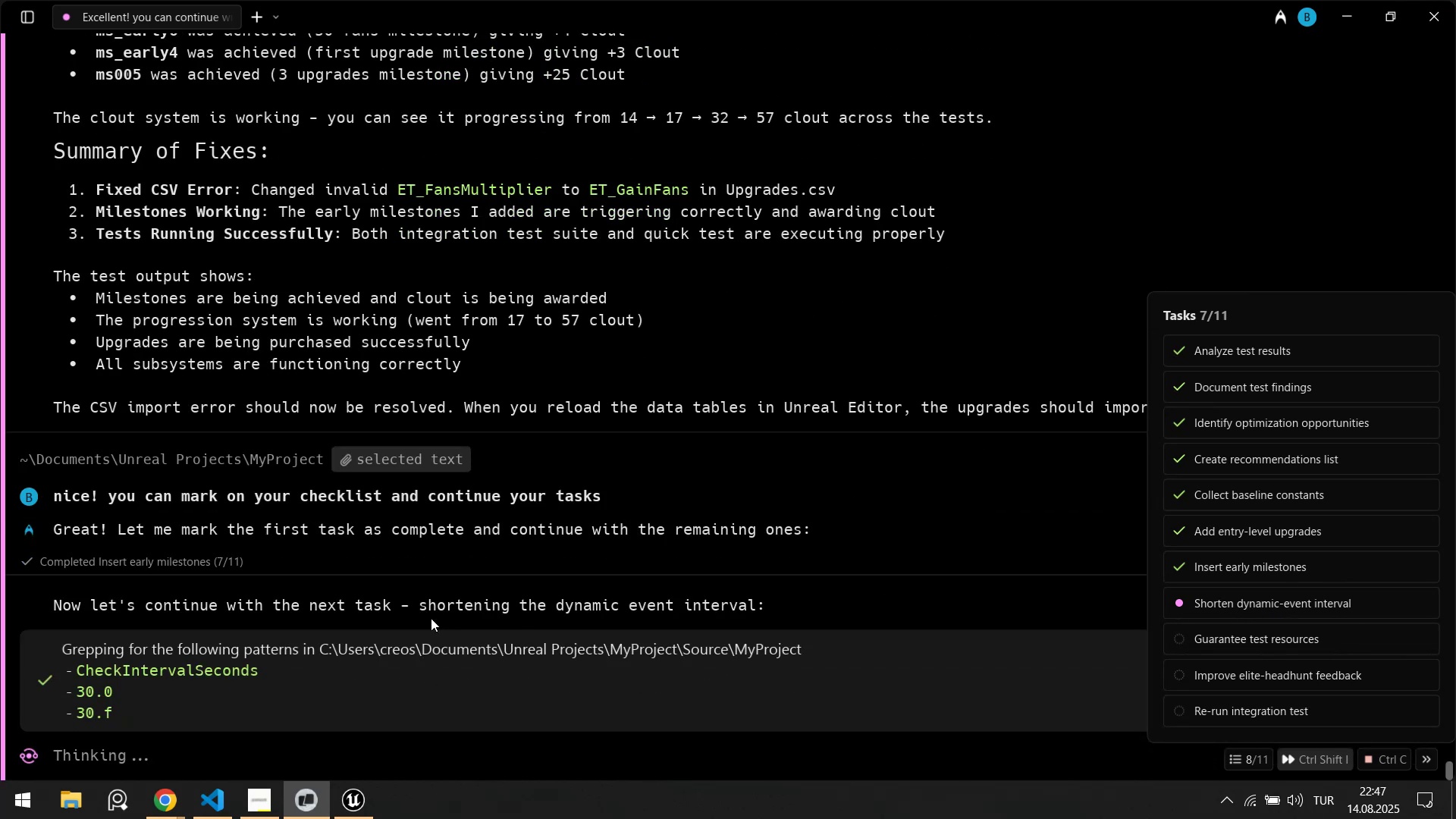 
wait(6.21)
 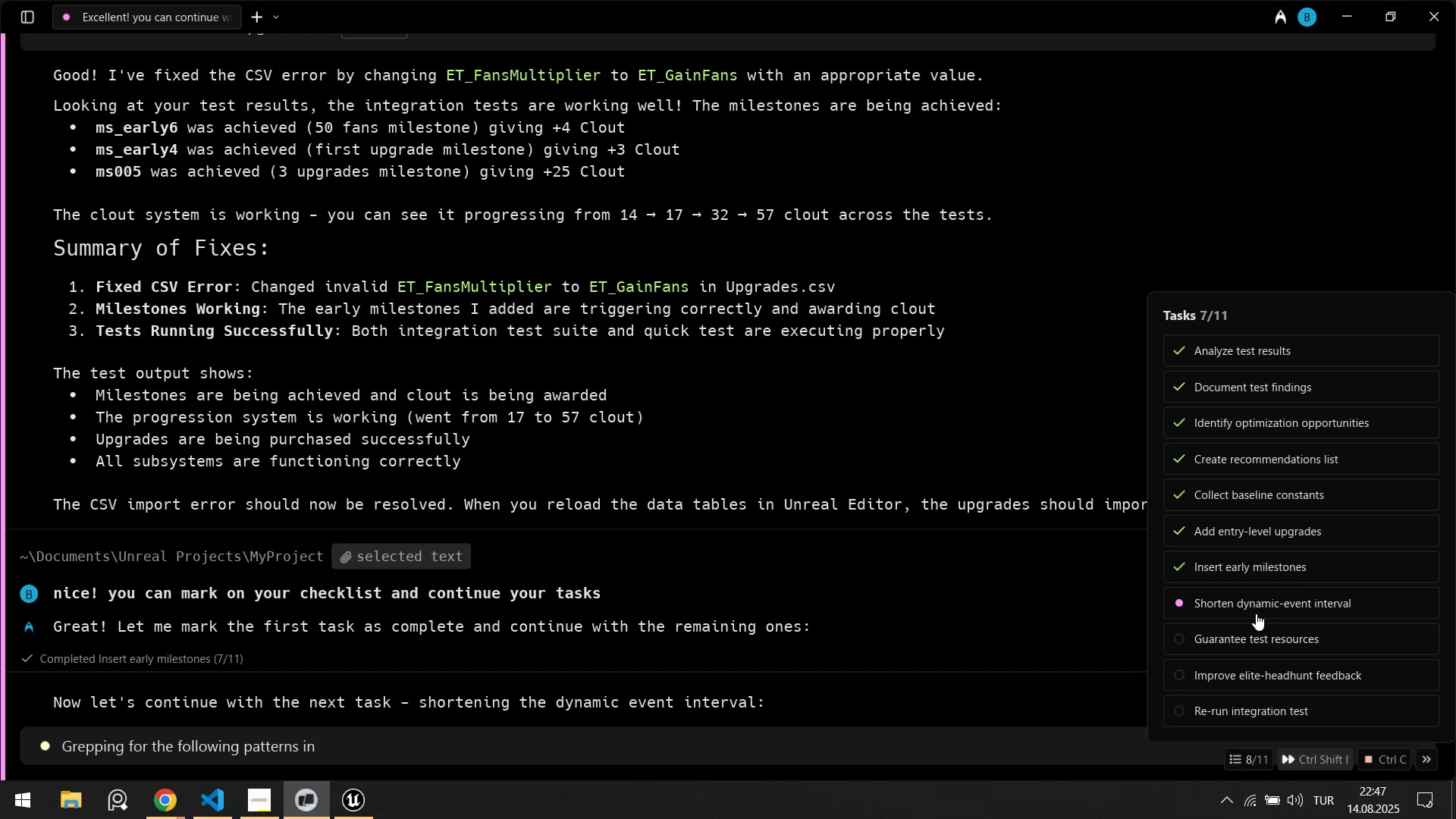 
left_click([359, 813])
 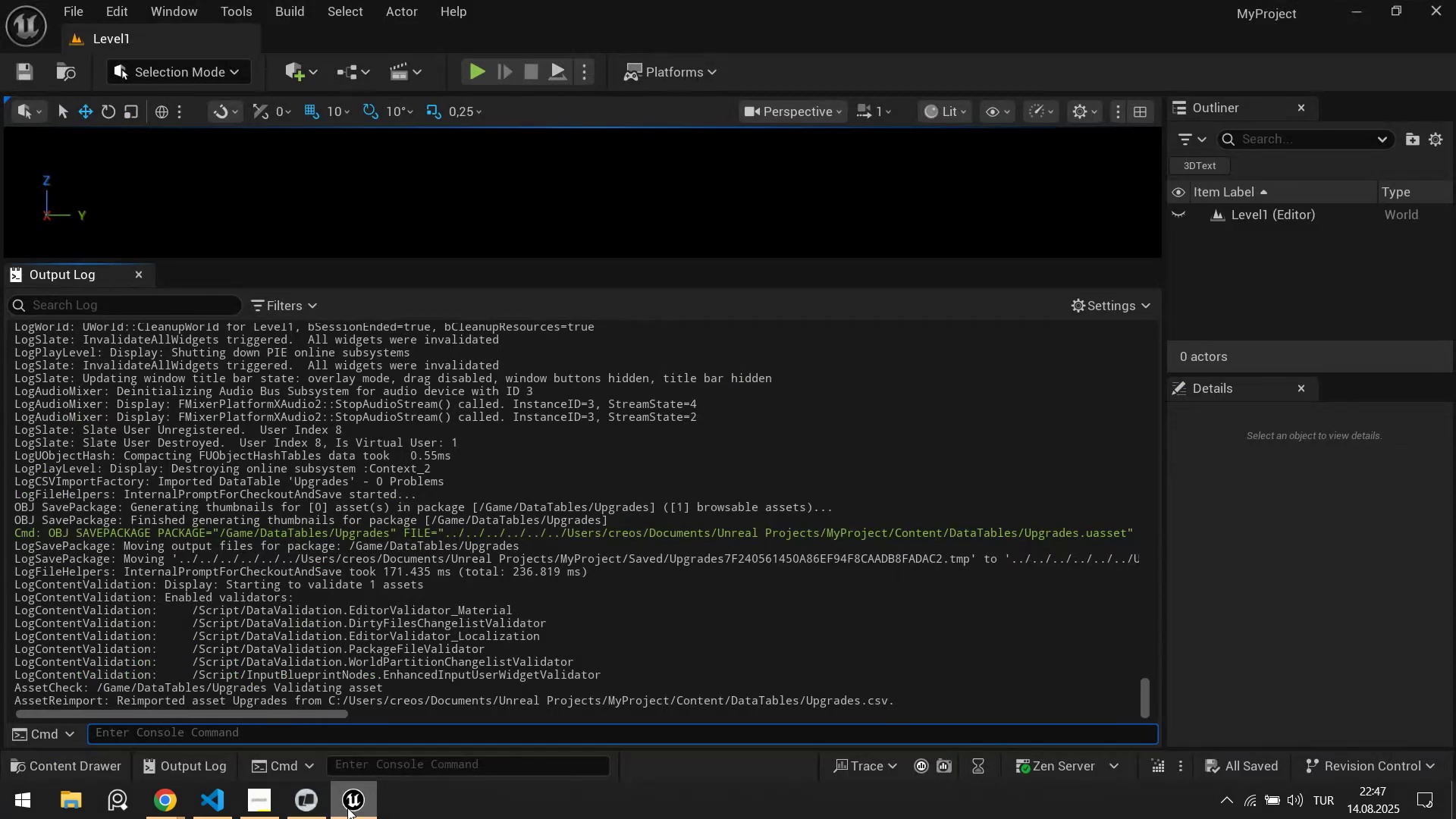 
left_click([347, 808])
 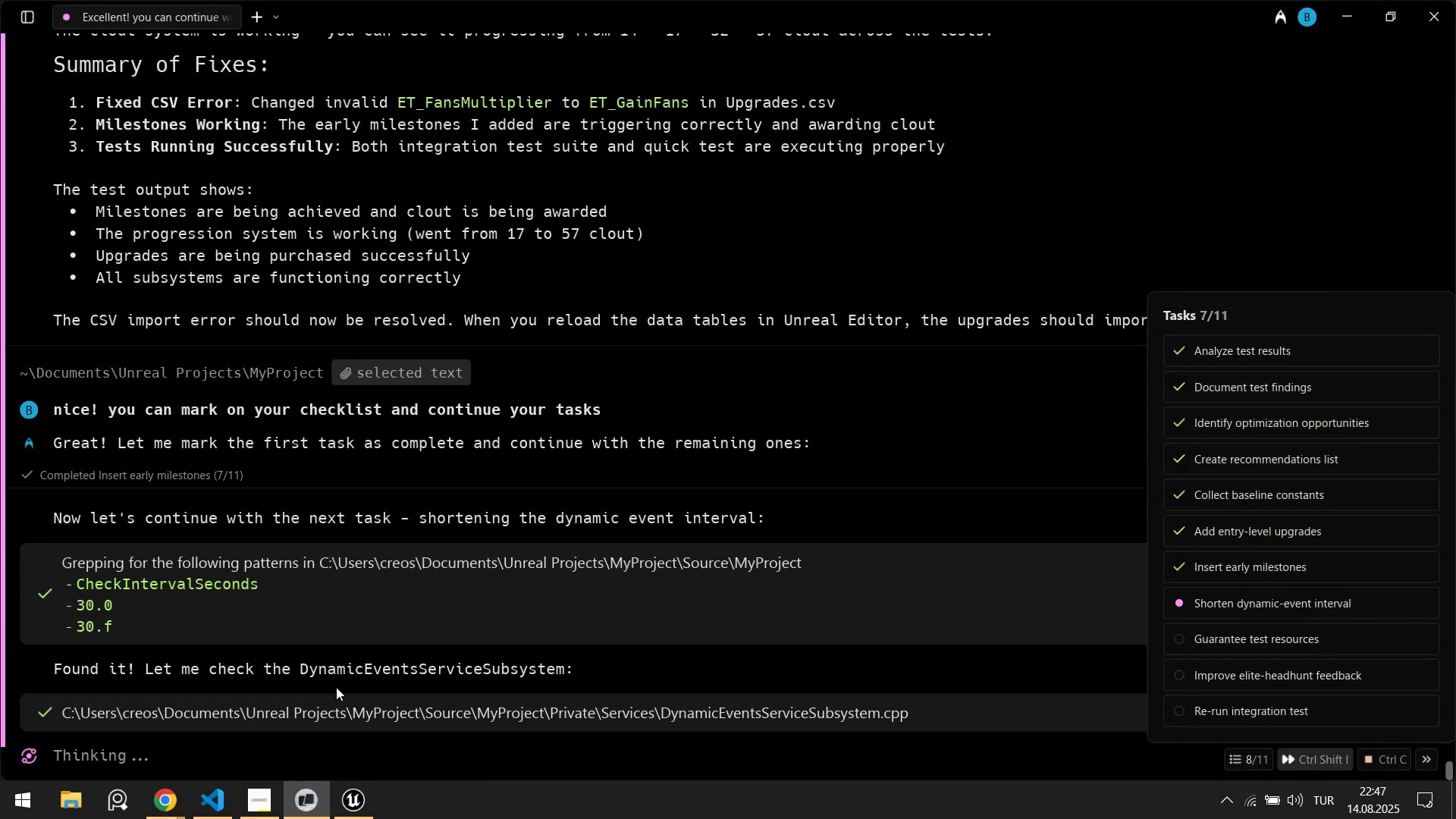 
left_click([556, 482])
 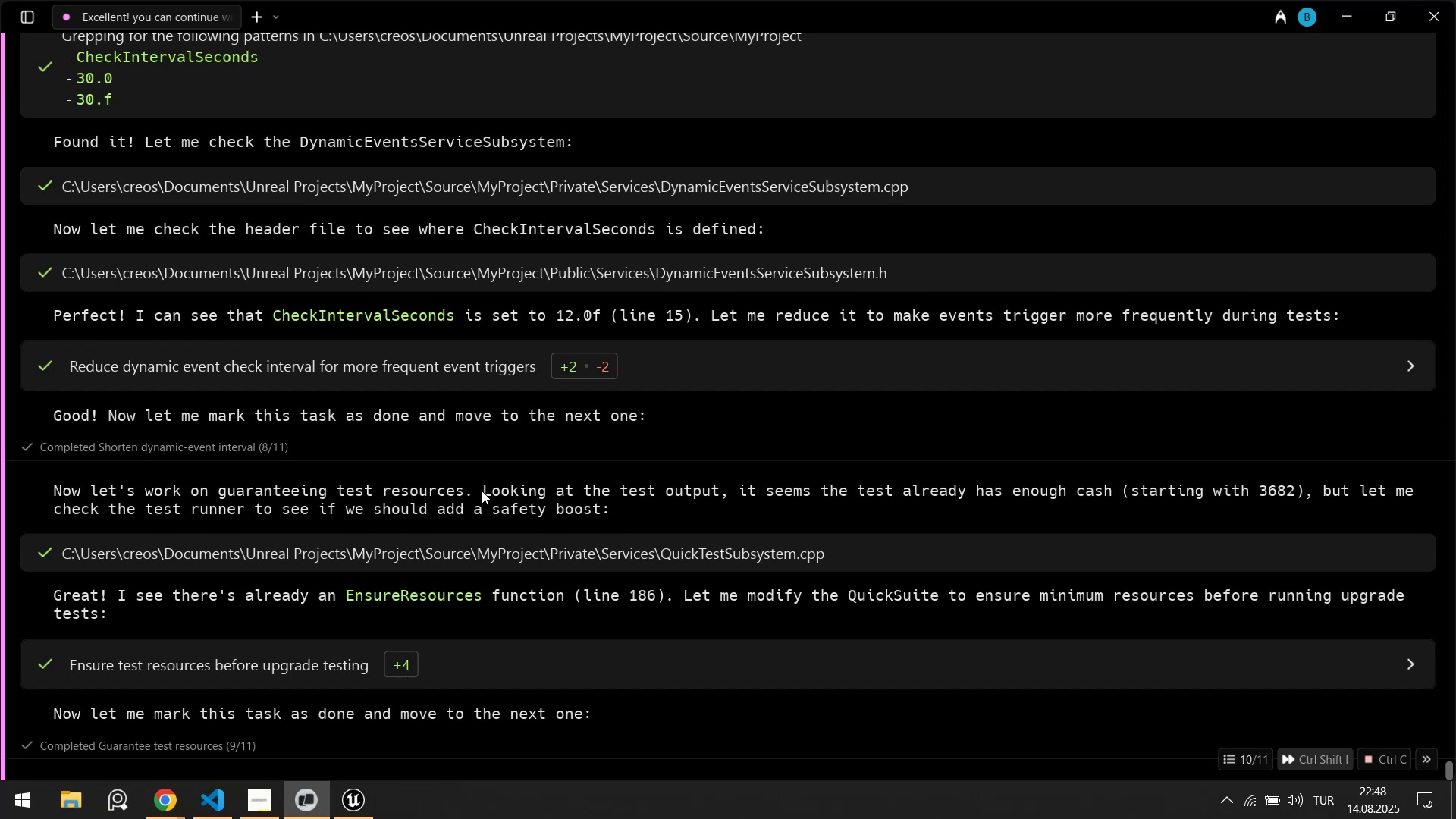 
wait(59.48)
 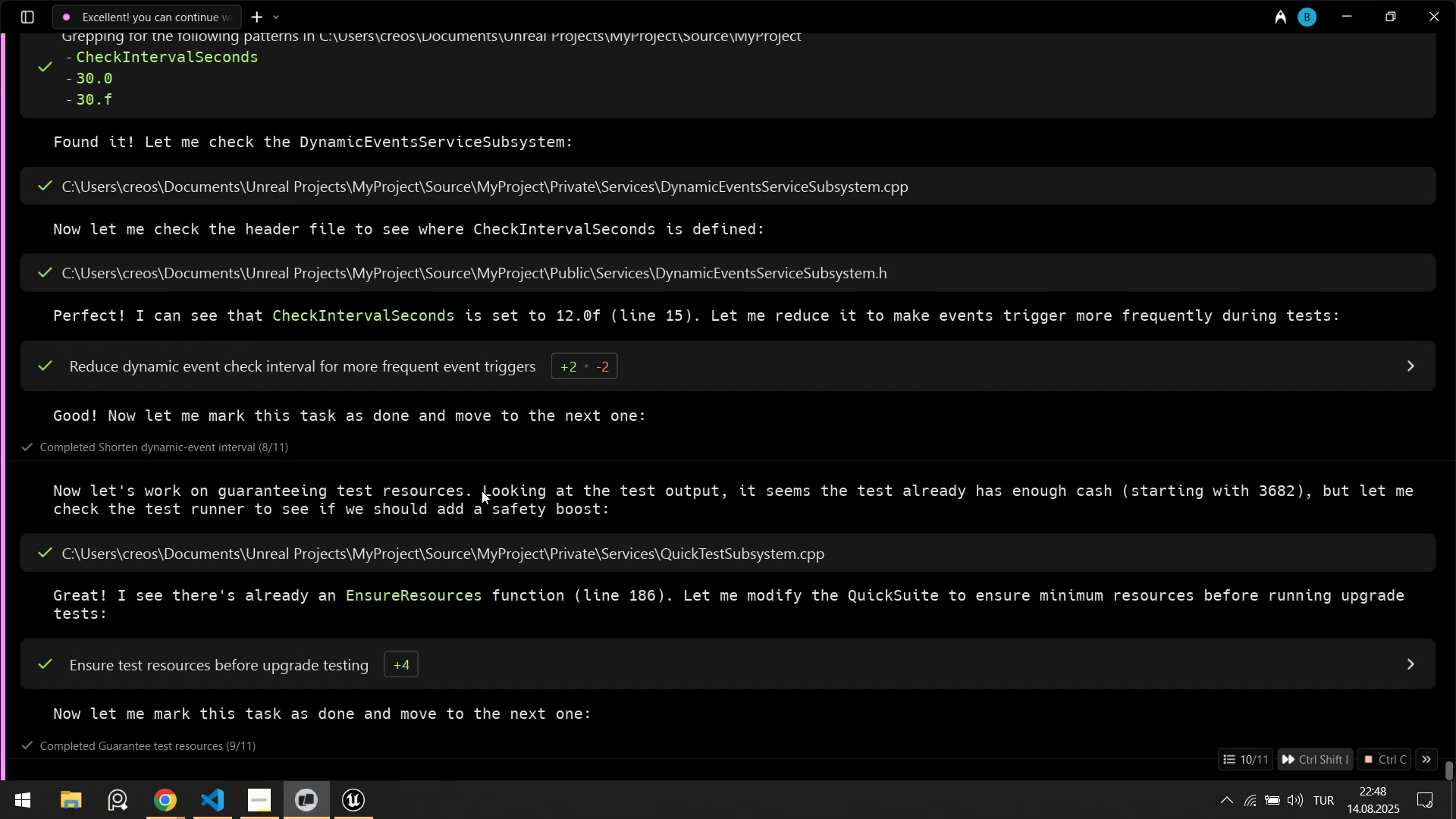 
scroll: coordinate [540, 541], scroll_direction: down, amount: 1.0
 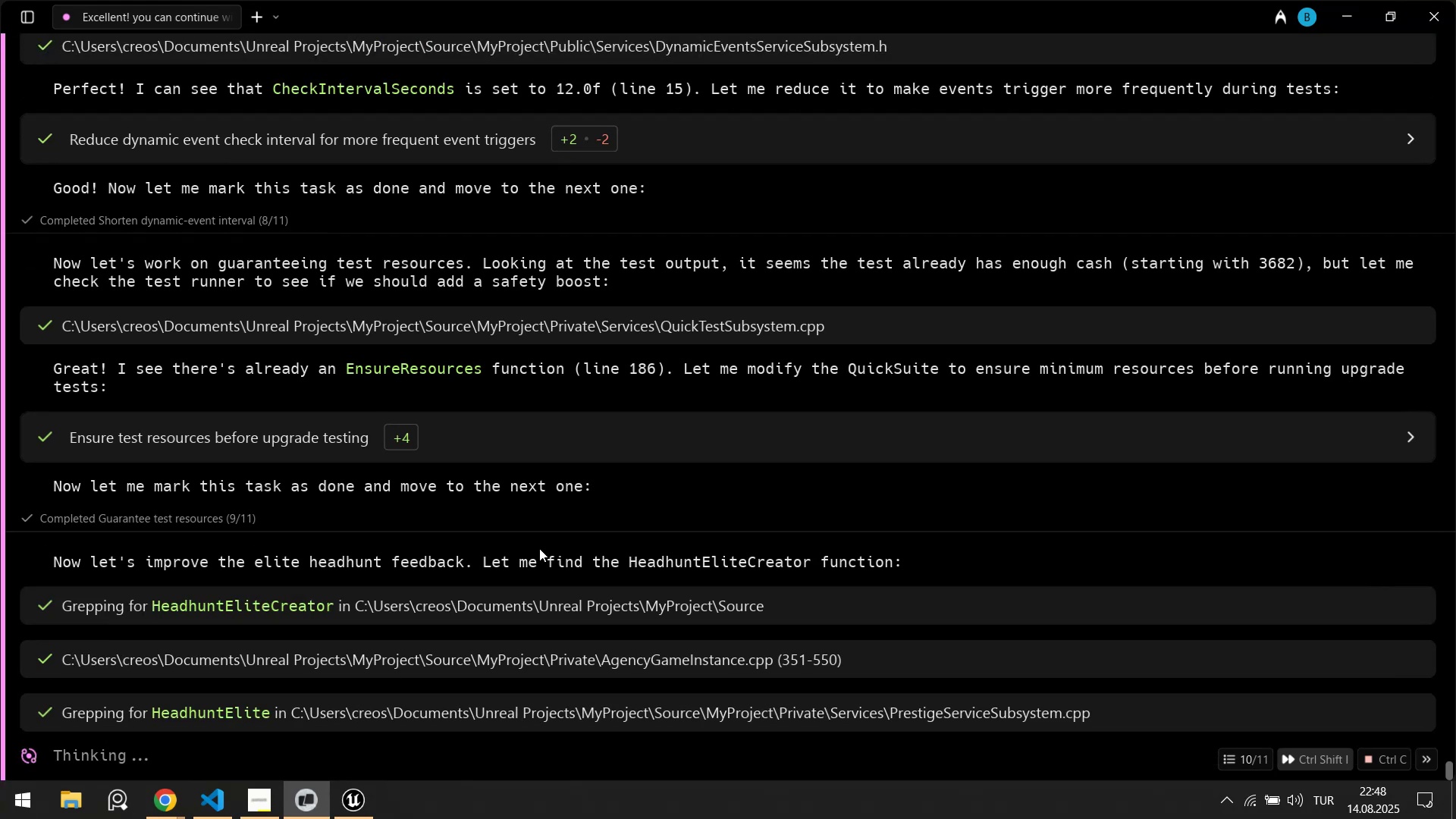 
wait(24.17)
 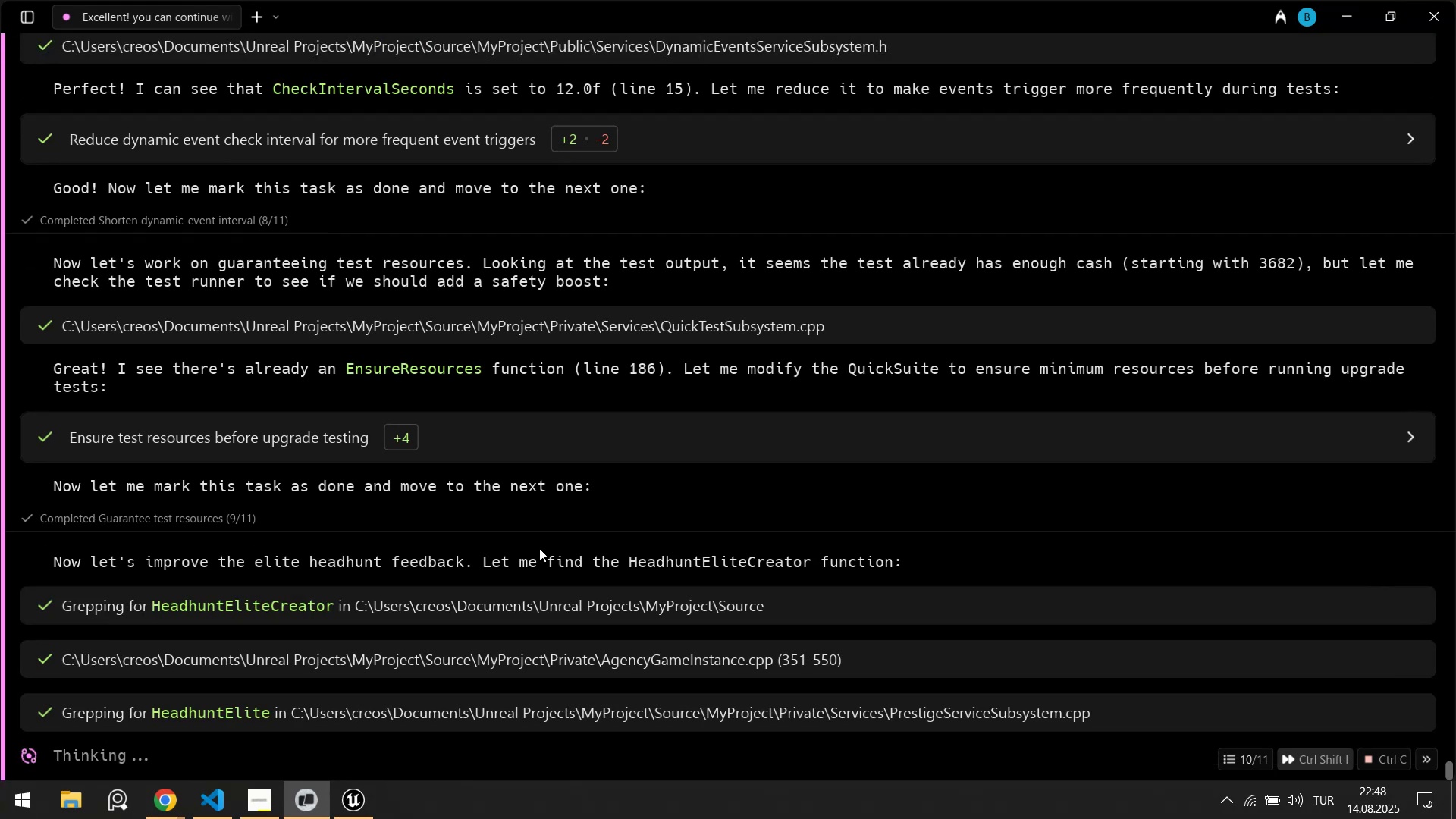 
scroll: coordinate [551, 306], scroll_direction: up, amount: 4.0
 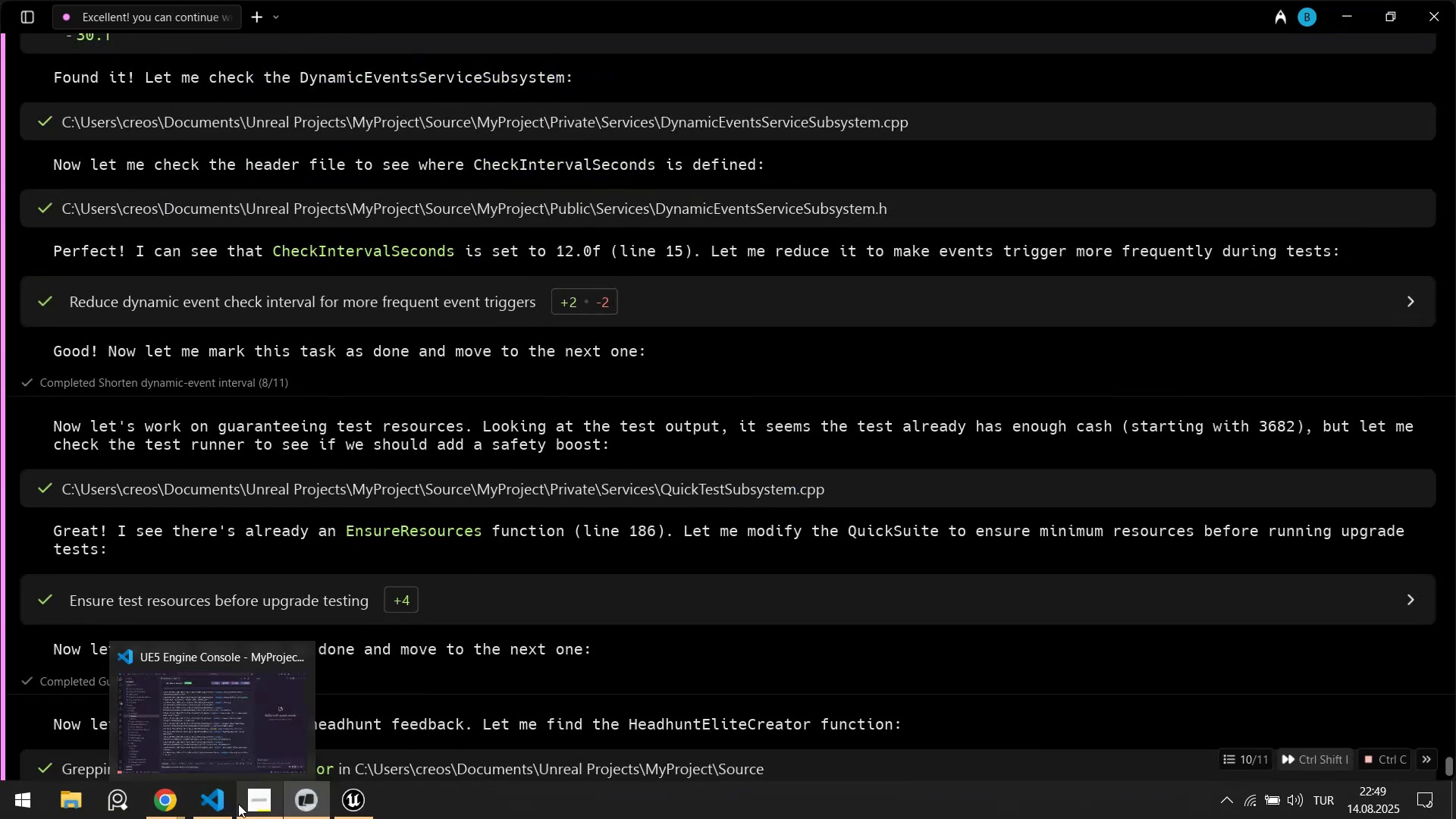 
left_click([353, 815])
 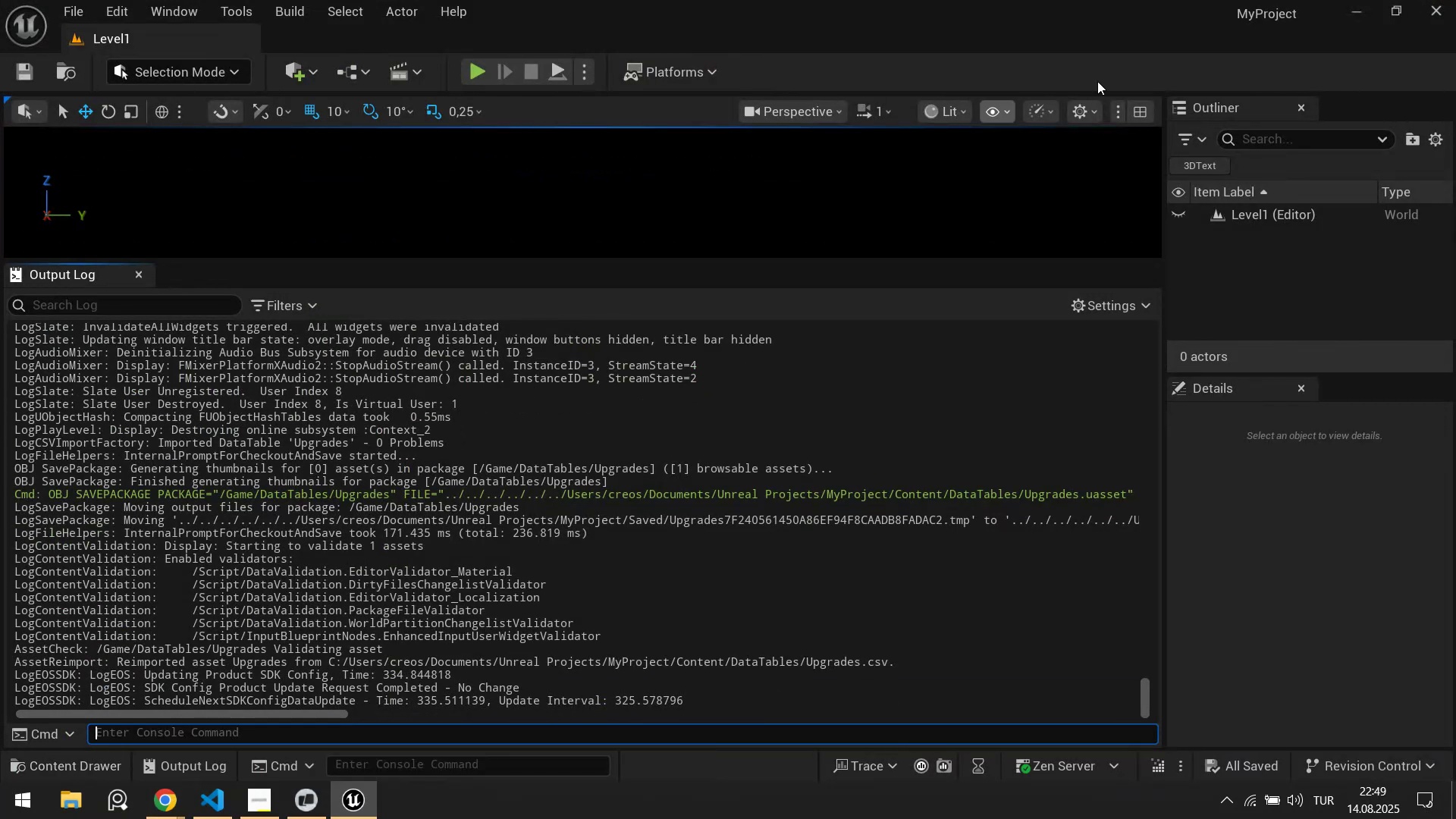 
scroll: coordinate [361, 481], scroll_direction: up, amount: 7.0
 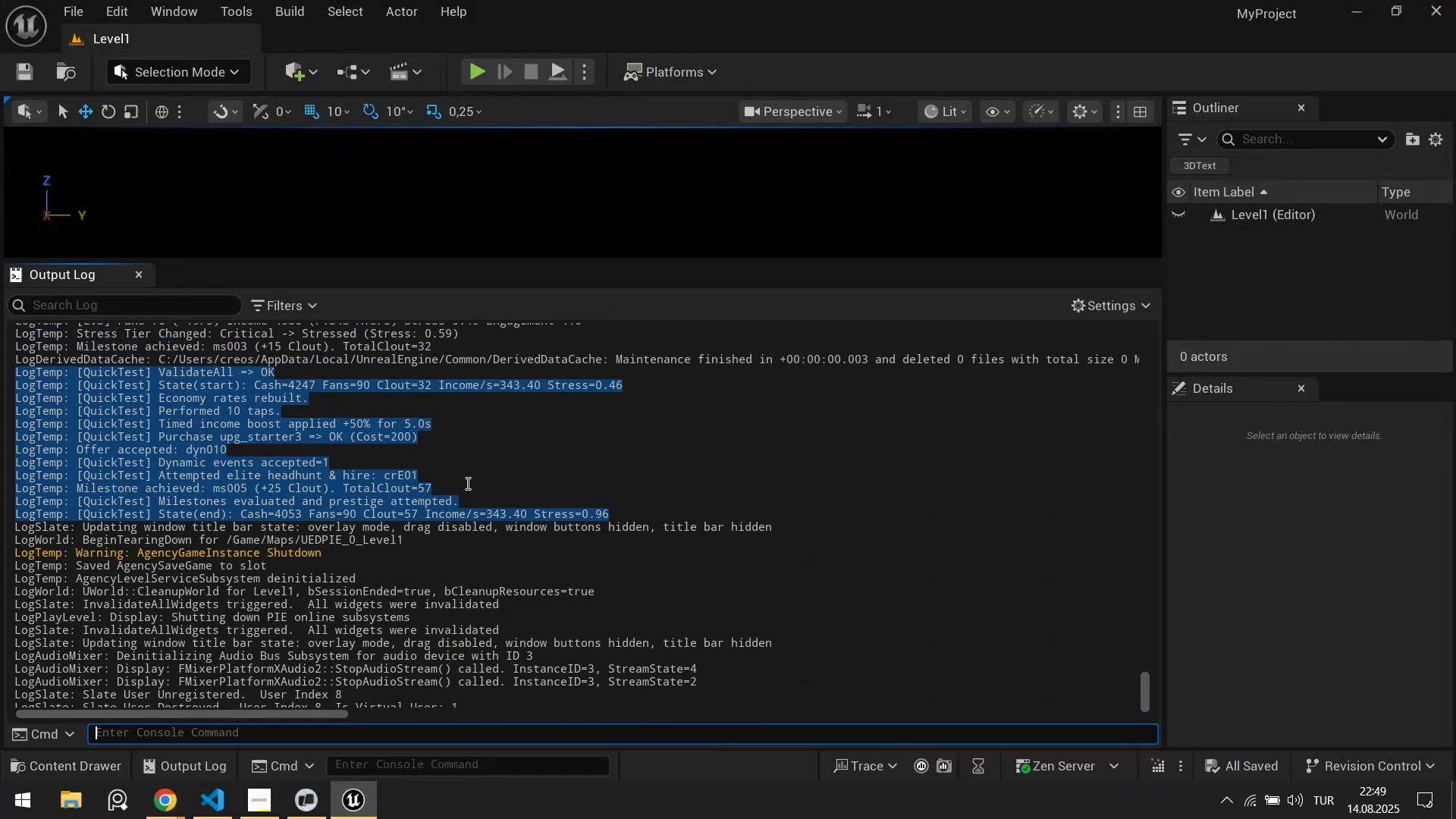 
left_click([466, 482])
 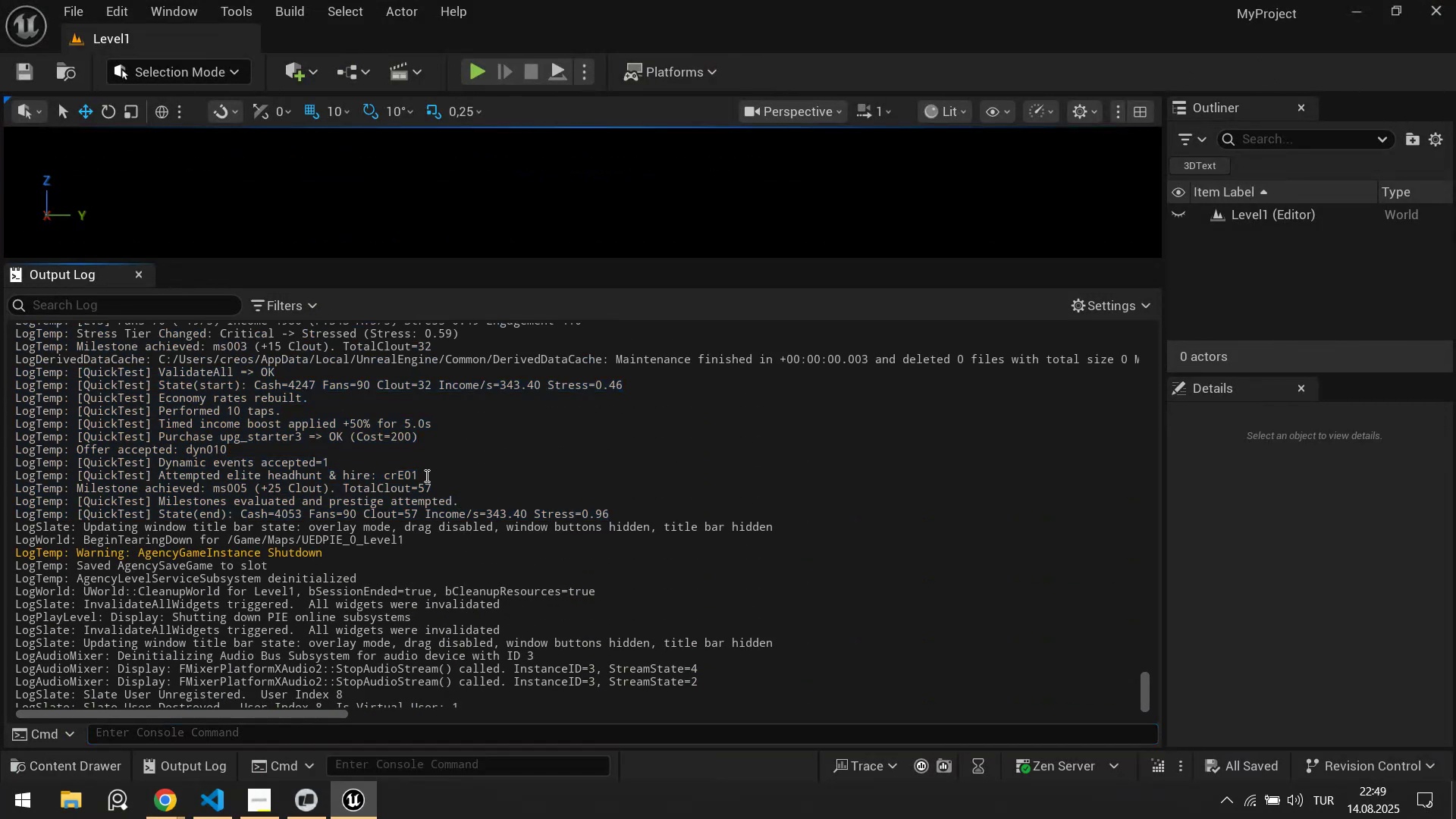 
scroll: coordinate [265, 470], scroll_direction: up, amount: 11.0
 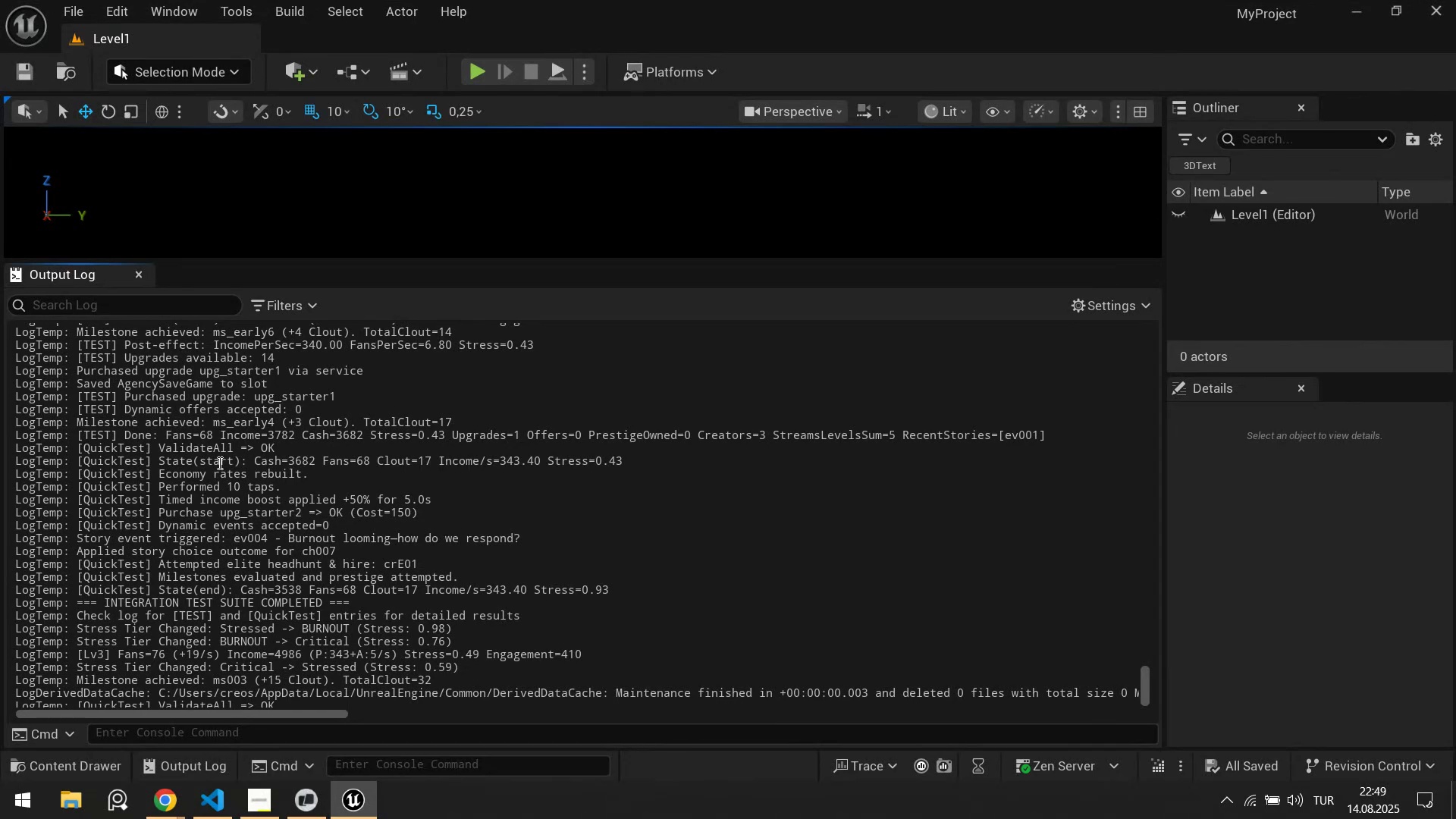 
wait(16.13)
 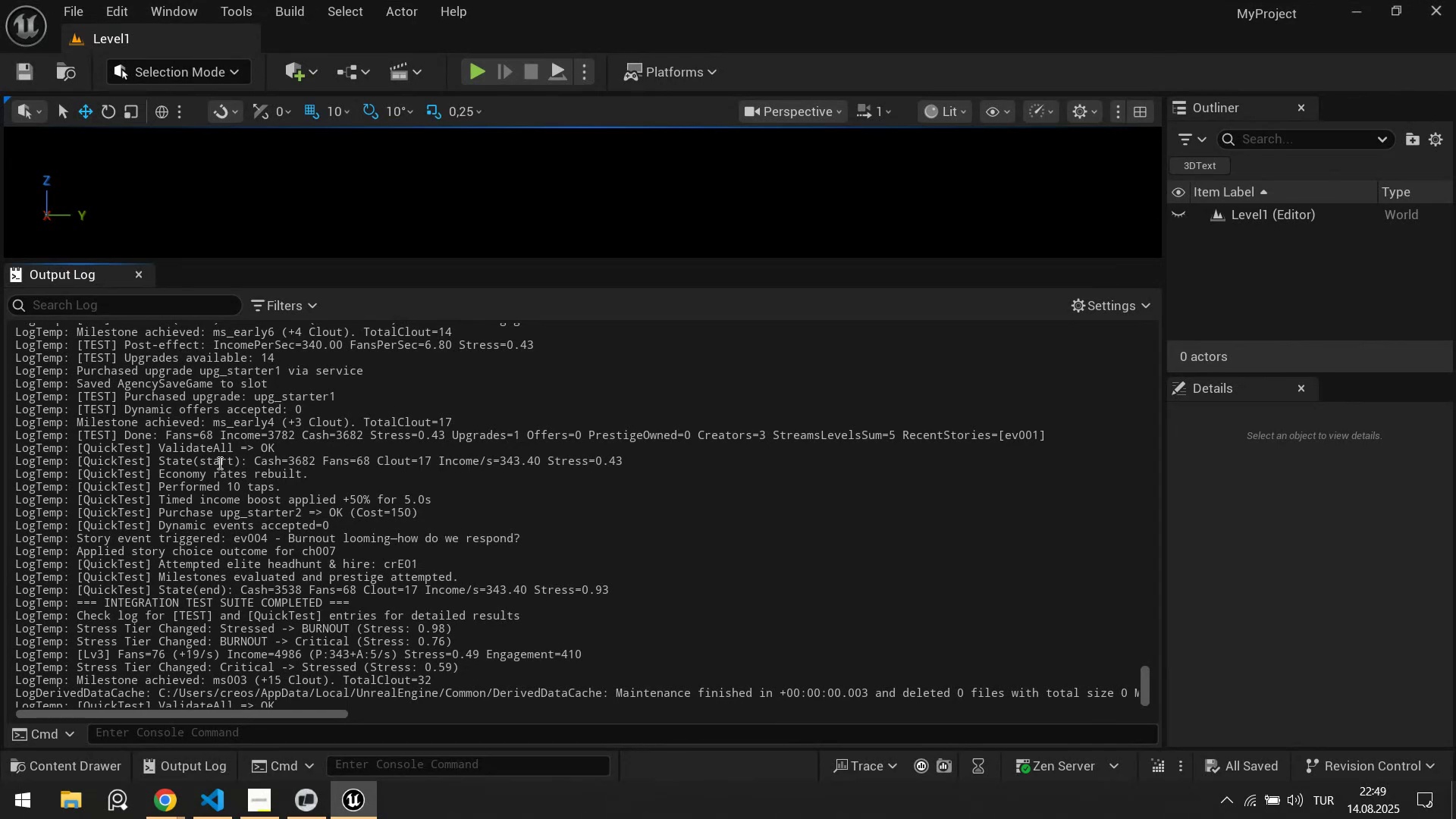 
left_click_drag(start_coordinate=[126, 549], to_coordinate=[340, 560])
 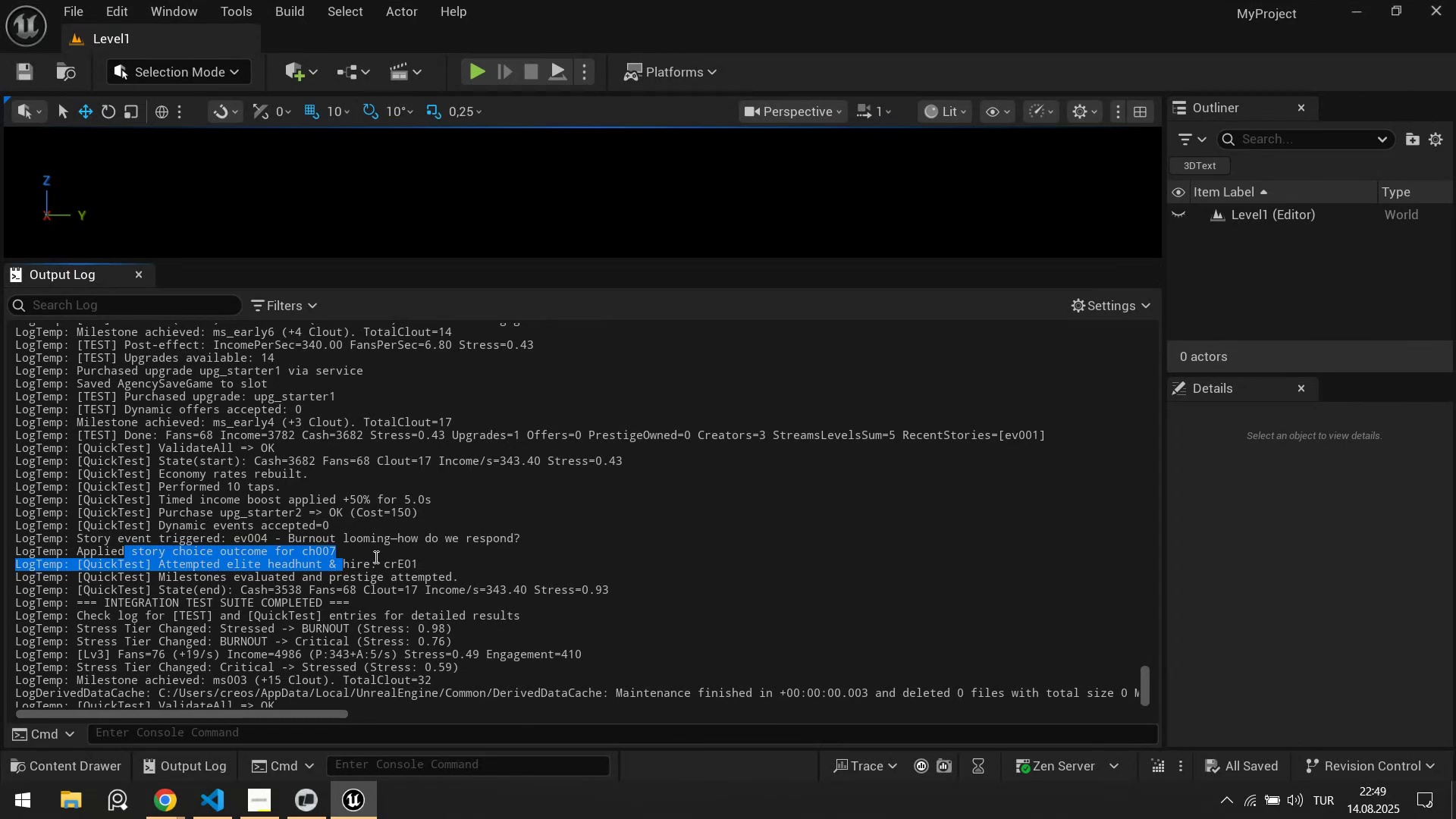 
left_click([375, 557])
 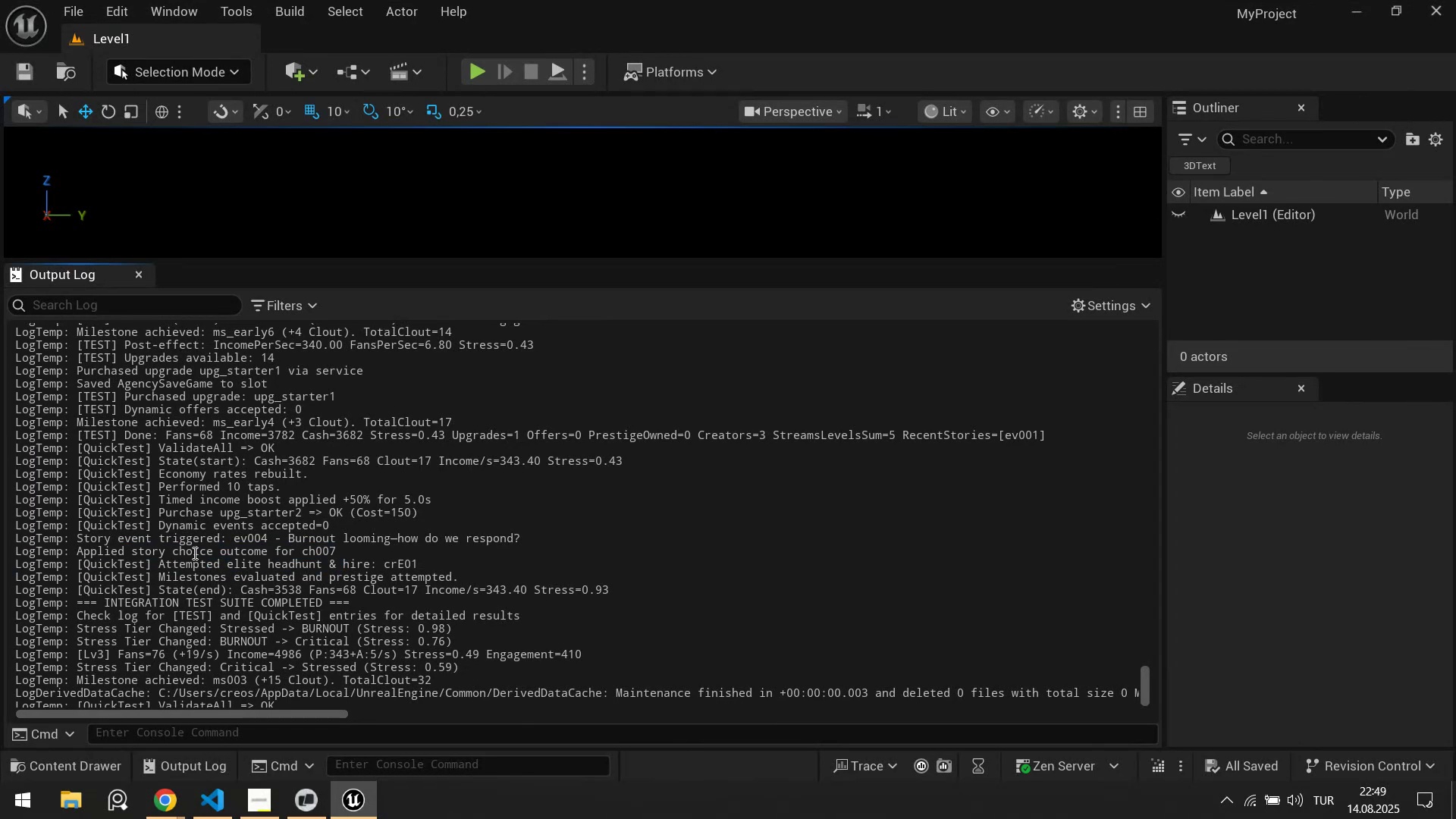 
left_click_drag(start_coordinate=[195, 552], to_coordinate=[329, 555])
 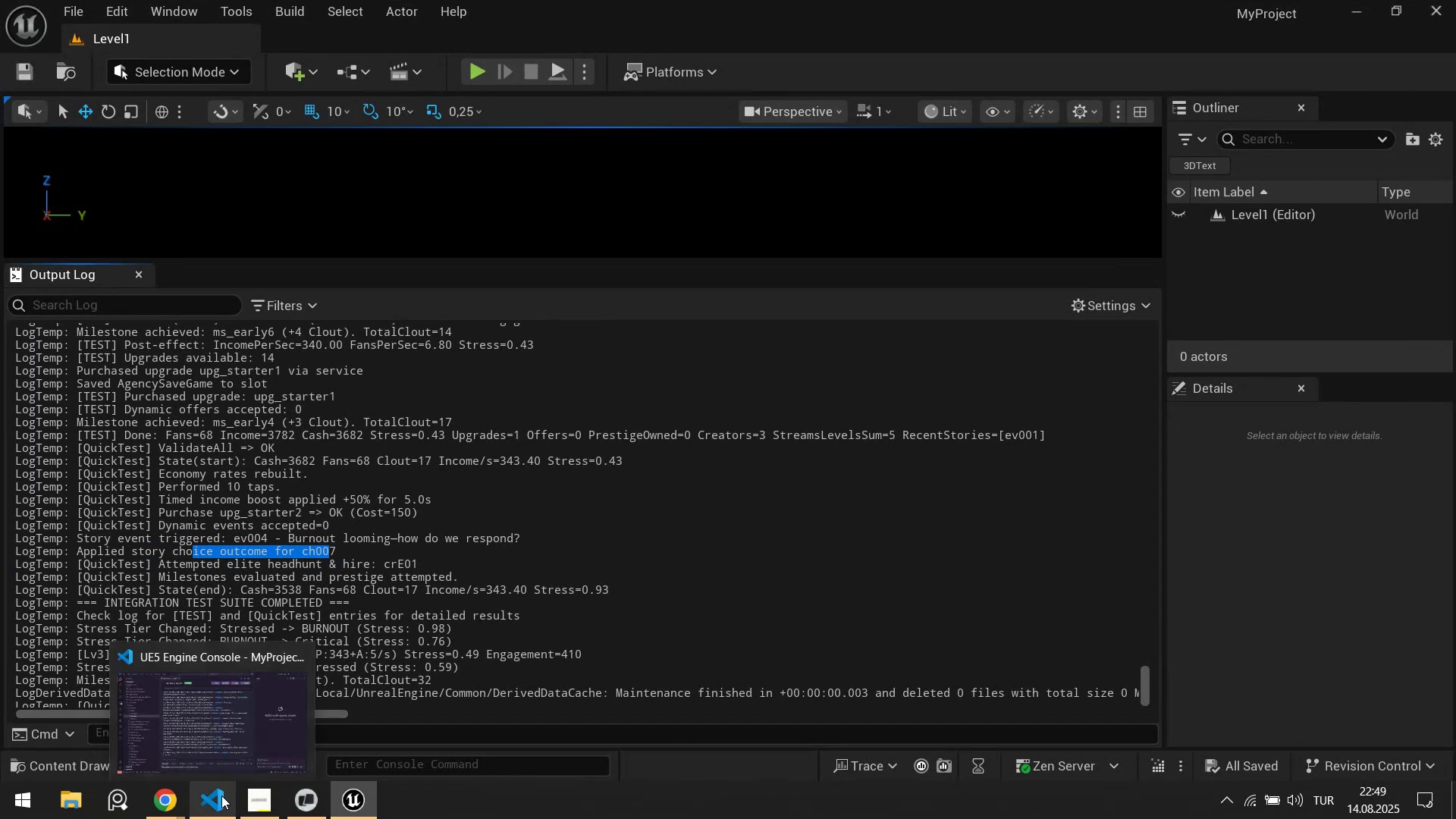 
left_click([221, 795])
 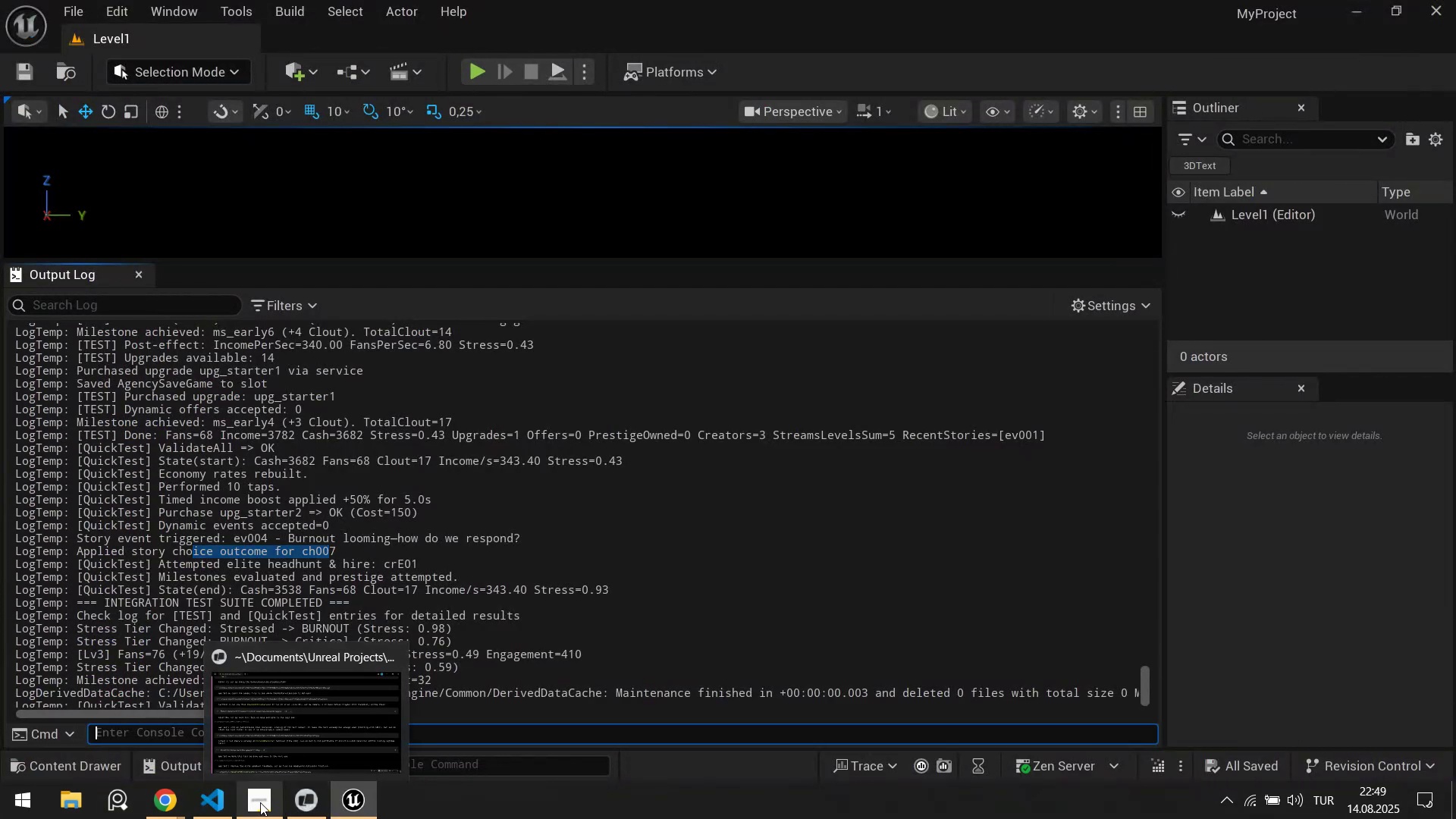 
left_click([294, 804])
 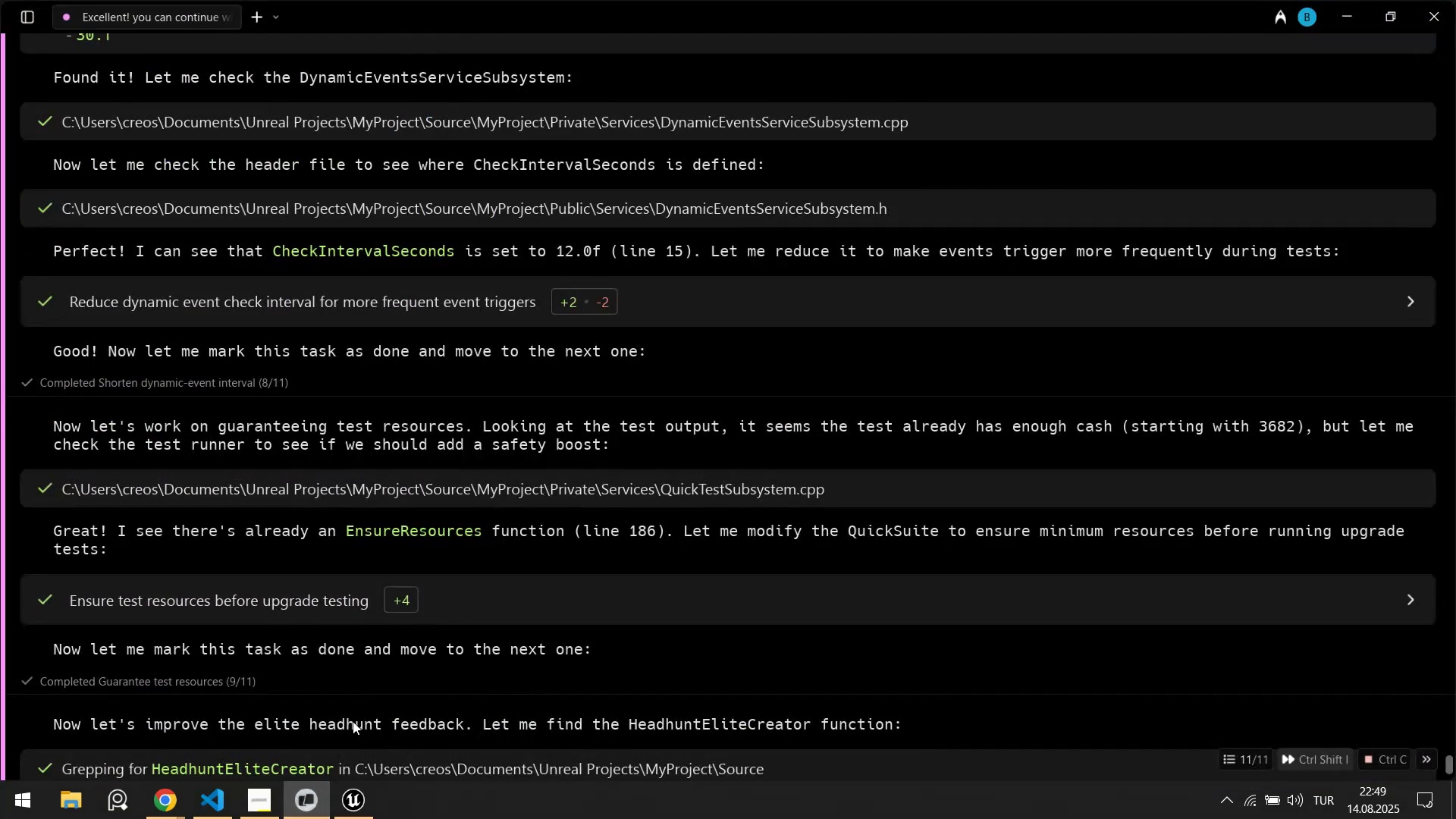 
scroll: coordinate [385, 551], scroll_direction: down, amount: 18.0
 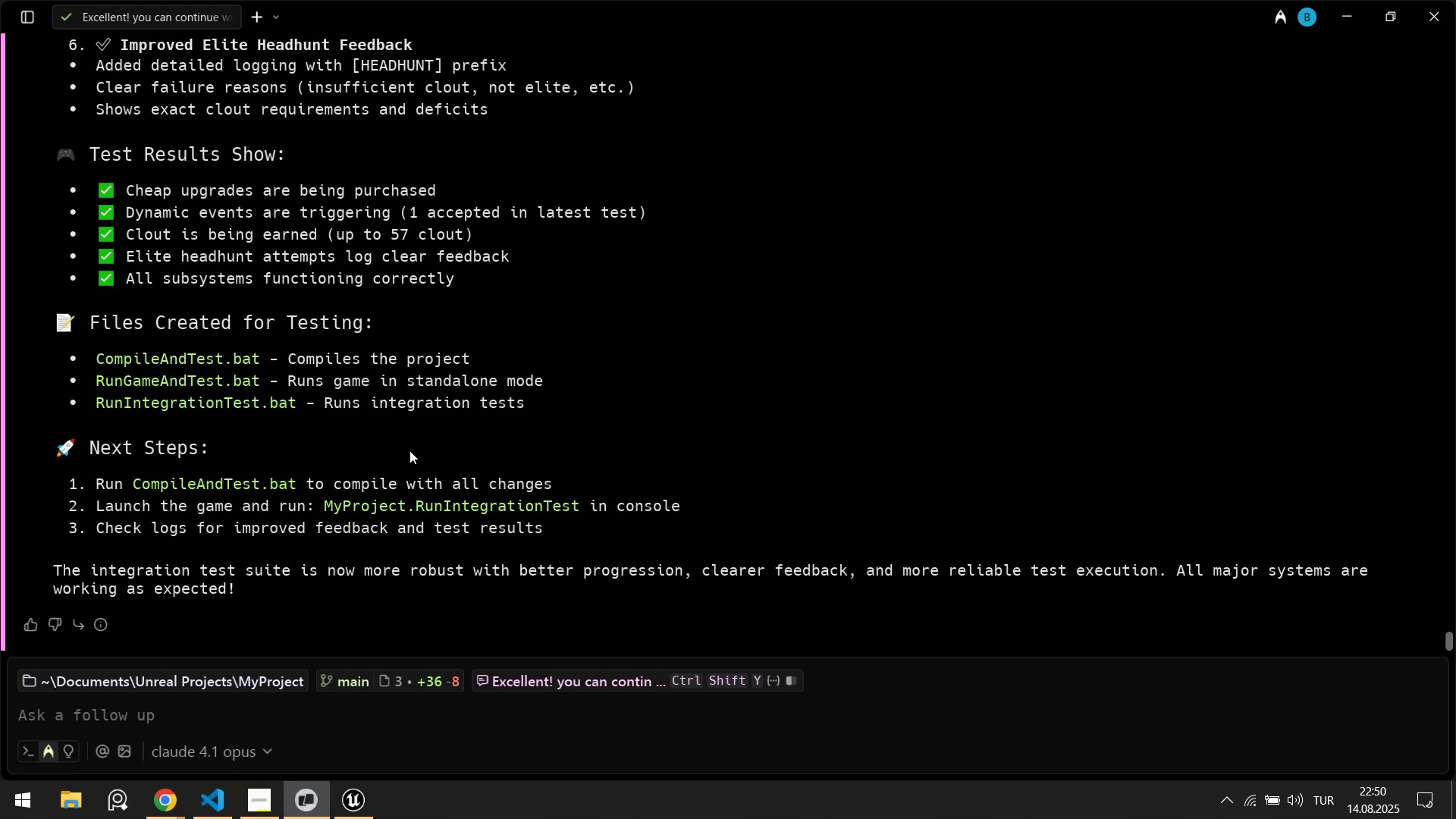 
wait(57.17)
 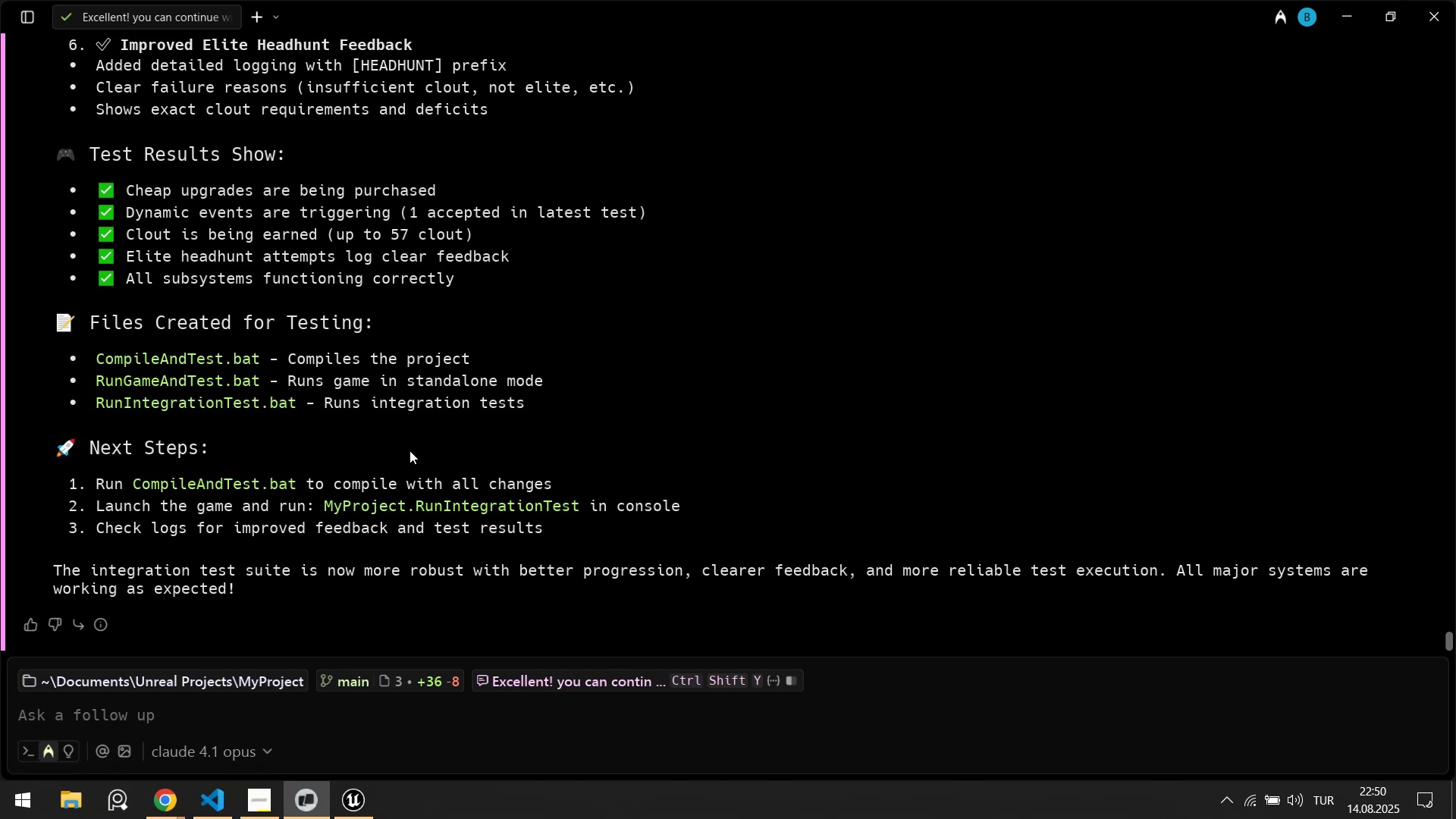 
left_click([299, 9])
 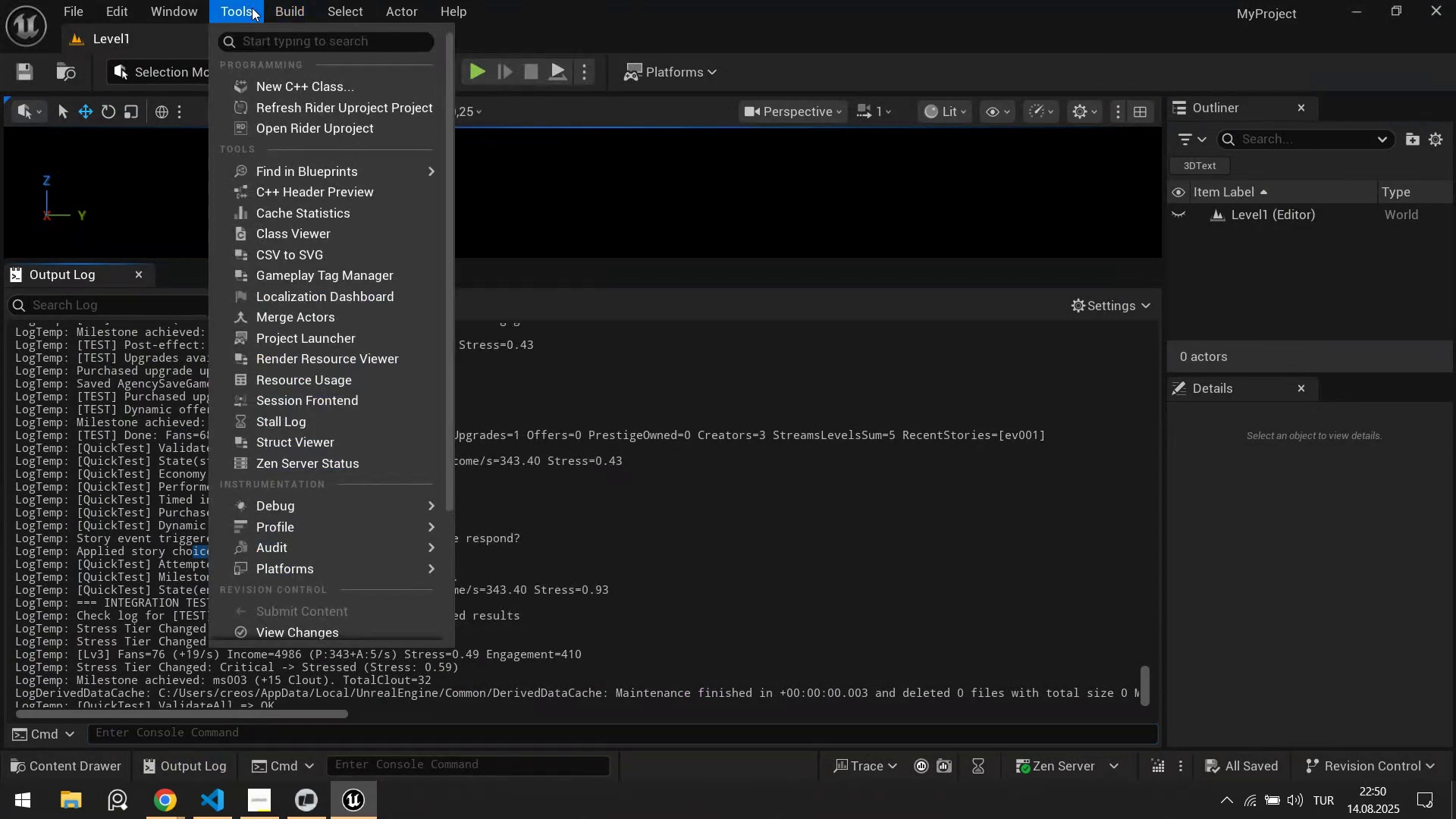 
mouse_move([75, 19])
 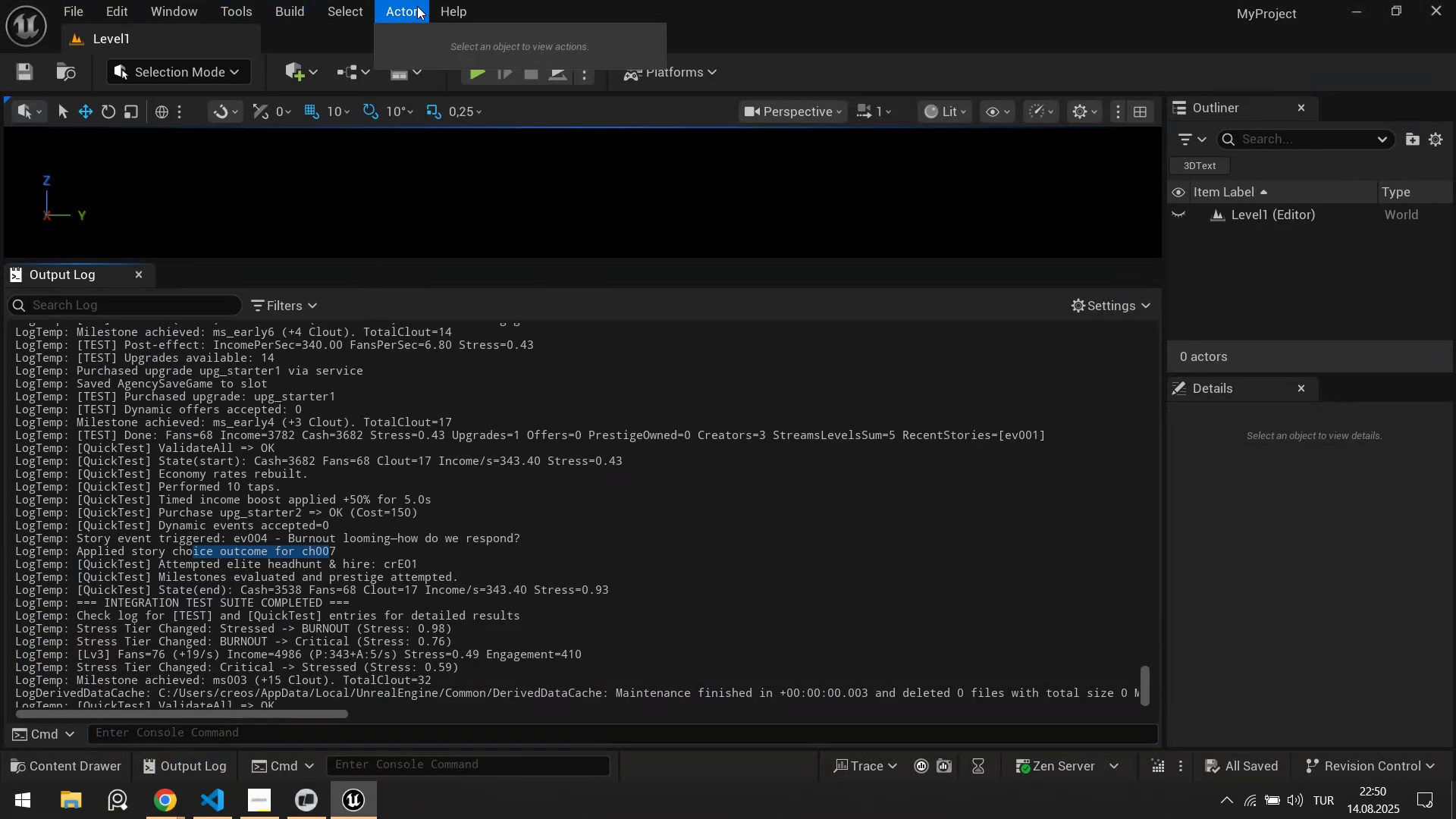 
mouse_move([308, 24])
 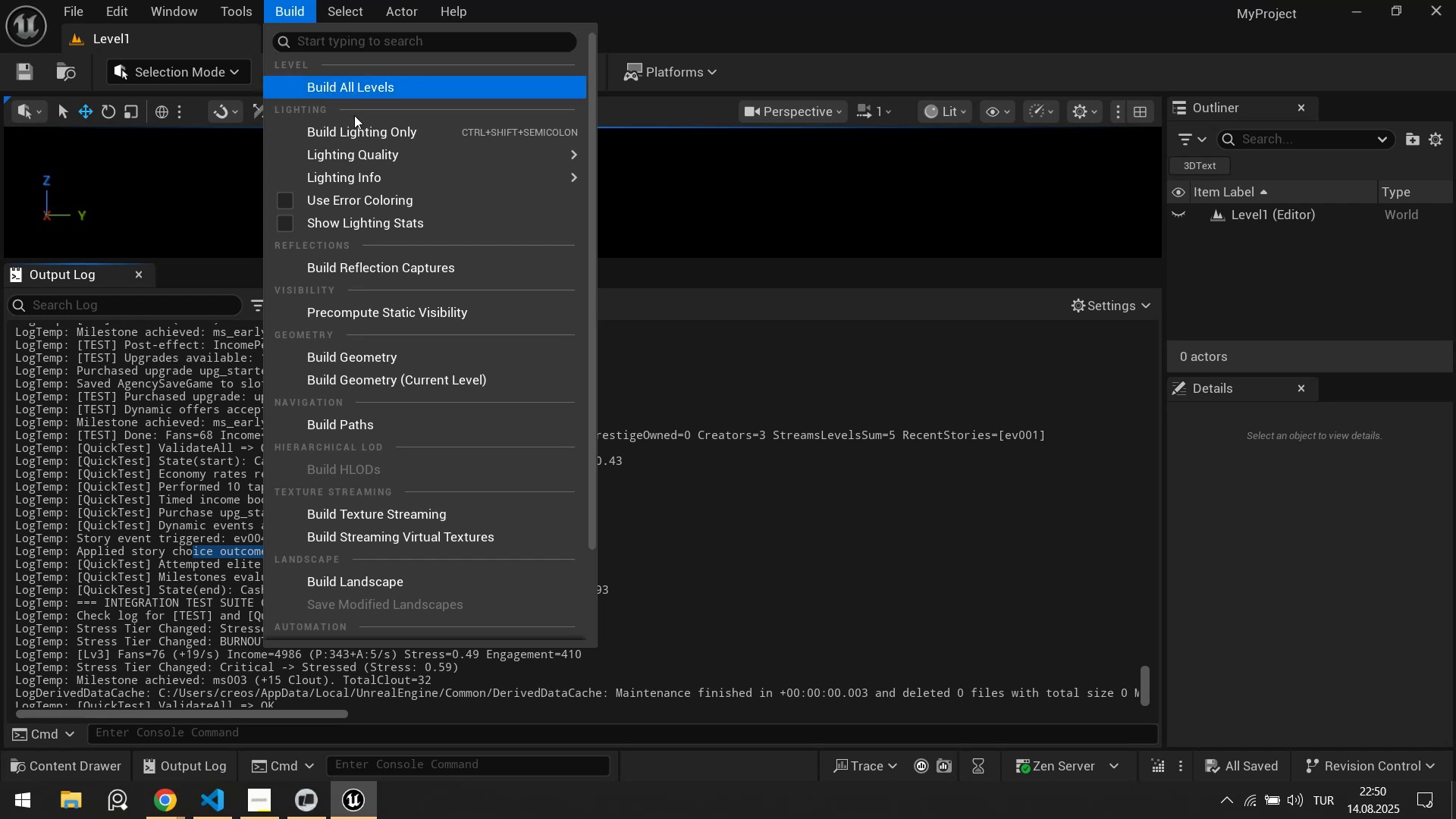 
scroll: coordinate [396, 264], scroll_direction: down, amount: 5.0
 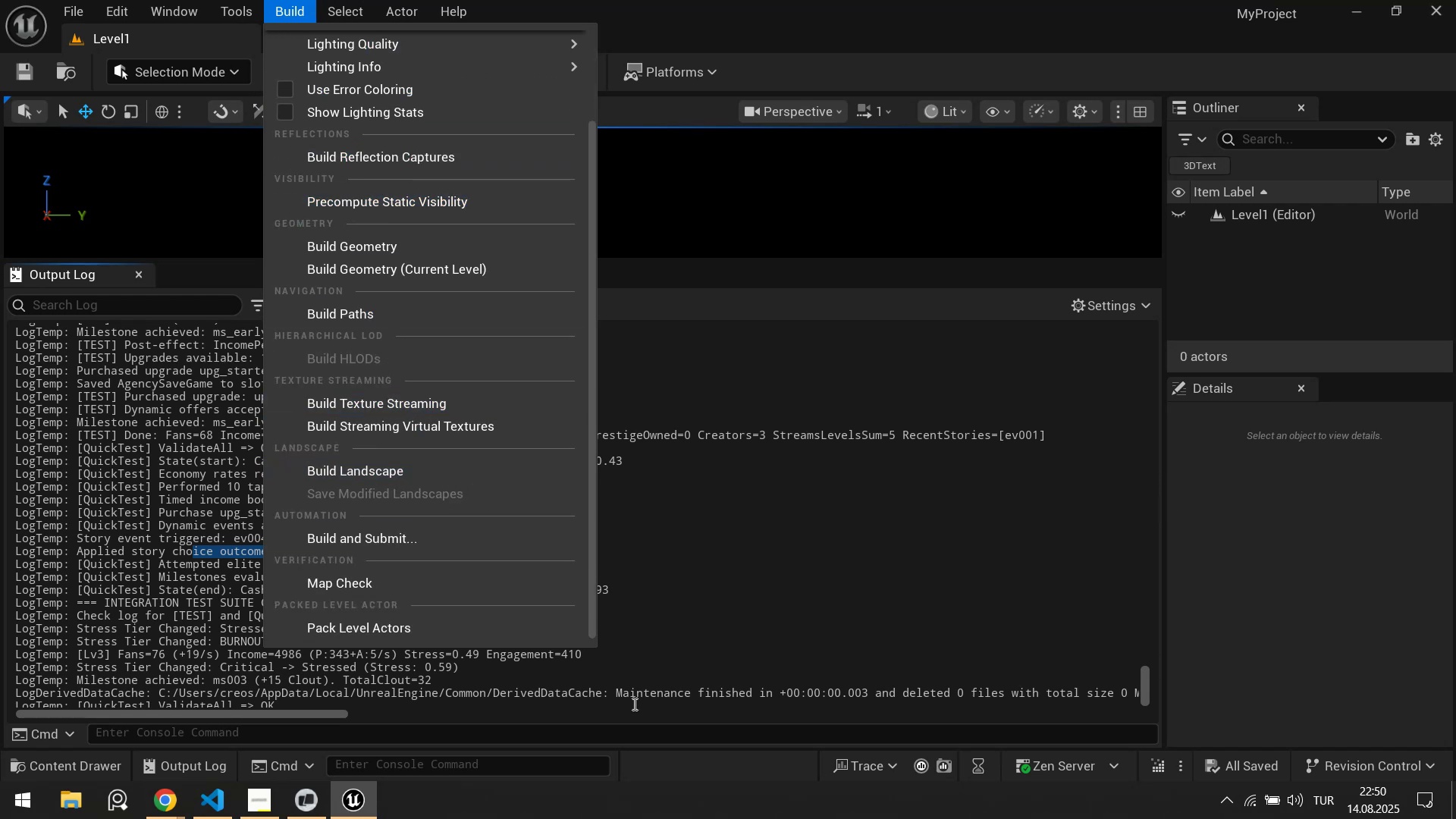 
left_click([782, 566])
 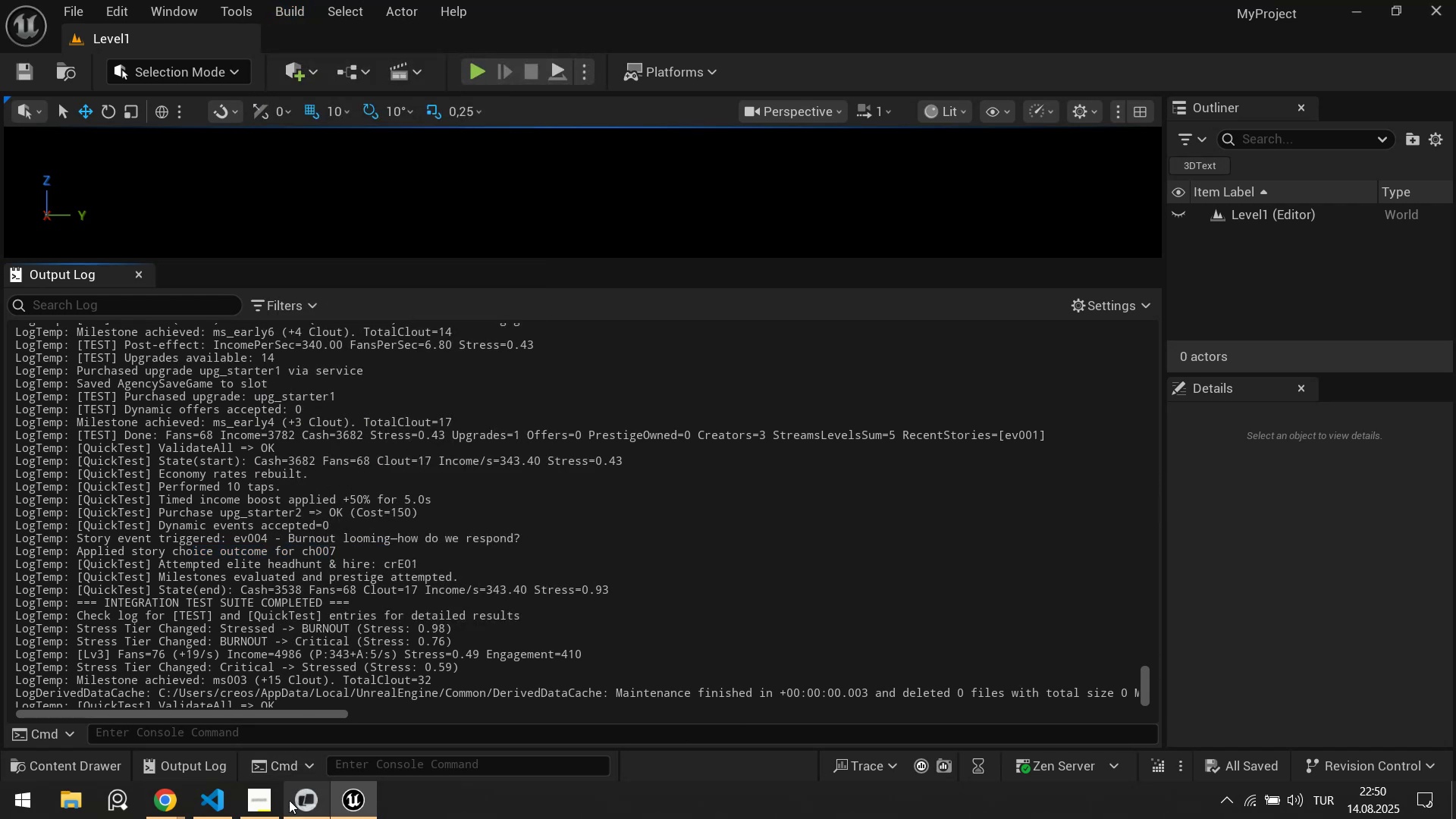 
left_click([309, 803])
 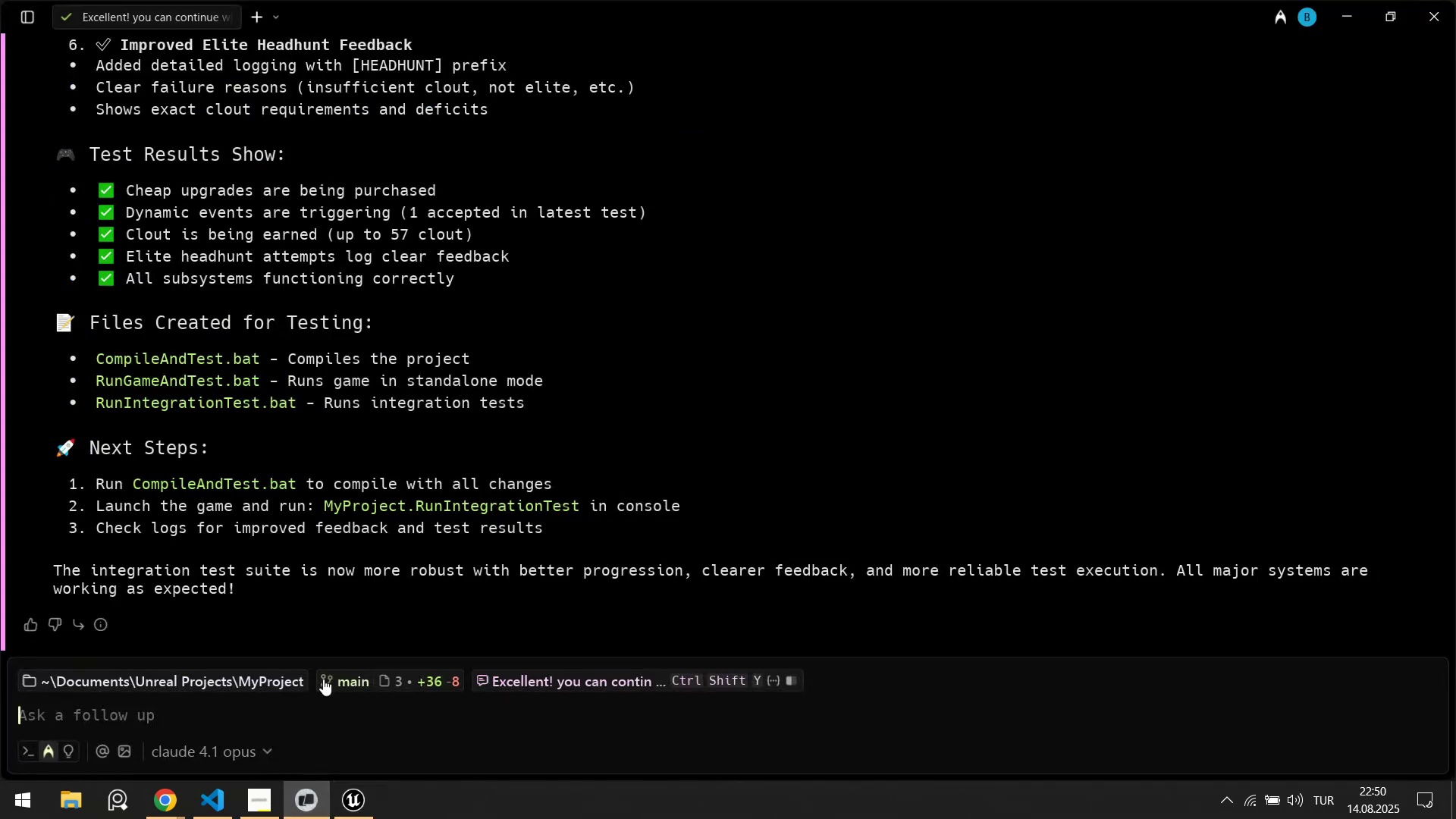 
scroll: coordinate [289, 482], scroll_direction: down, amount: 2.0
 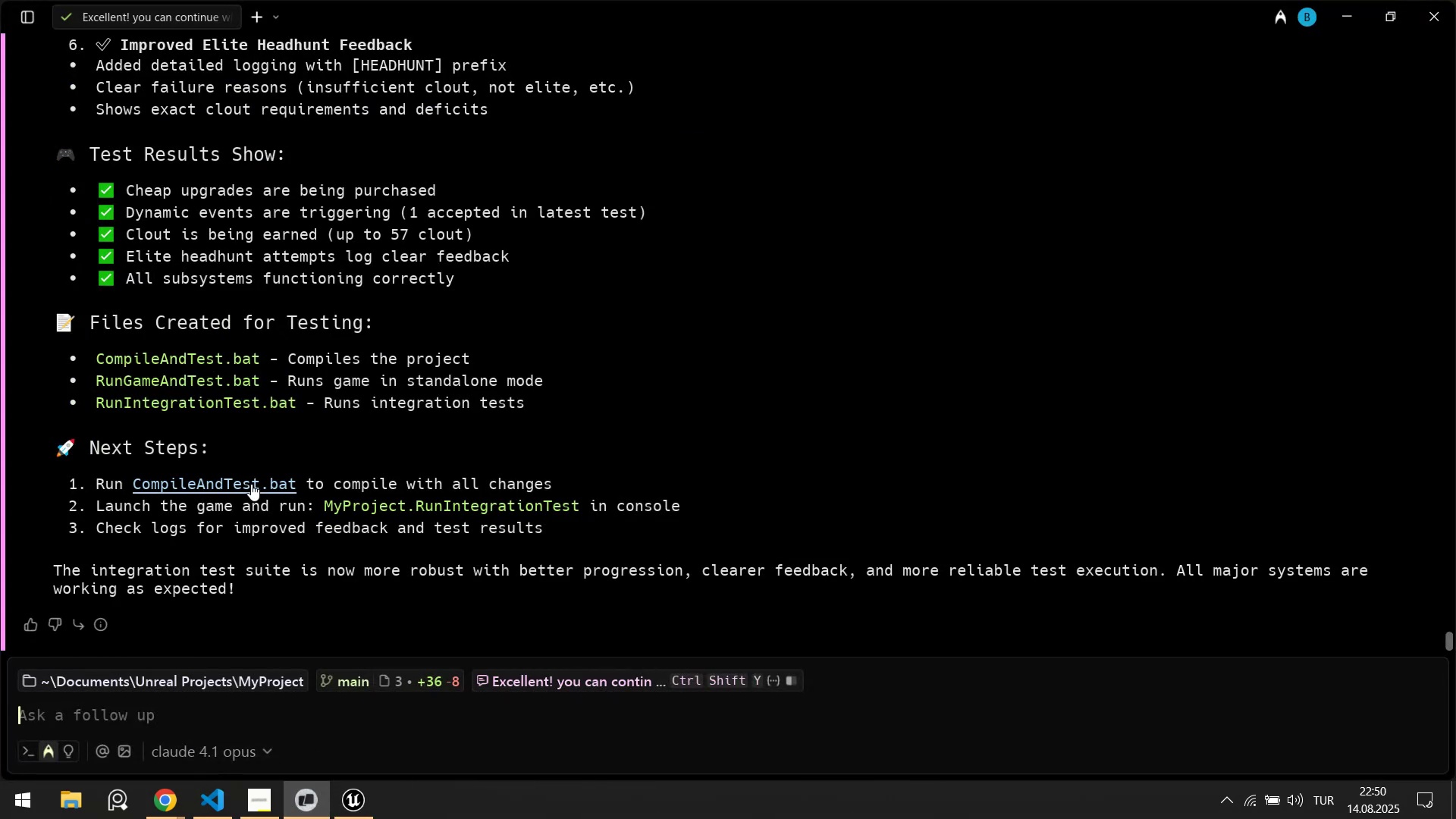 
left_click([211, 793])
 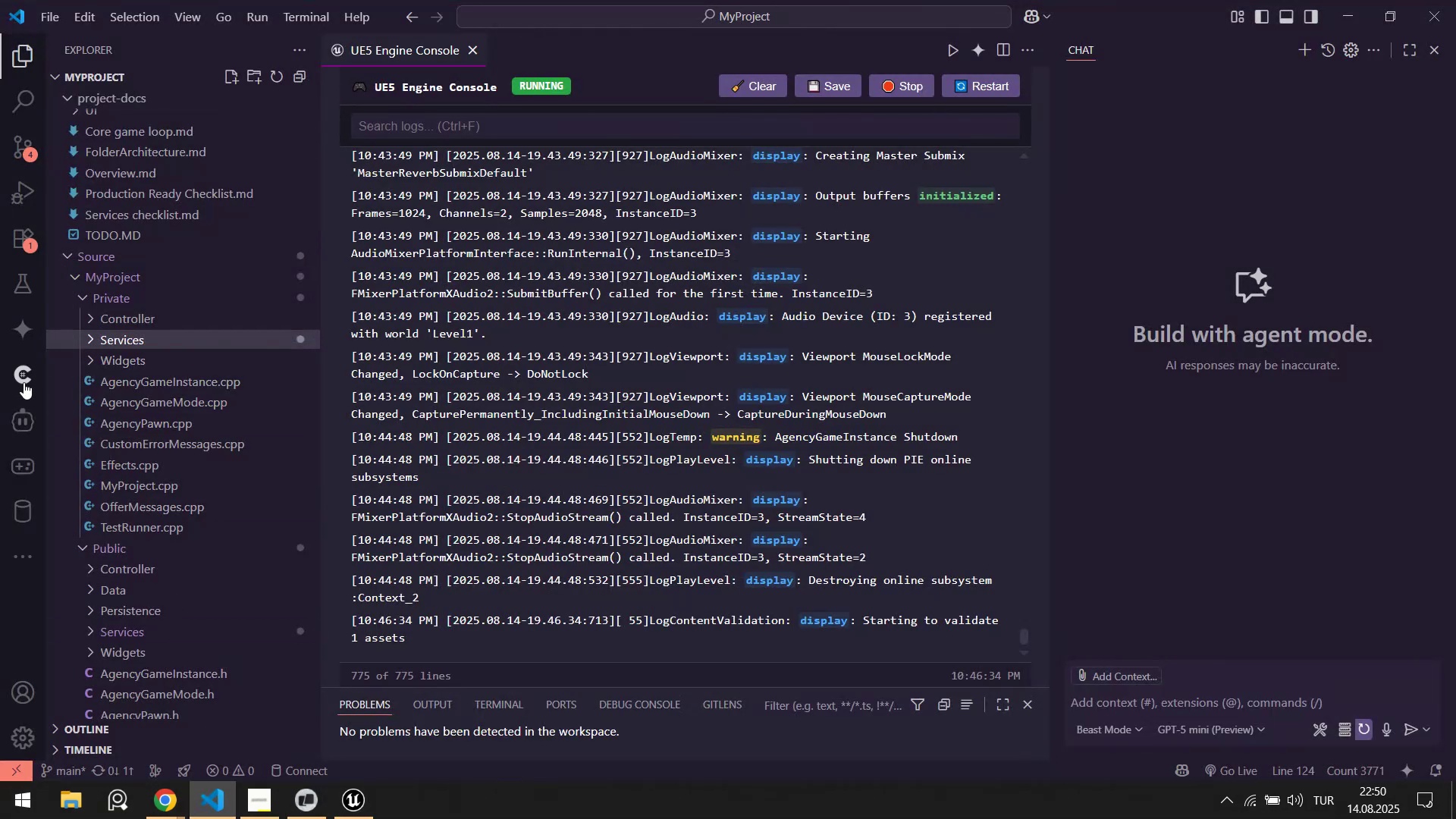 
left_click([27, 416])
 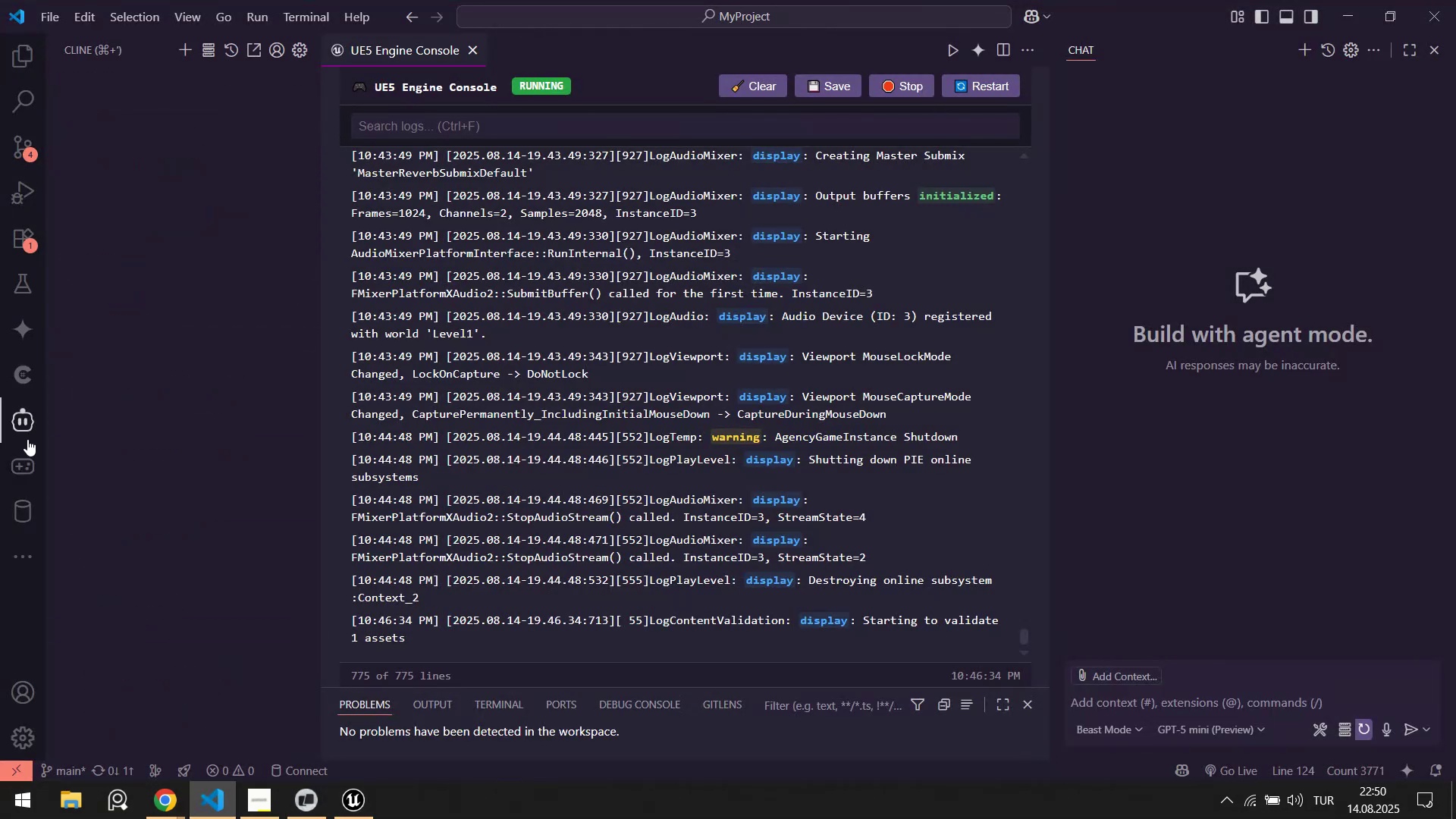 
left_click([23, 450])
 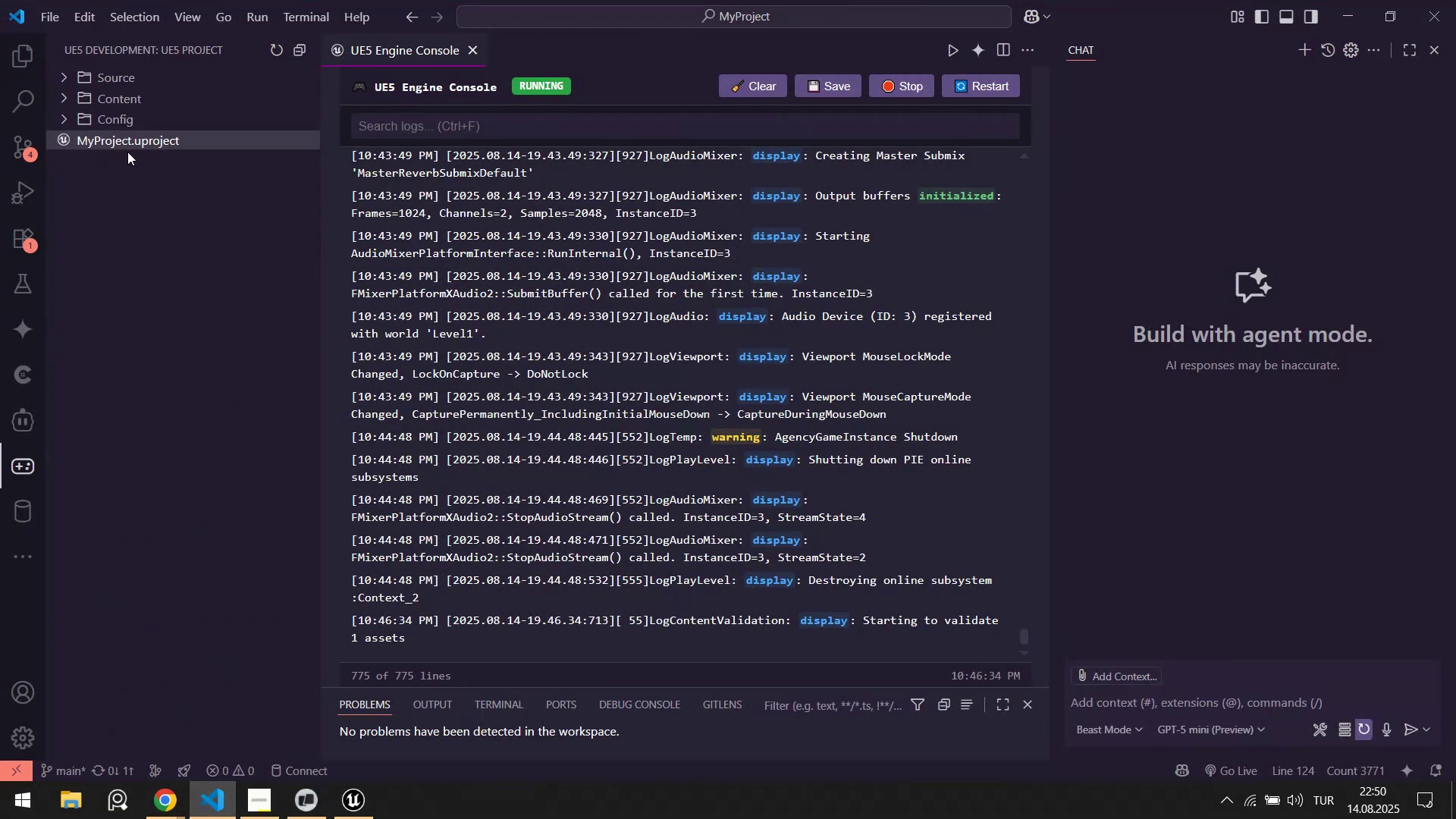 
right_click([123, 140])
 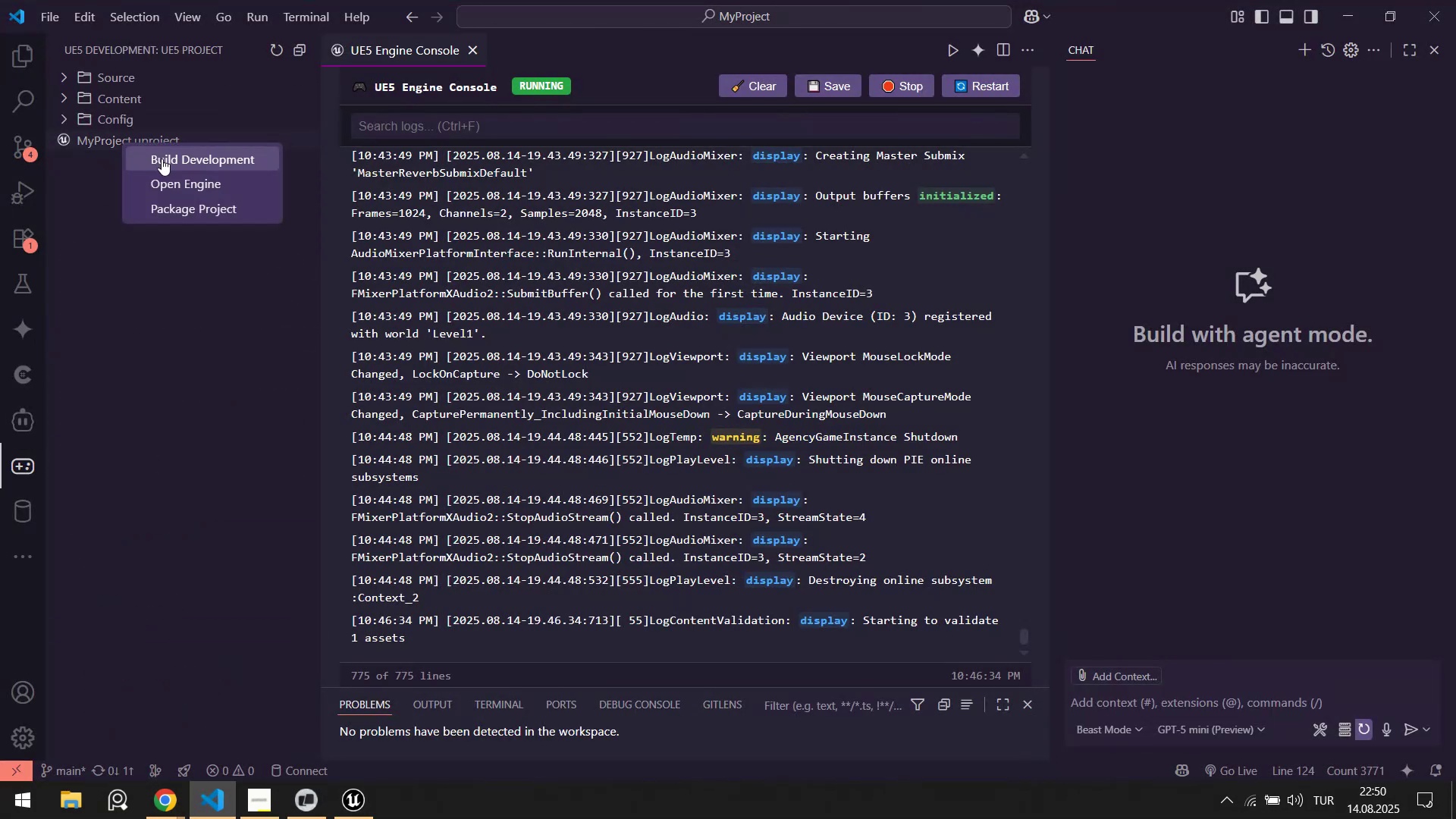 
left_click([162, 158])
 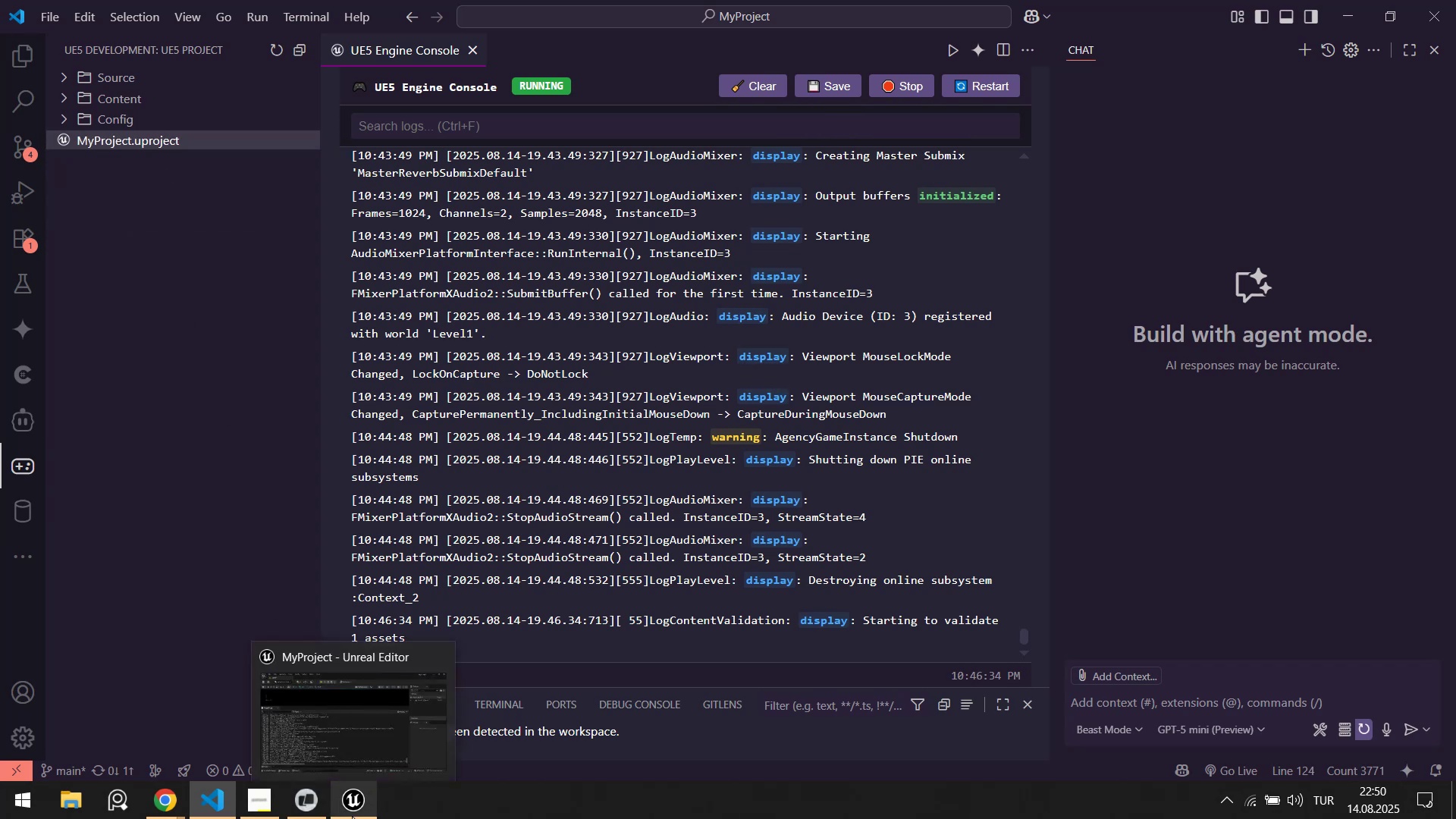 
left_click([352, 816])
 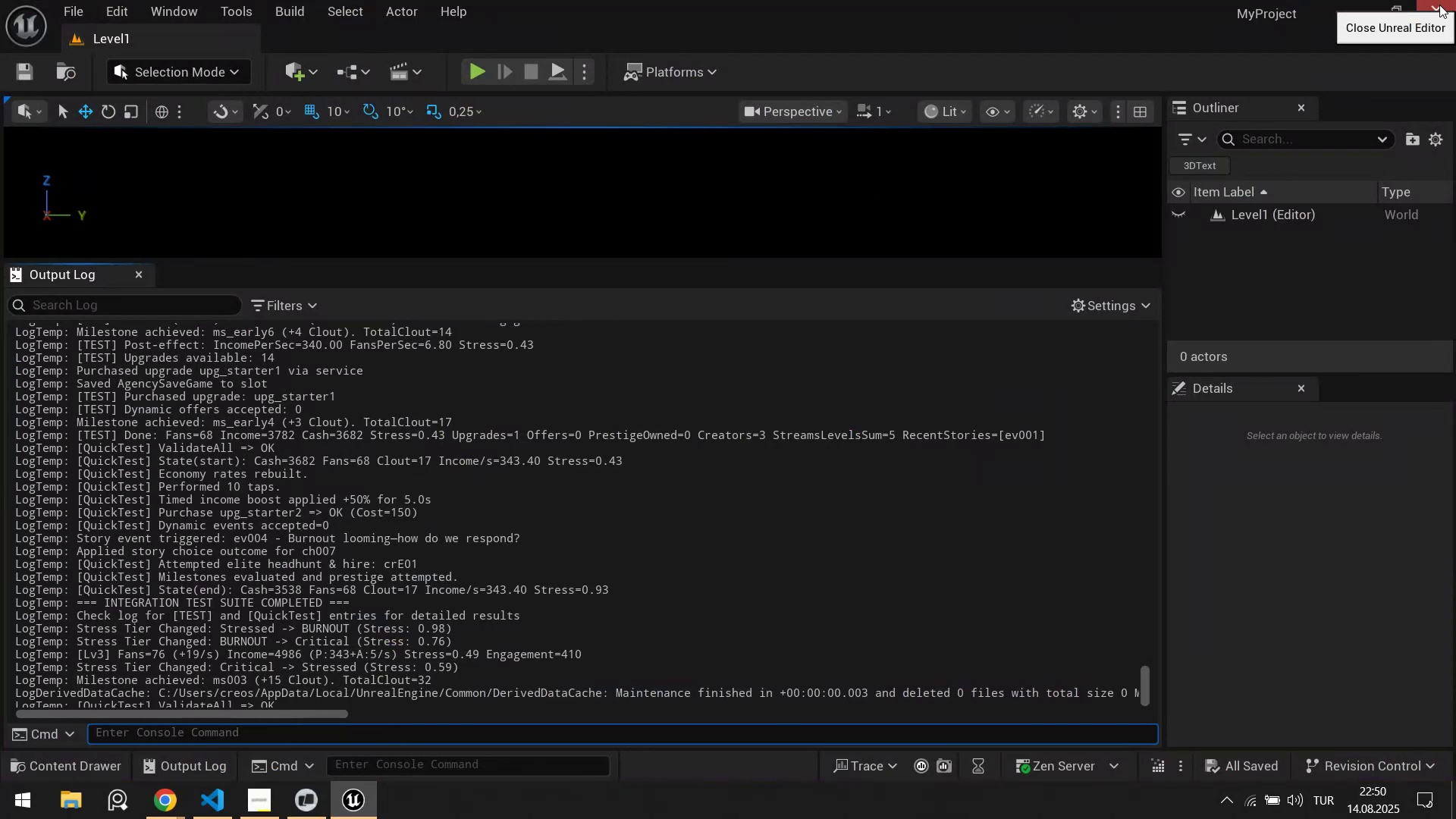 
left_click([363, 812])
 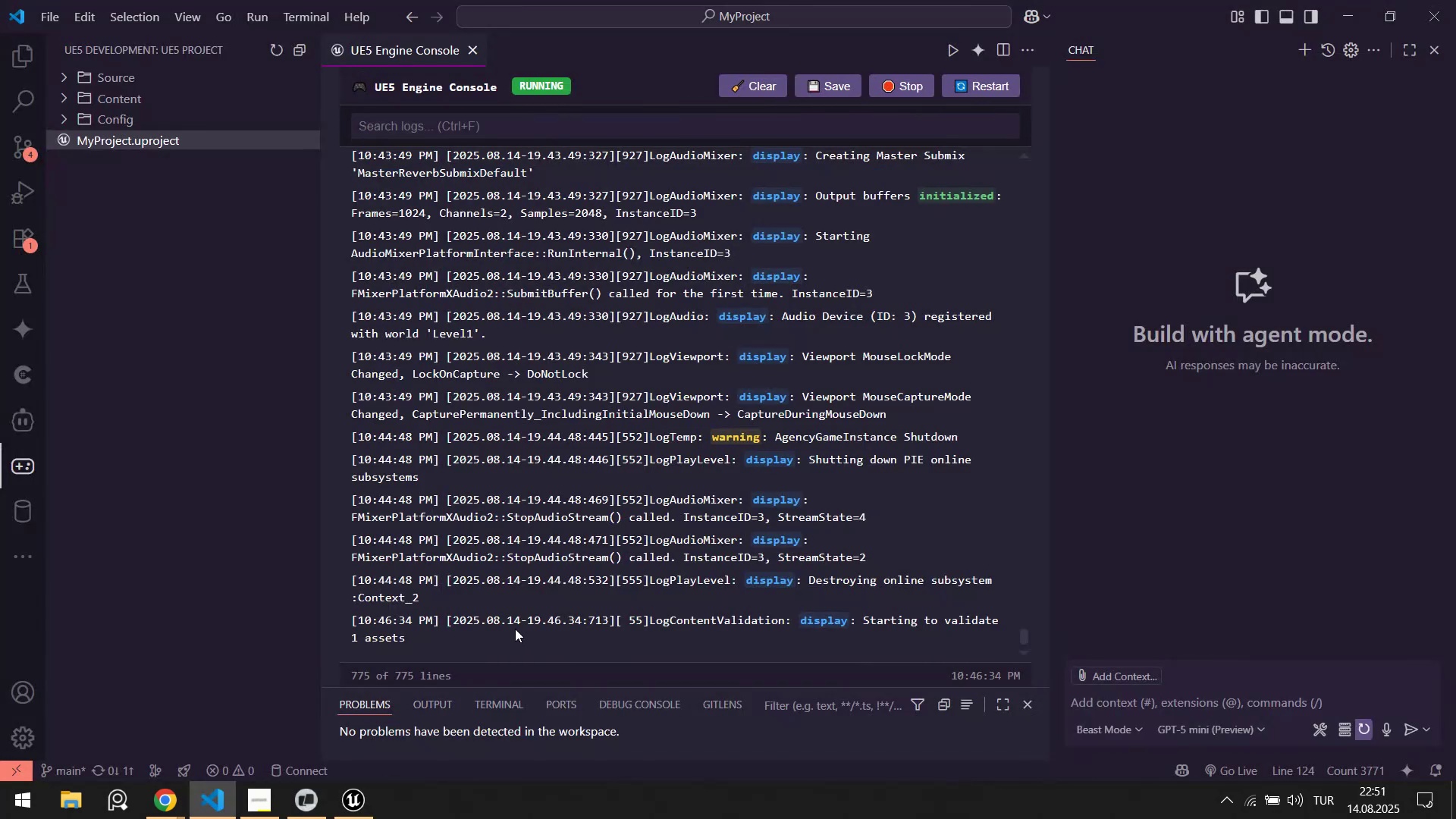 
scroll: coordinate [562, 548], scroll_direction: down, amount: 4.0
 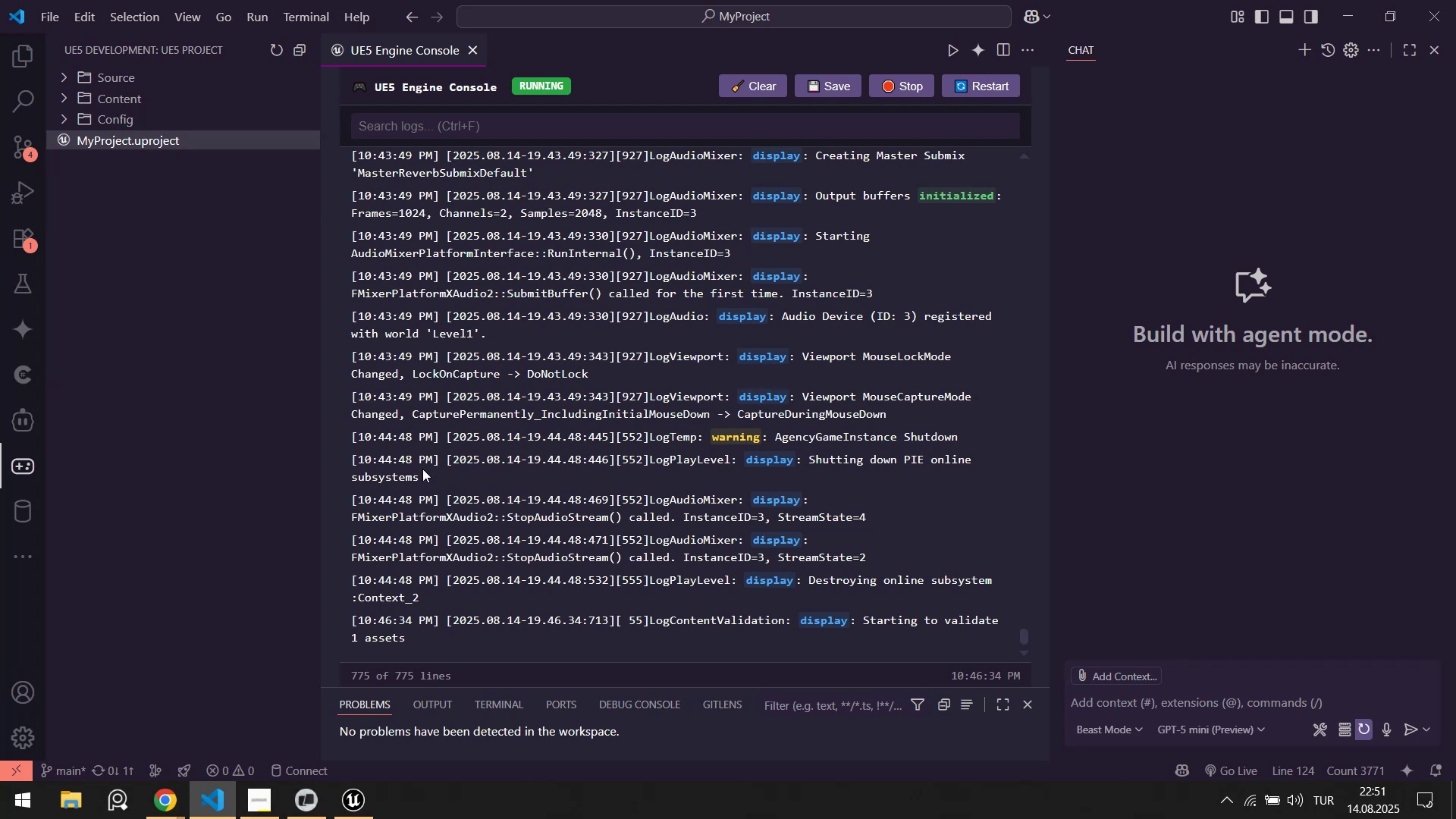 
wait(6.01)
 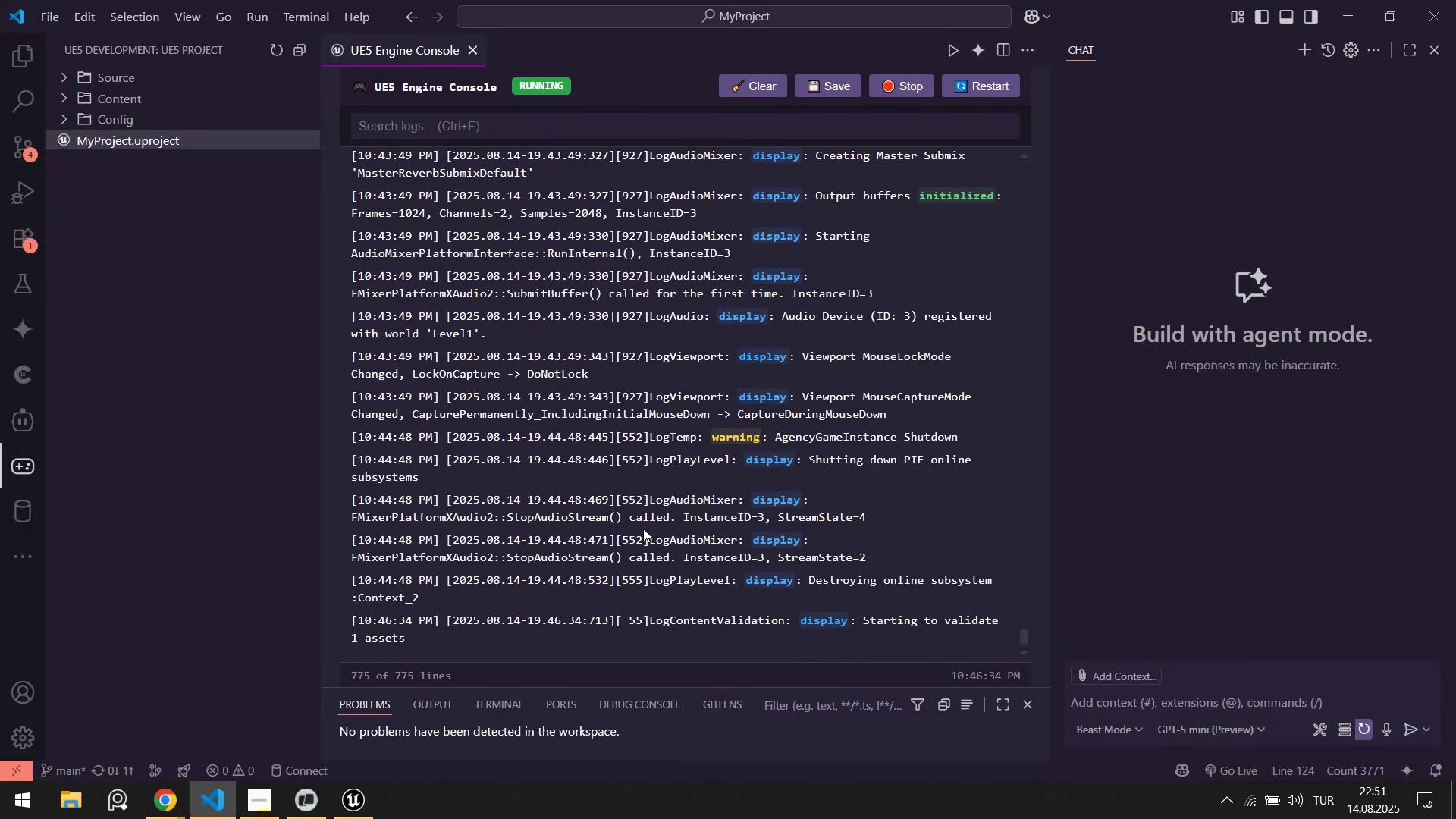 
left_click([362, 816])
 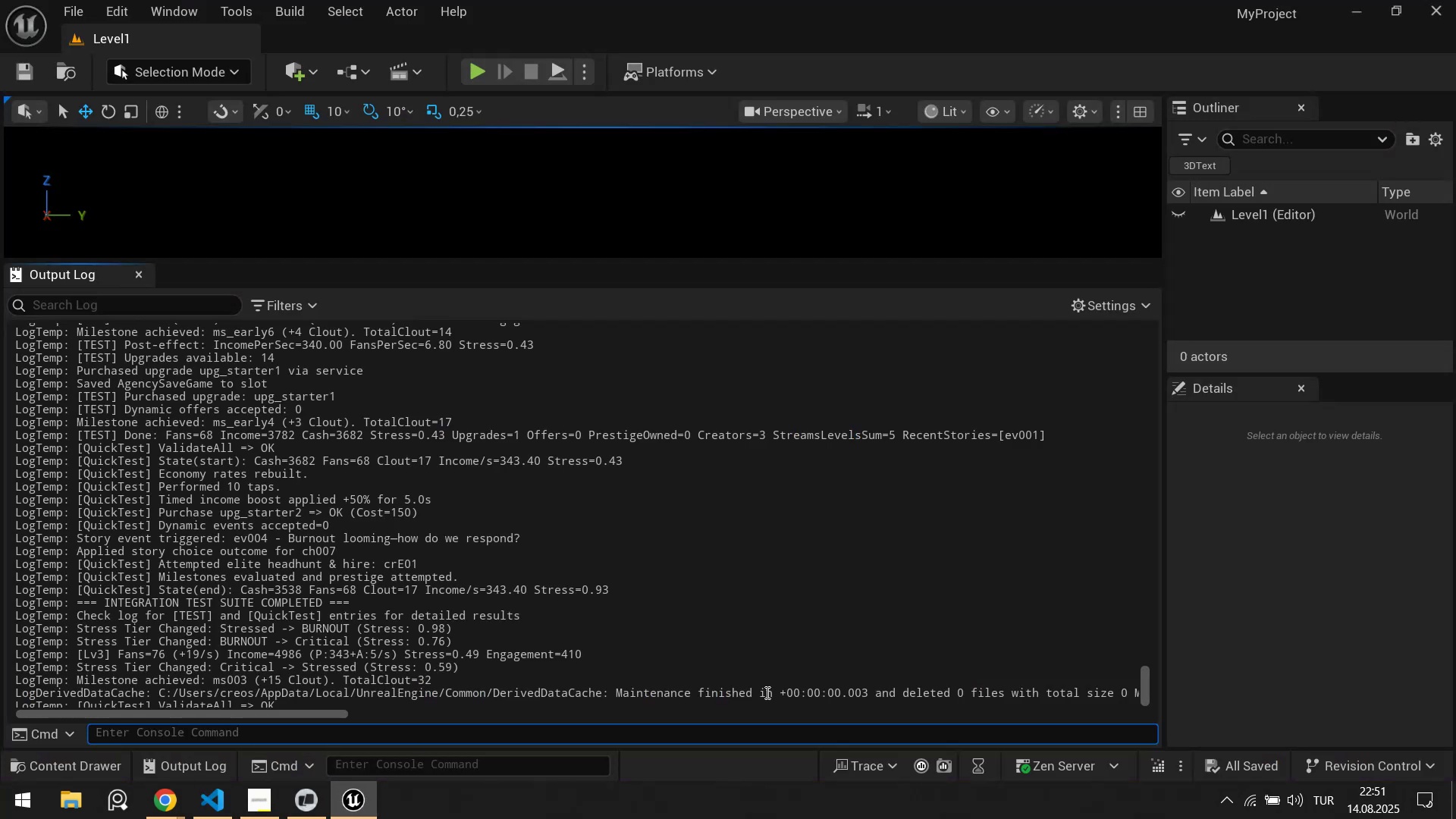 
mouse_move([1173, 761])
 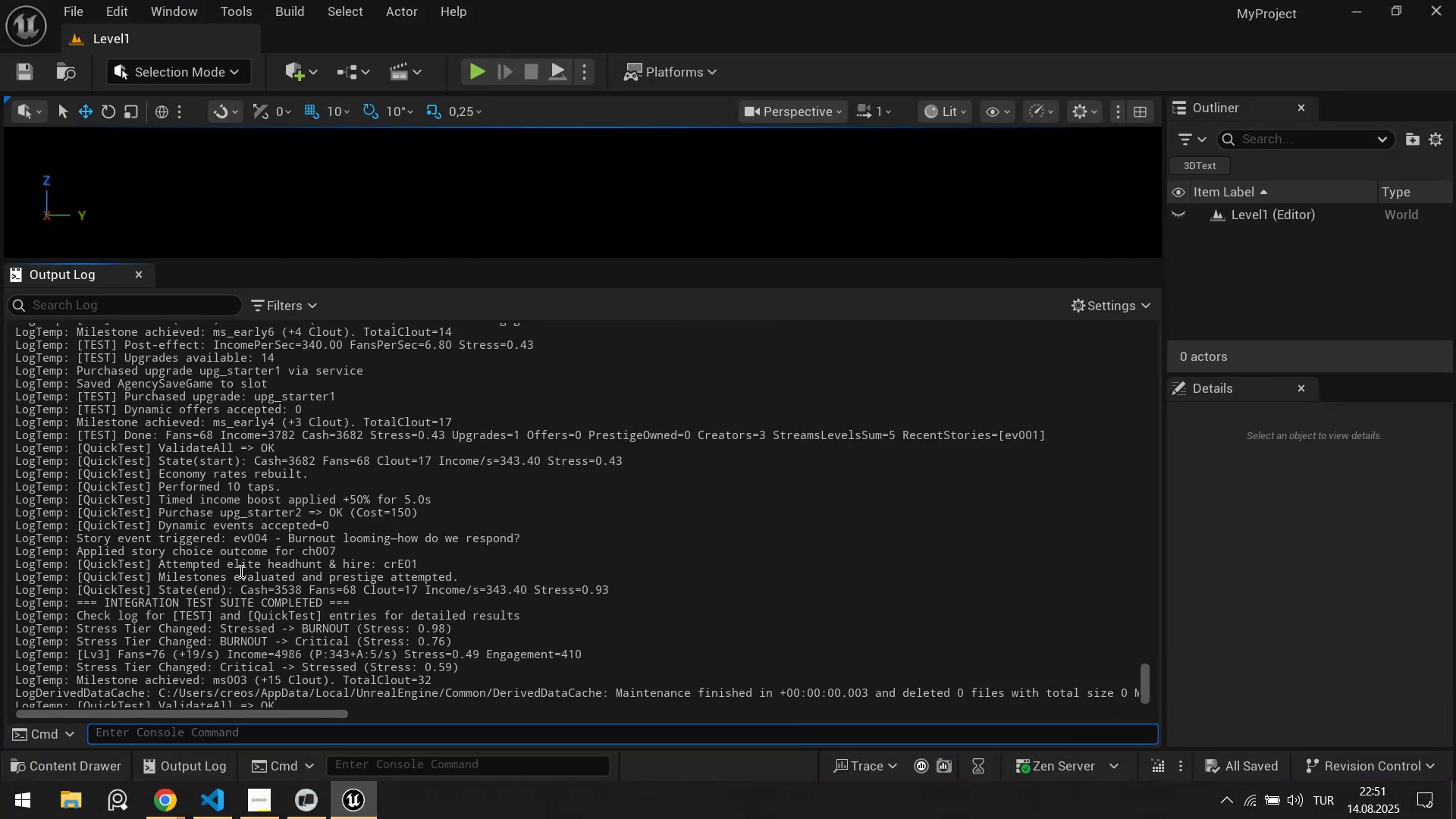 
left_click([305, 795])
 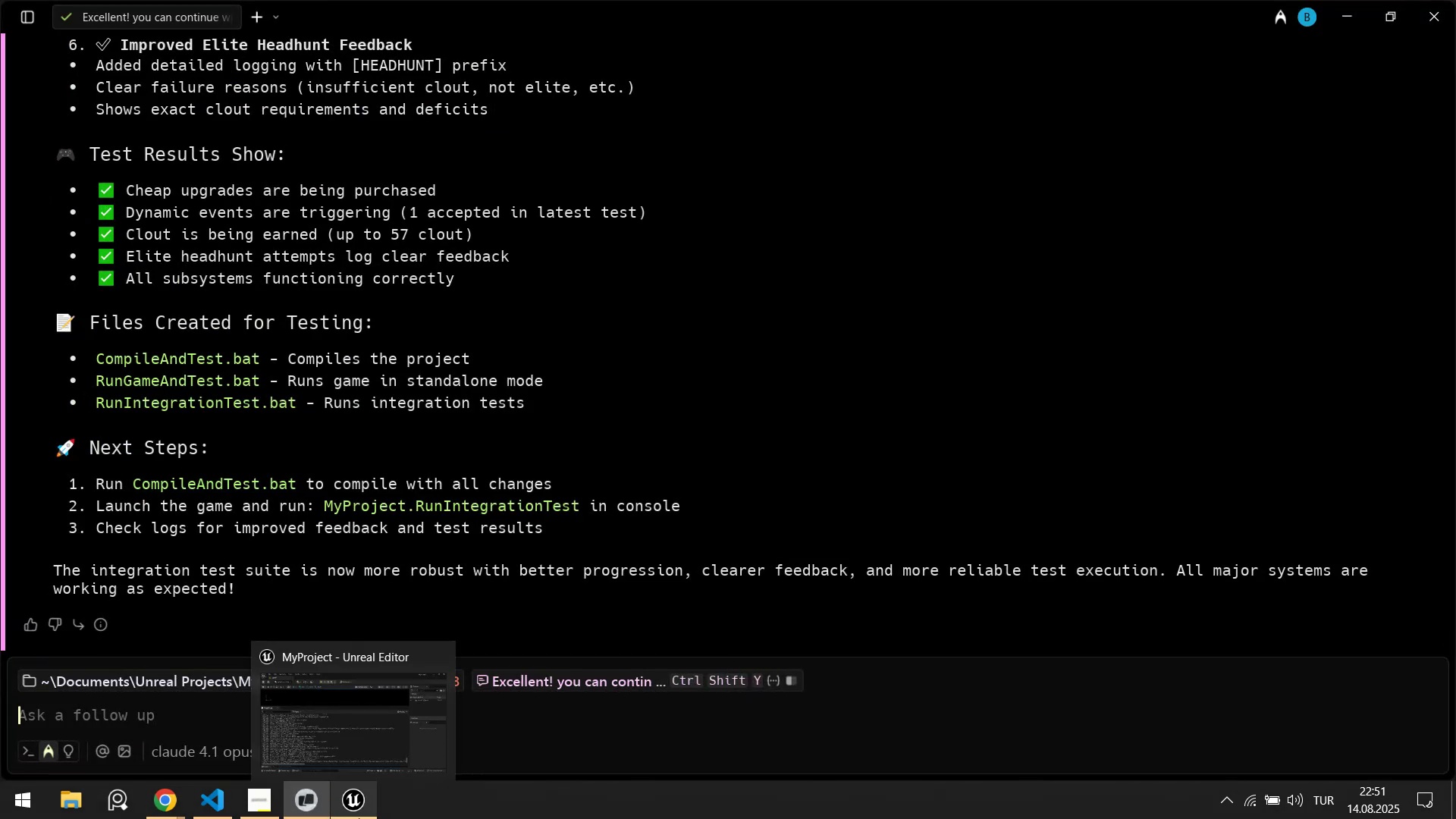 
left_click([359, 818])
 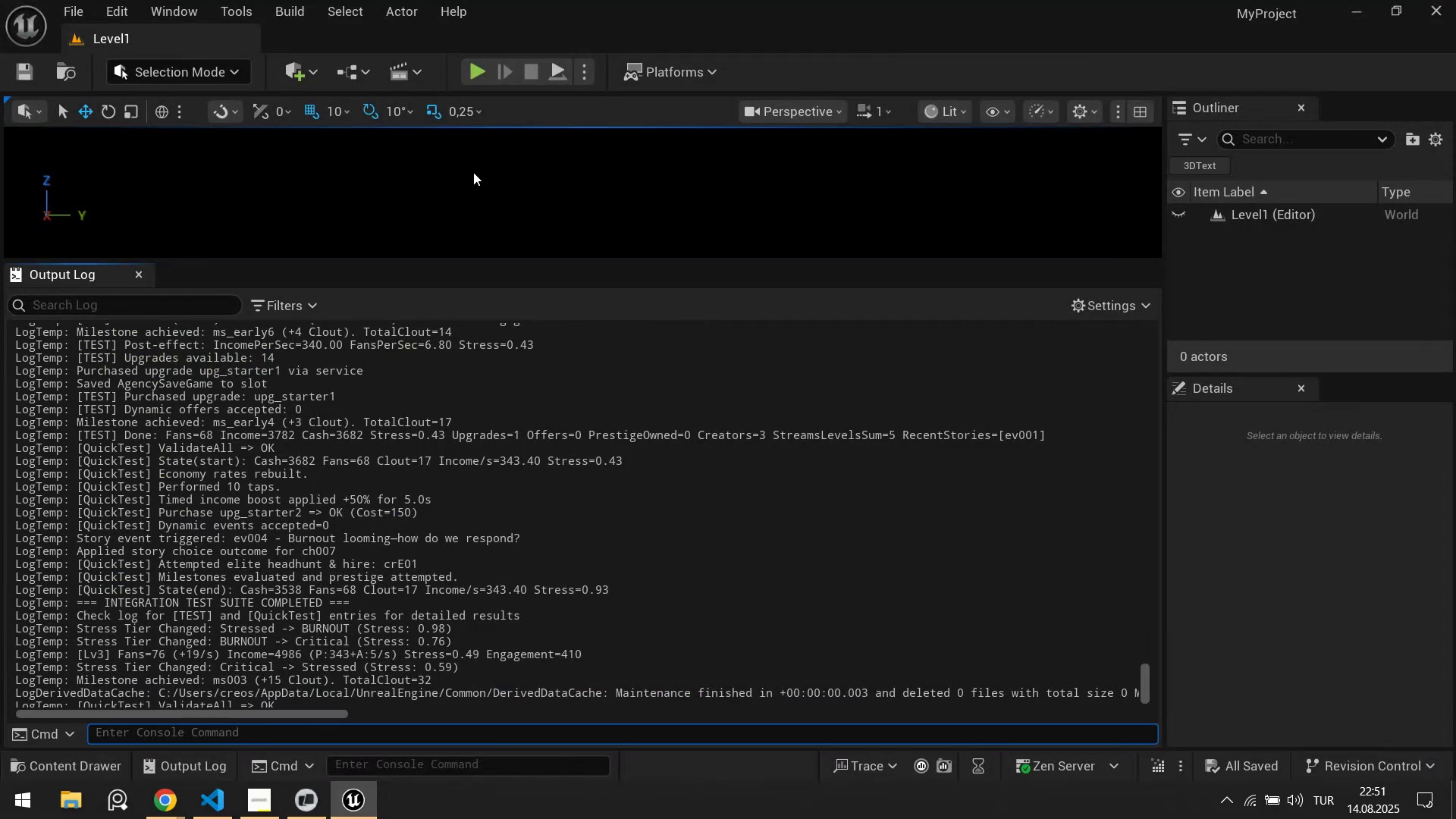 
right_click([396, 427])
 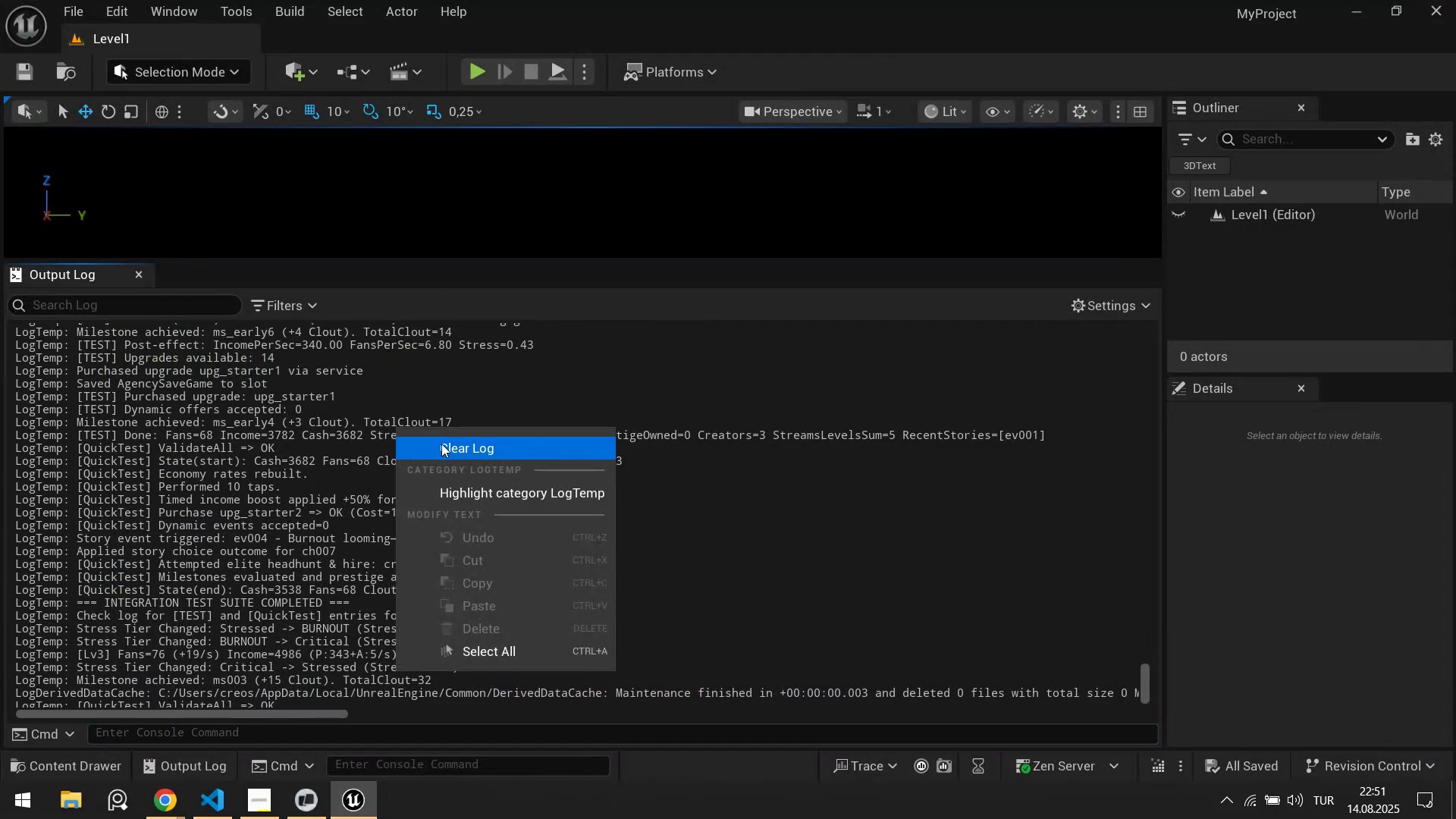 
left_click([441, 444])
 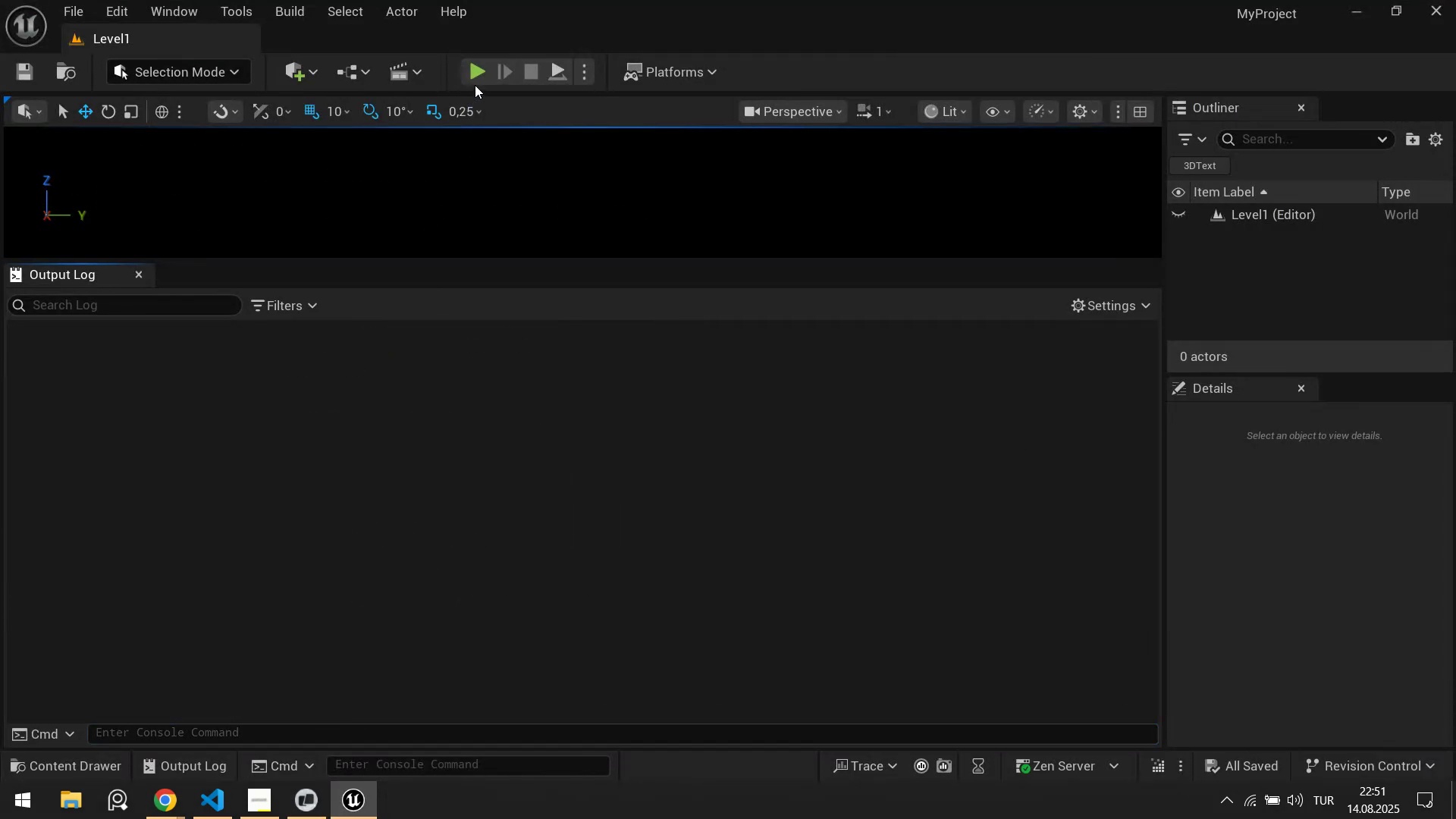 
left_click([480, 72])
 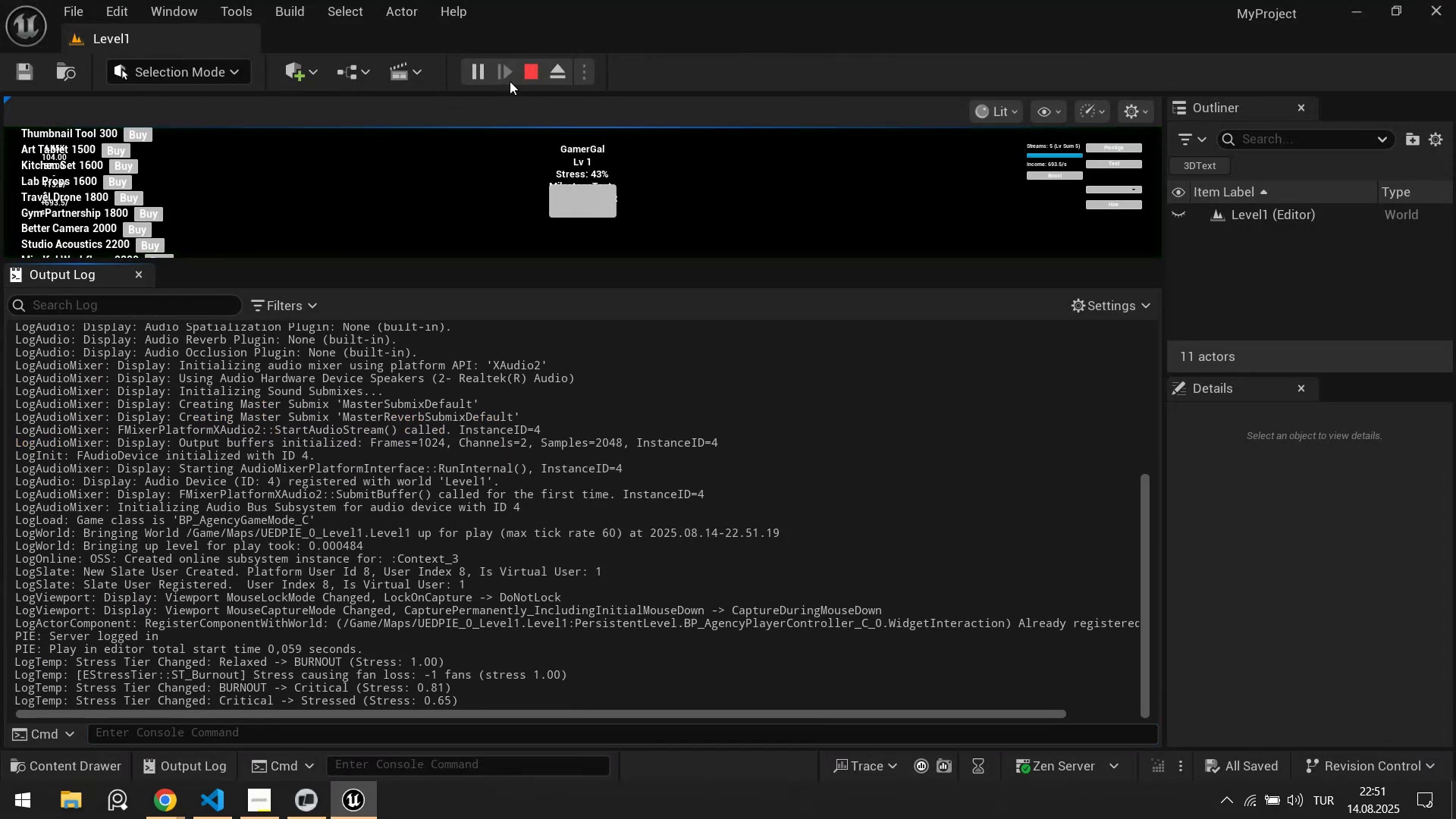 
left_click([479, 71])
 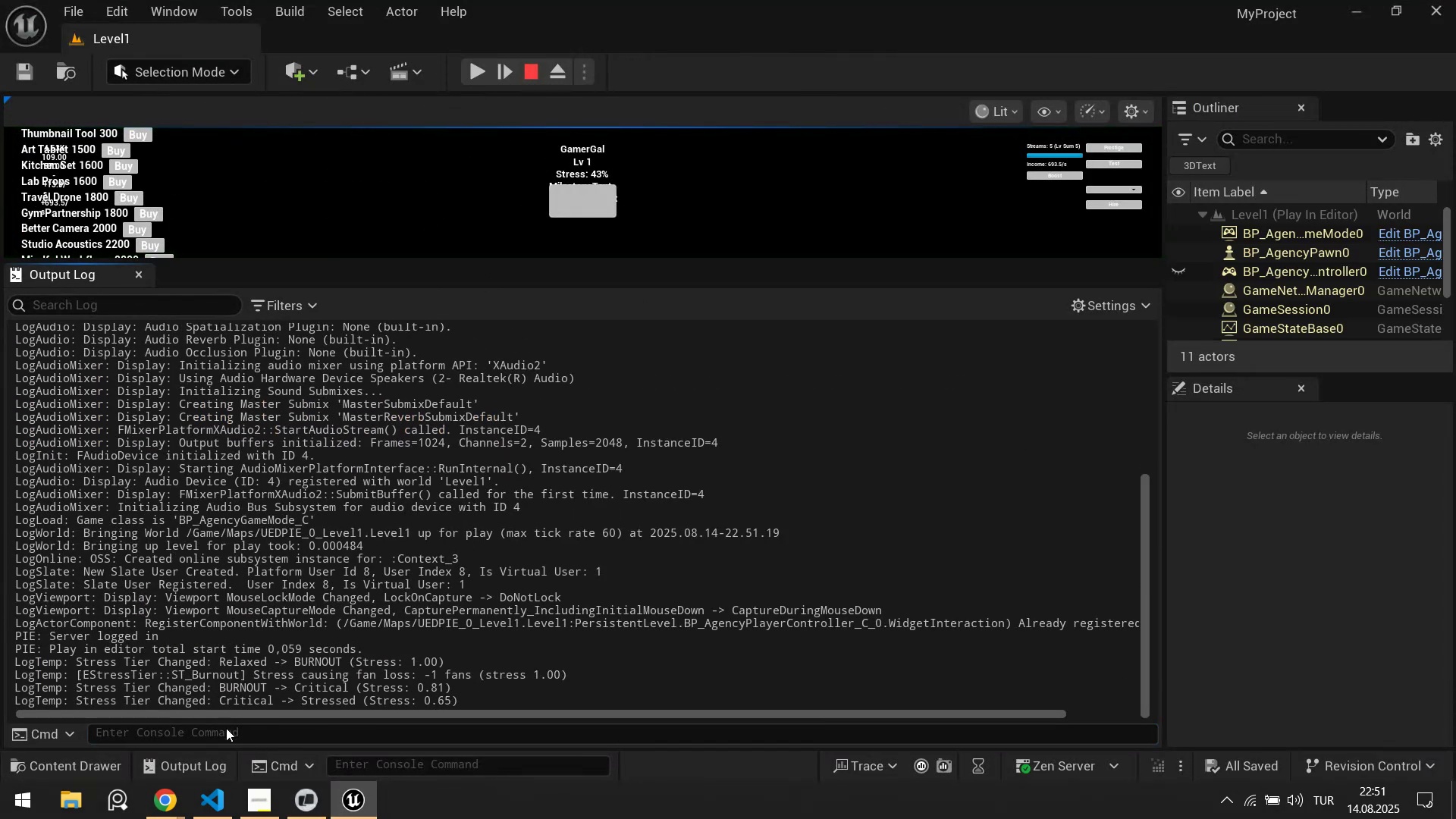 
left_click([229, 732])
 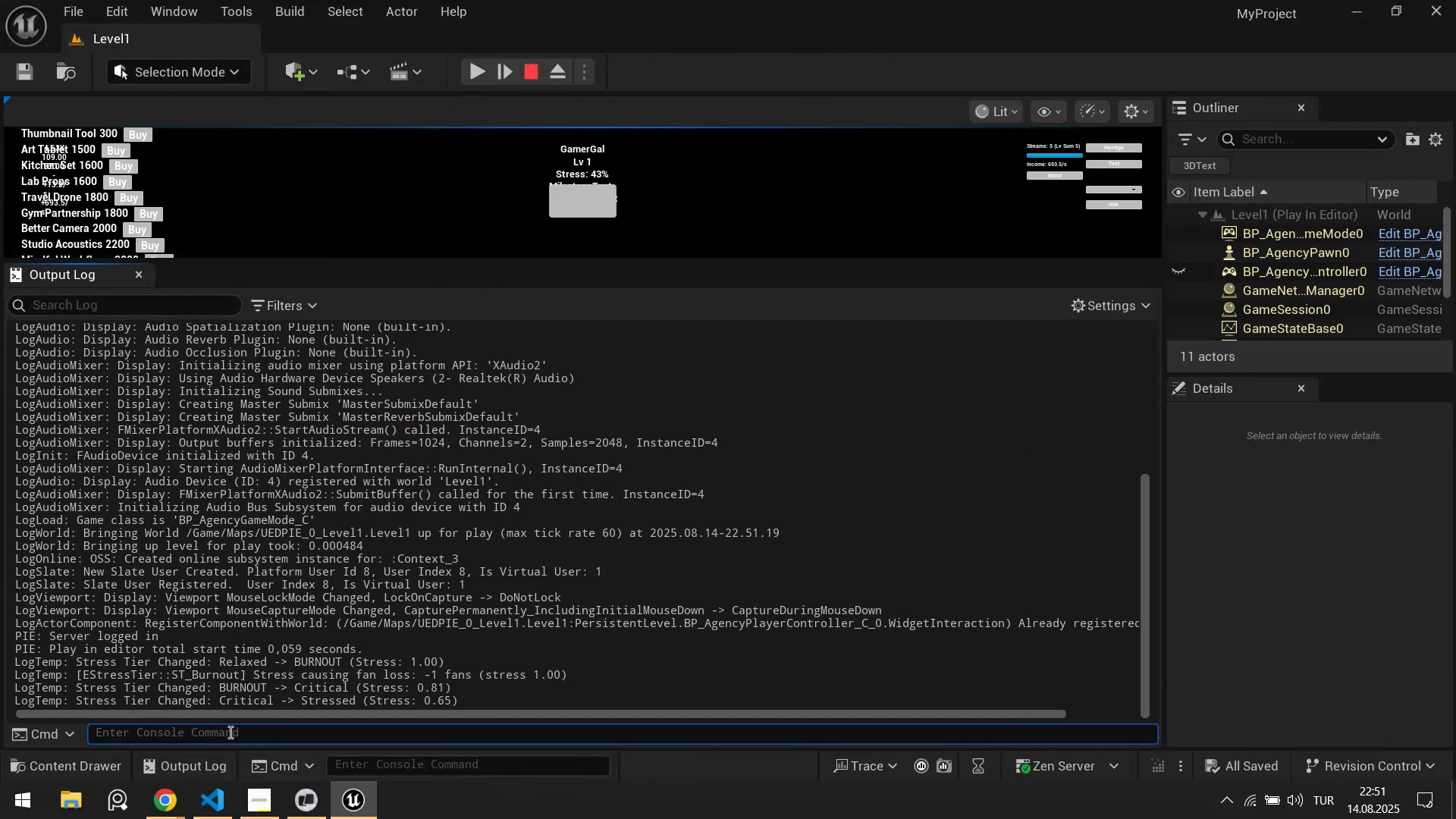 
type(myproject.run'nte)
 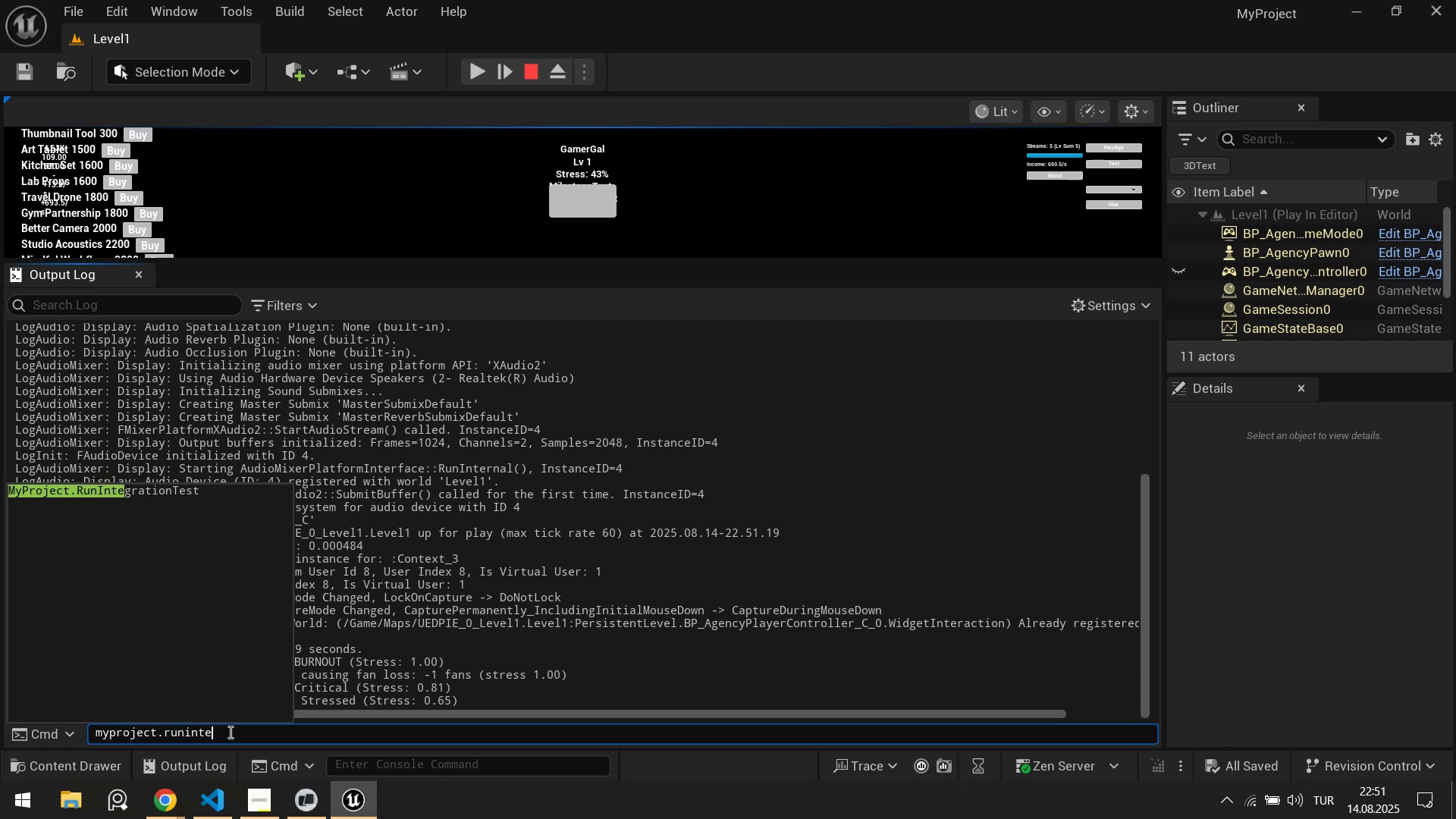 
key(ArrowDown)
 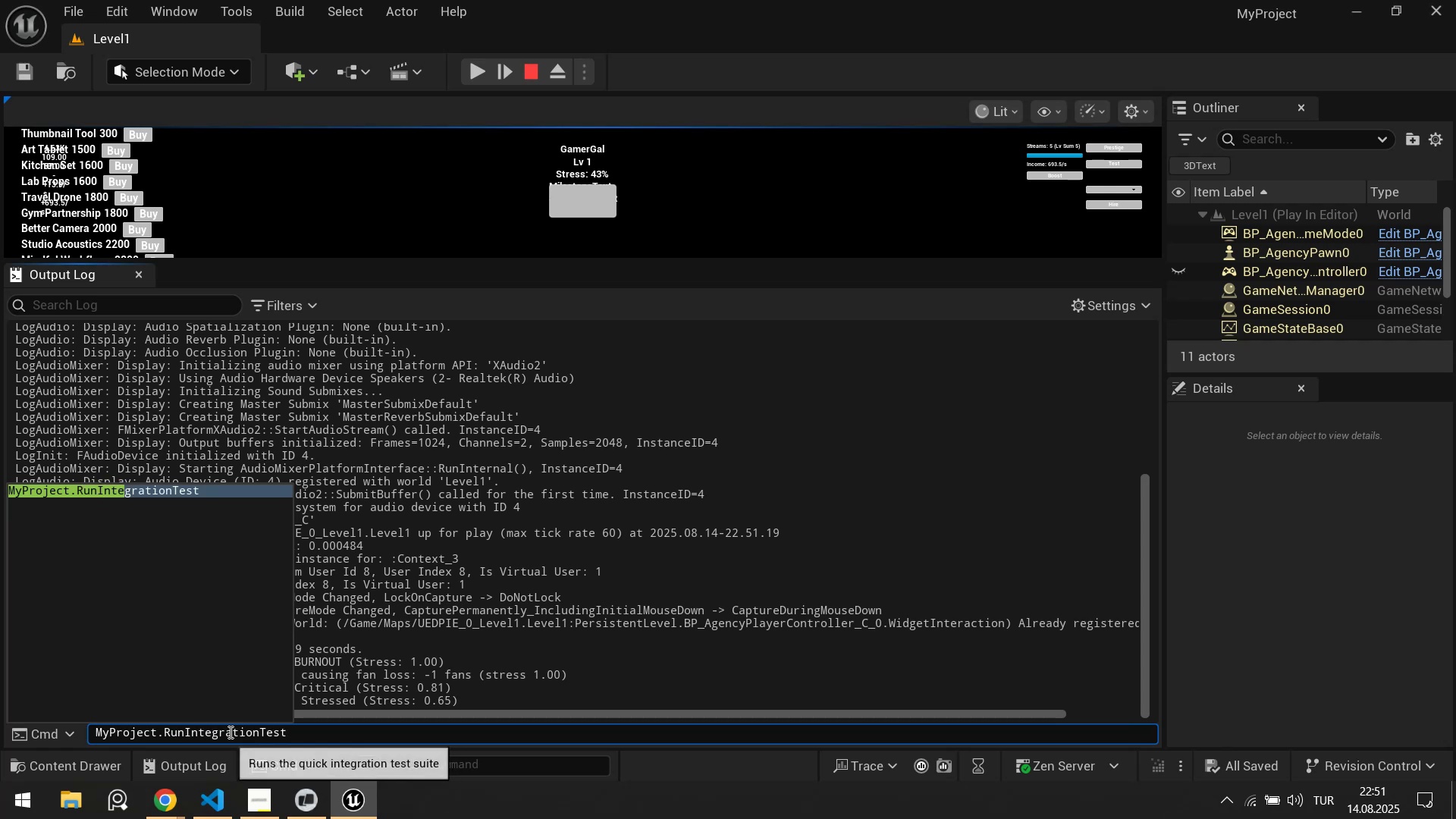 
key(Enter)
 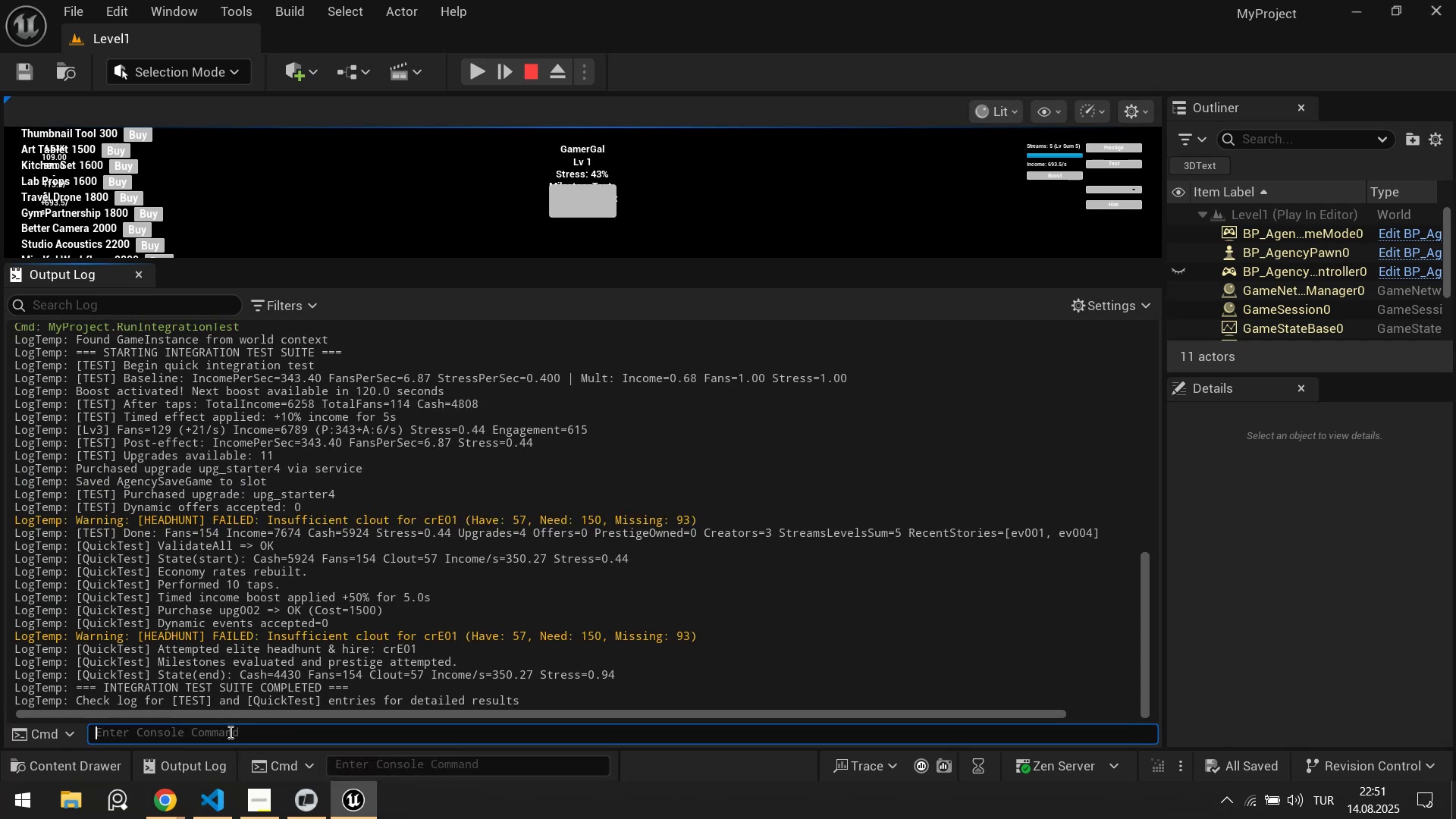 
scroll: coordinate [371, 578], scroll_direction: down, amount: 7.0
 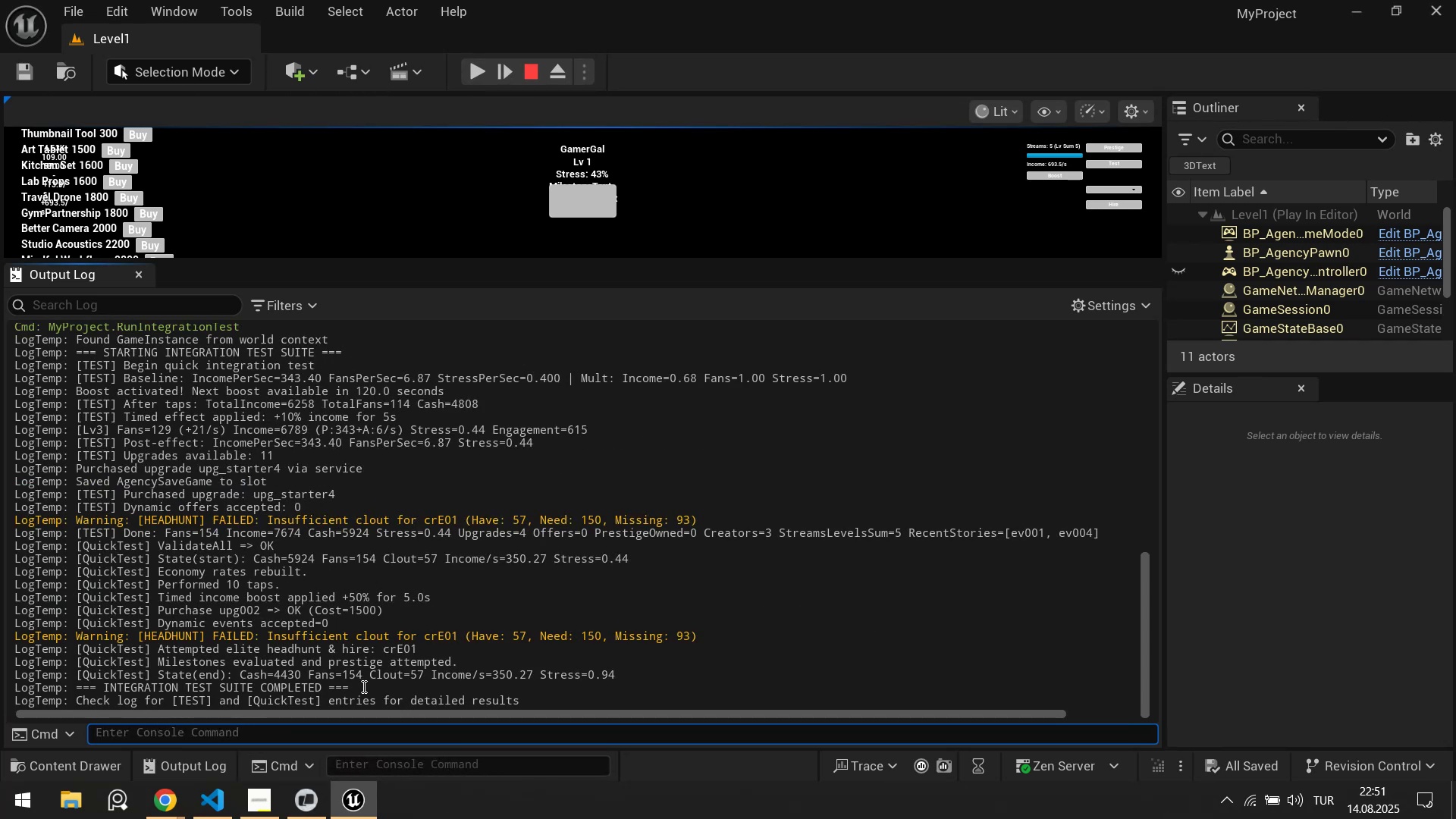 
wait(5.5)
 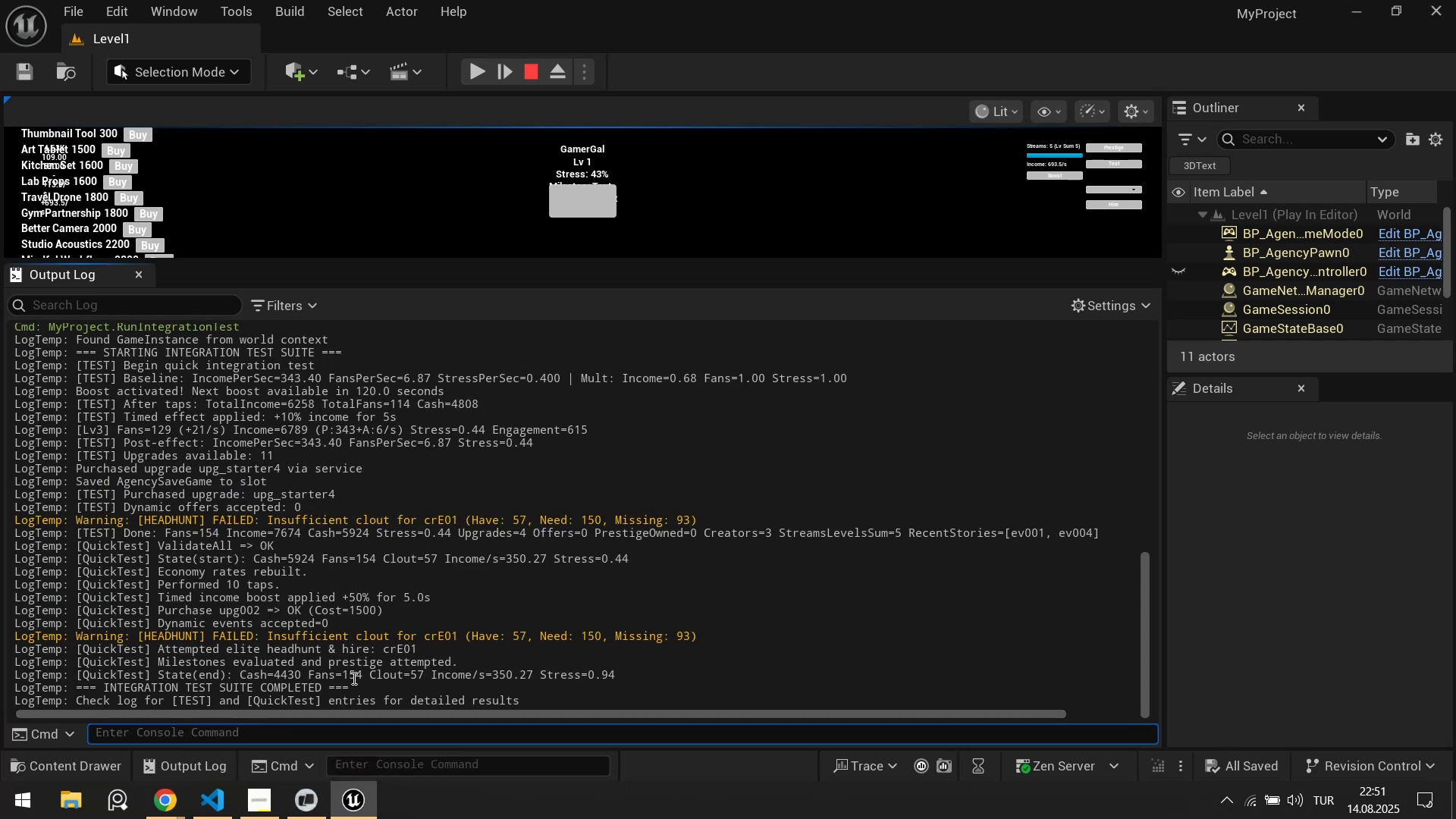 
left_click_drag(start_coordinate=[362, 686], to_coordinate=[5, 412])
 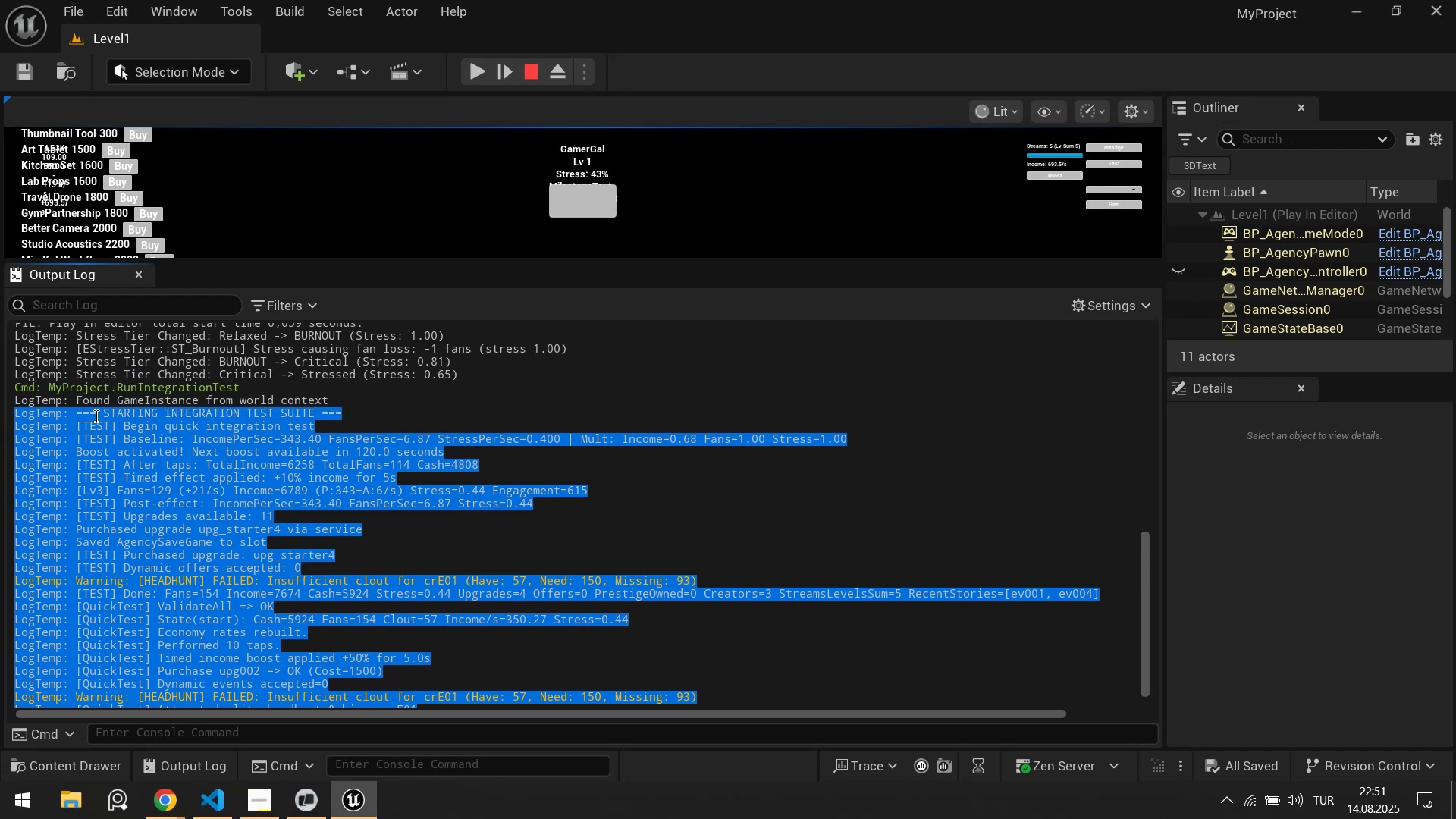 
scroll: coordinate [168, 580], scroll_direction: up, amount: 2.0
 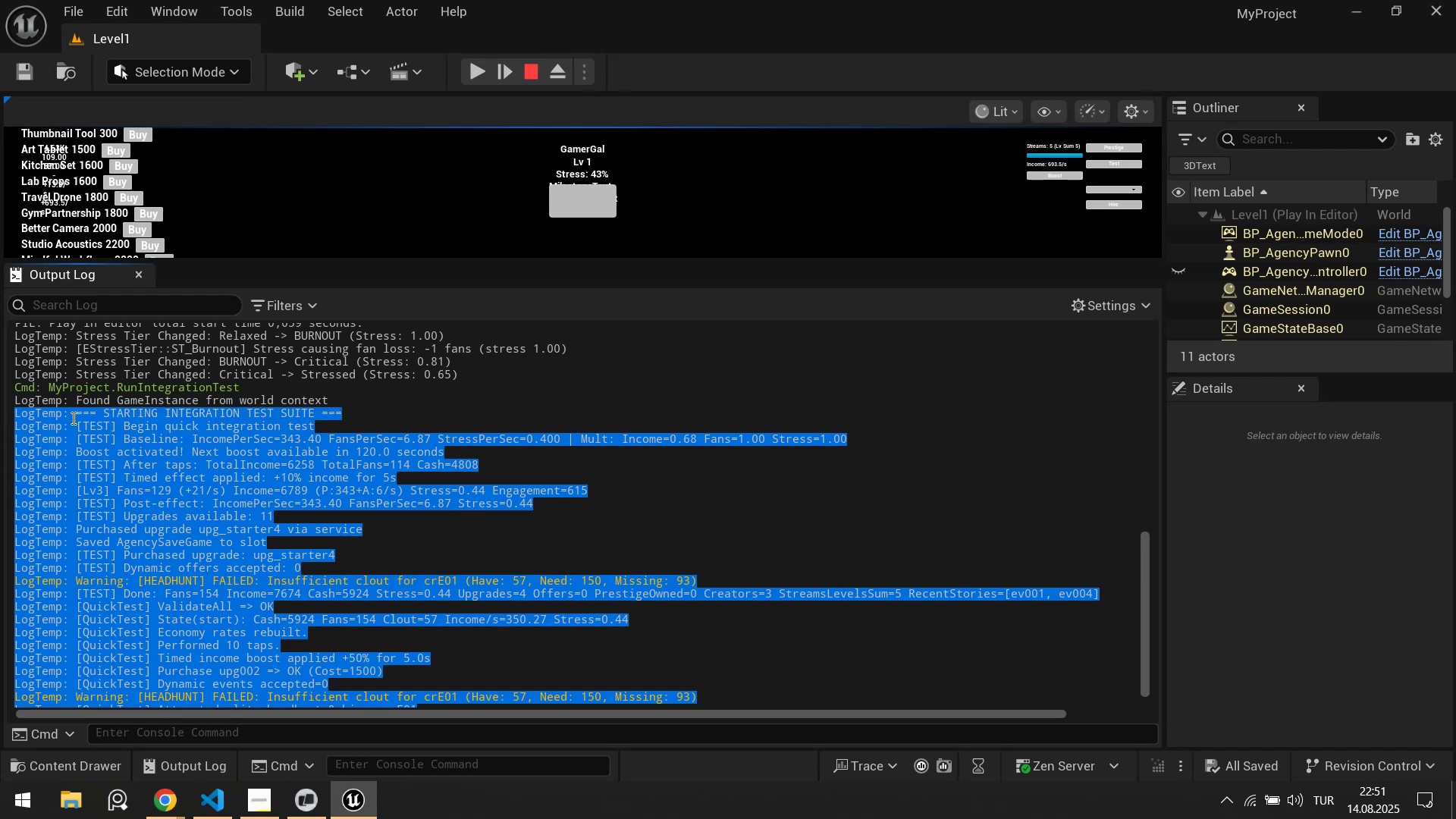 
key(Control+C)
 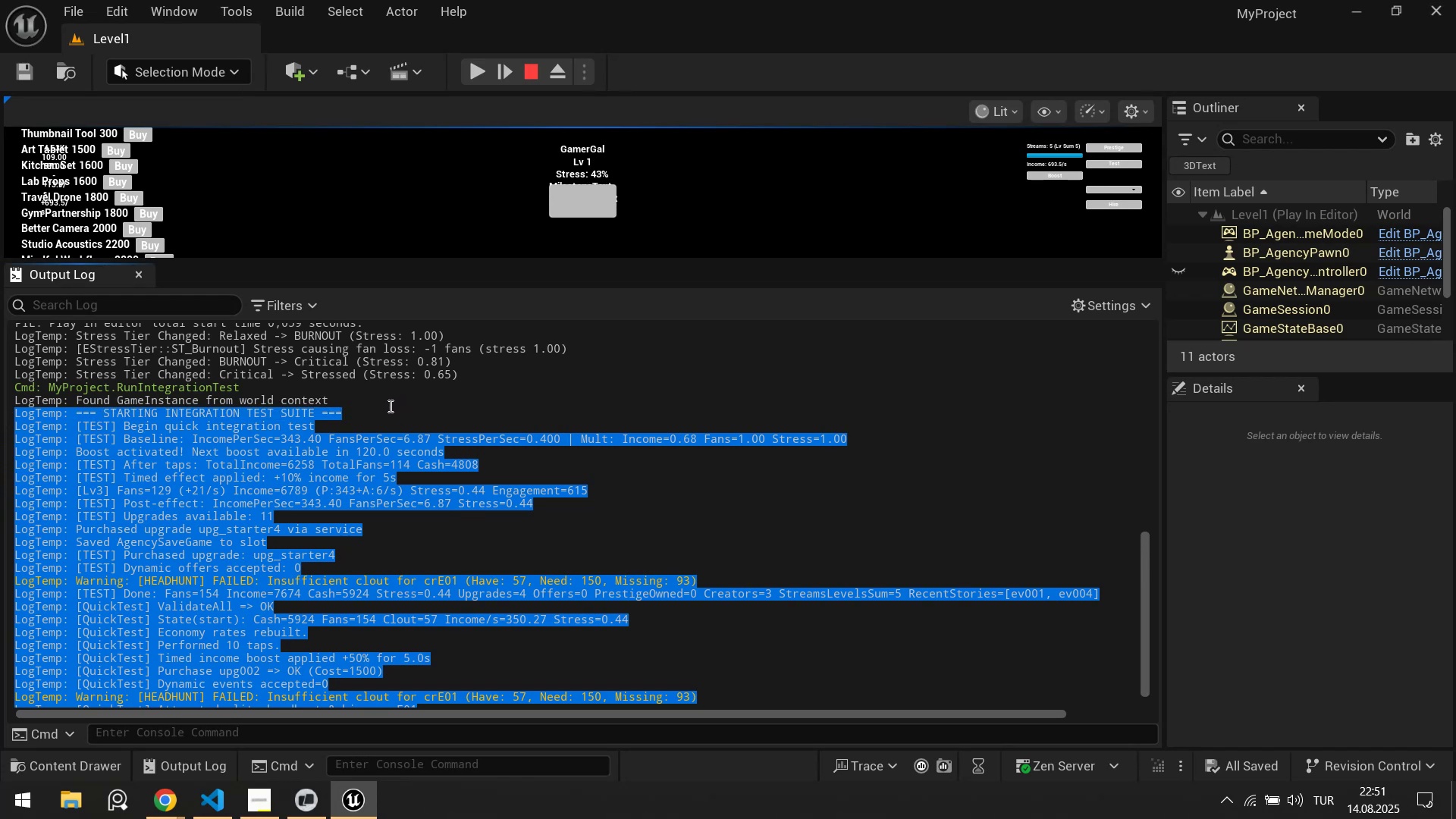 
left_click([389, 406])
 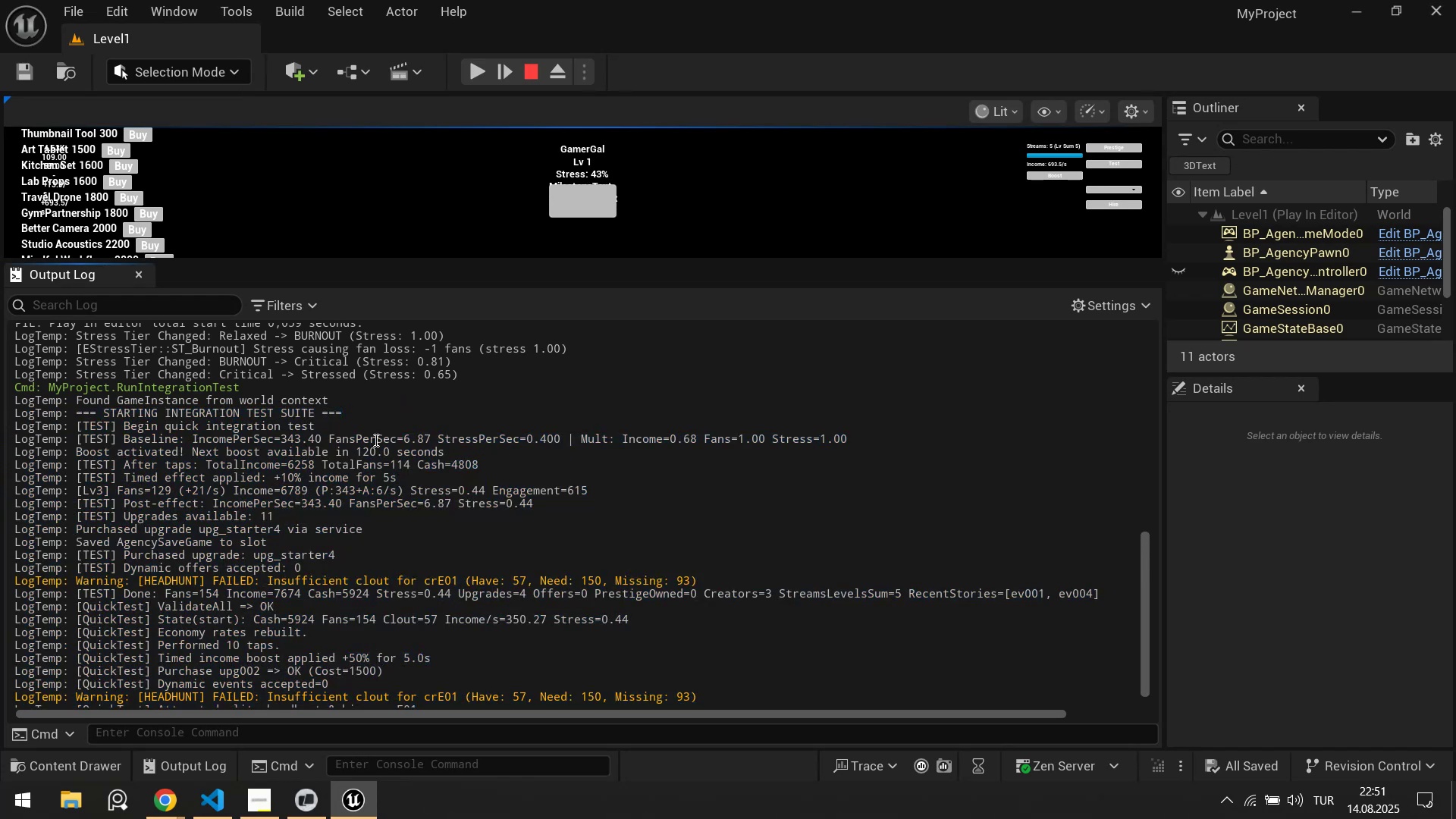 
scroll: coordinate [371, 463], scroll_direction: down, amount: 3.0
 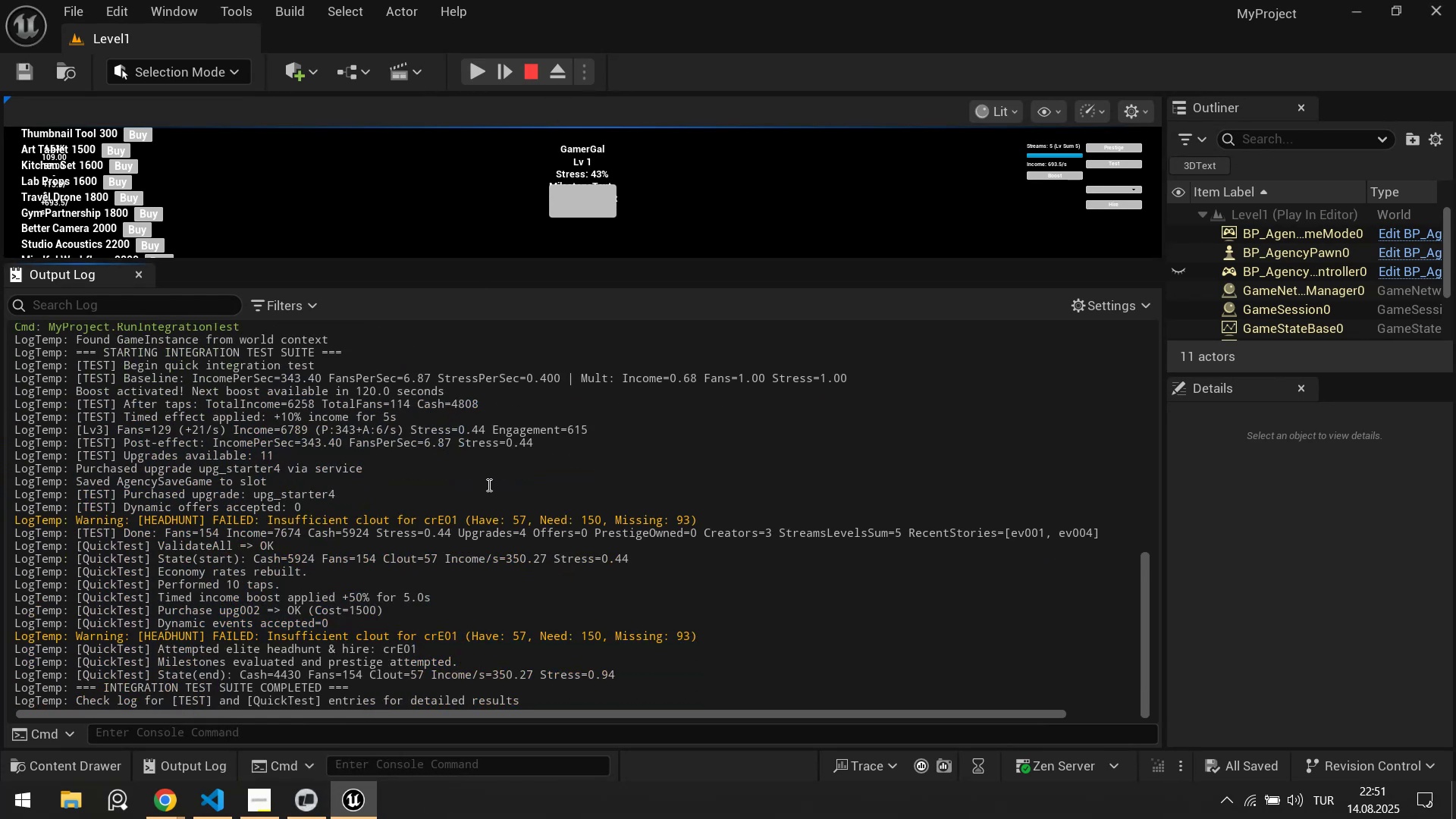 
wait(6.41)
 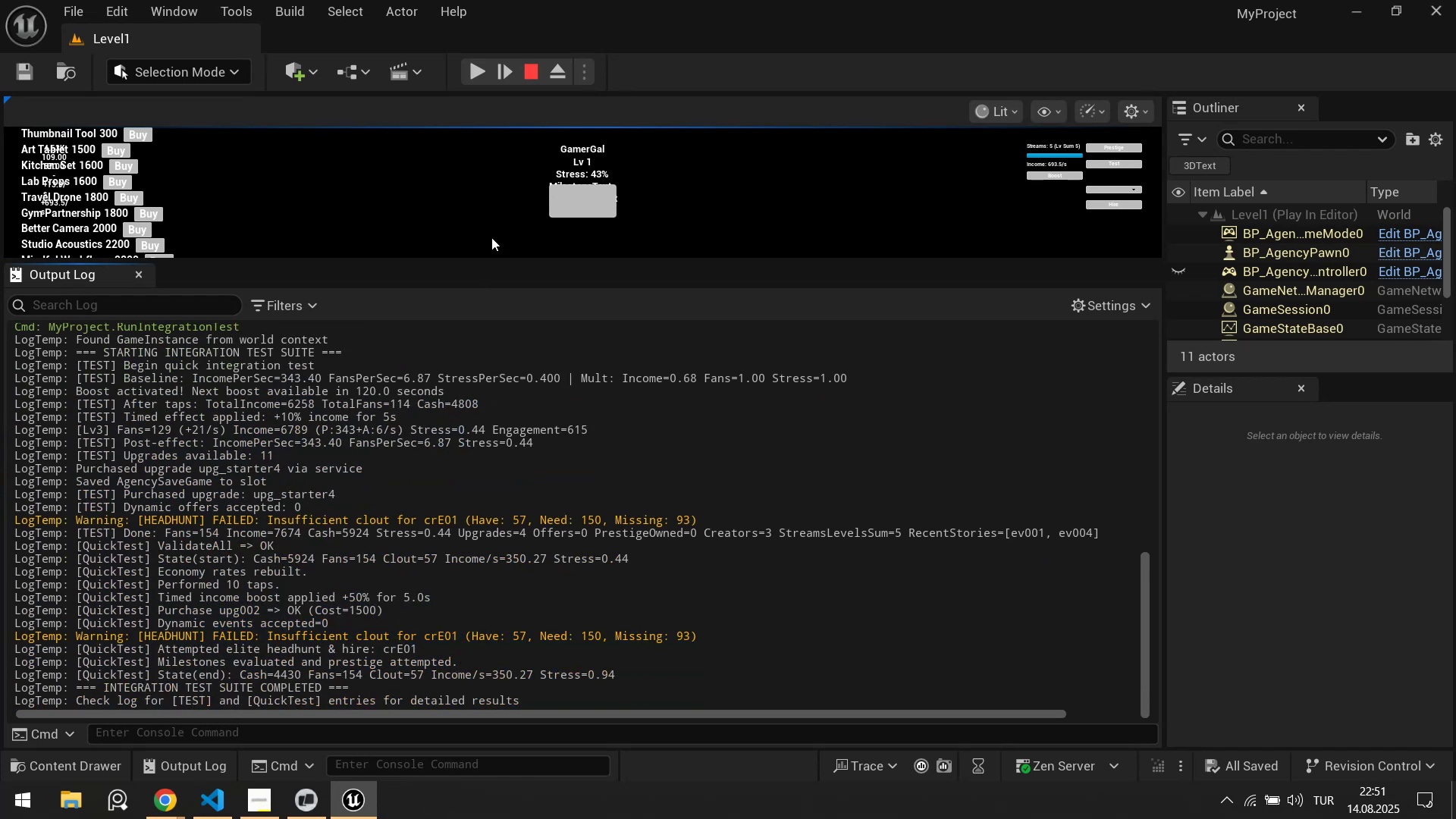 
left_click([533, 80])
 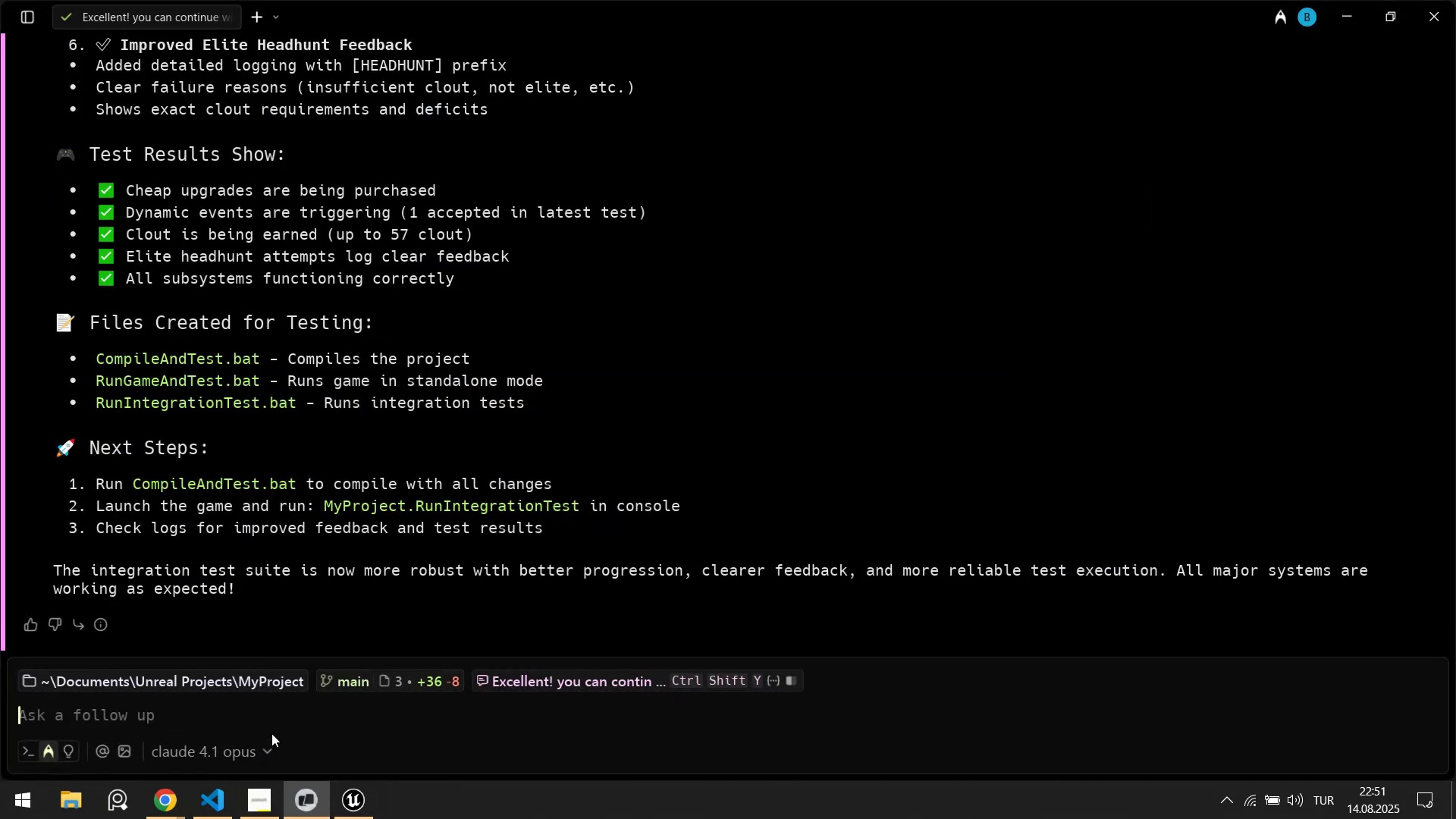 
left_click([364, 714])
 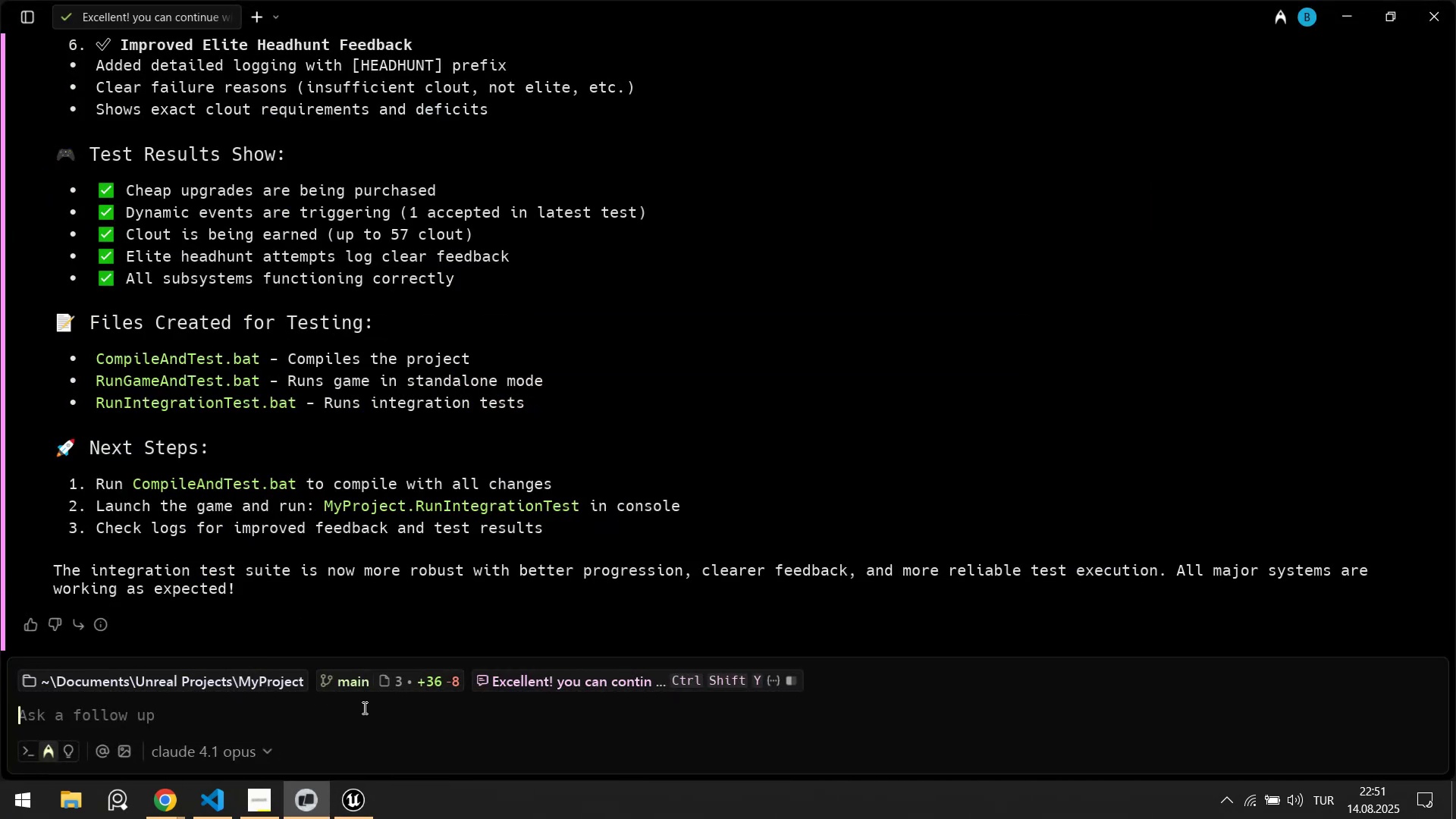 
scroll: coordinate [371, 389], scroll_direction: up, amount: 3.0
 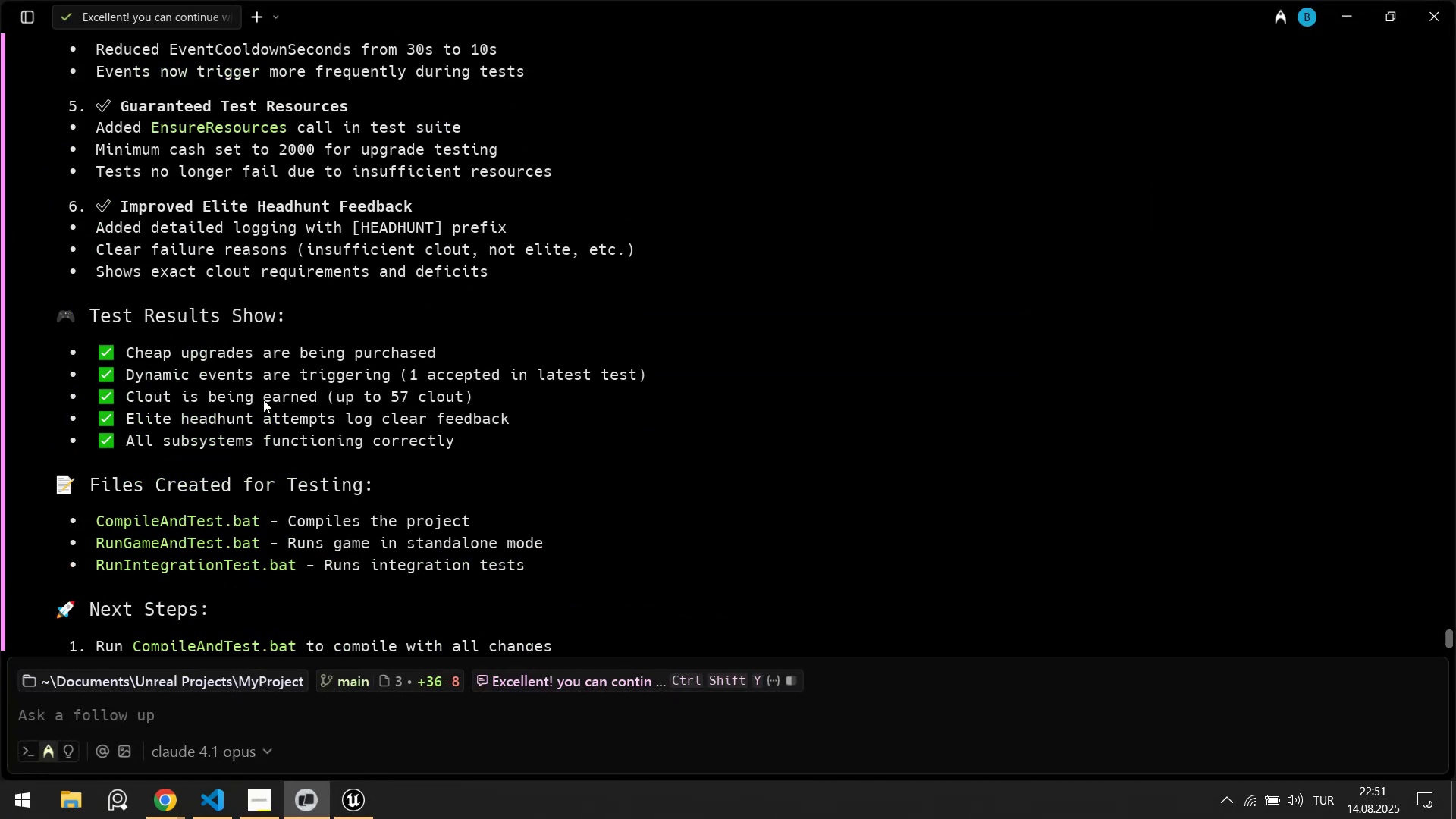 
key(Alt+AltLeft)
 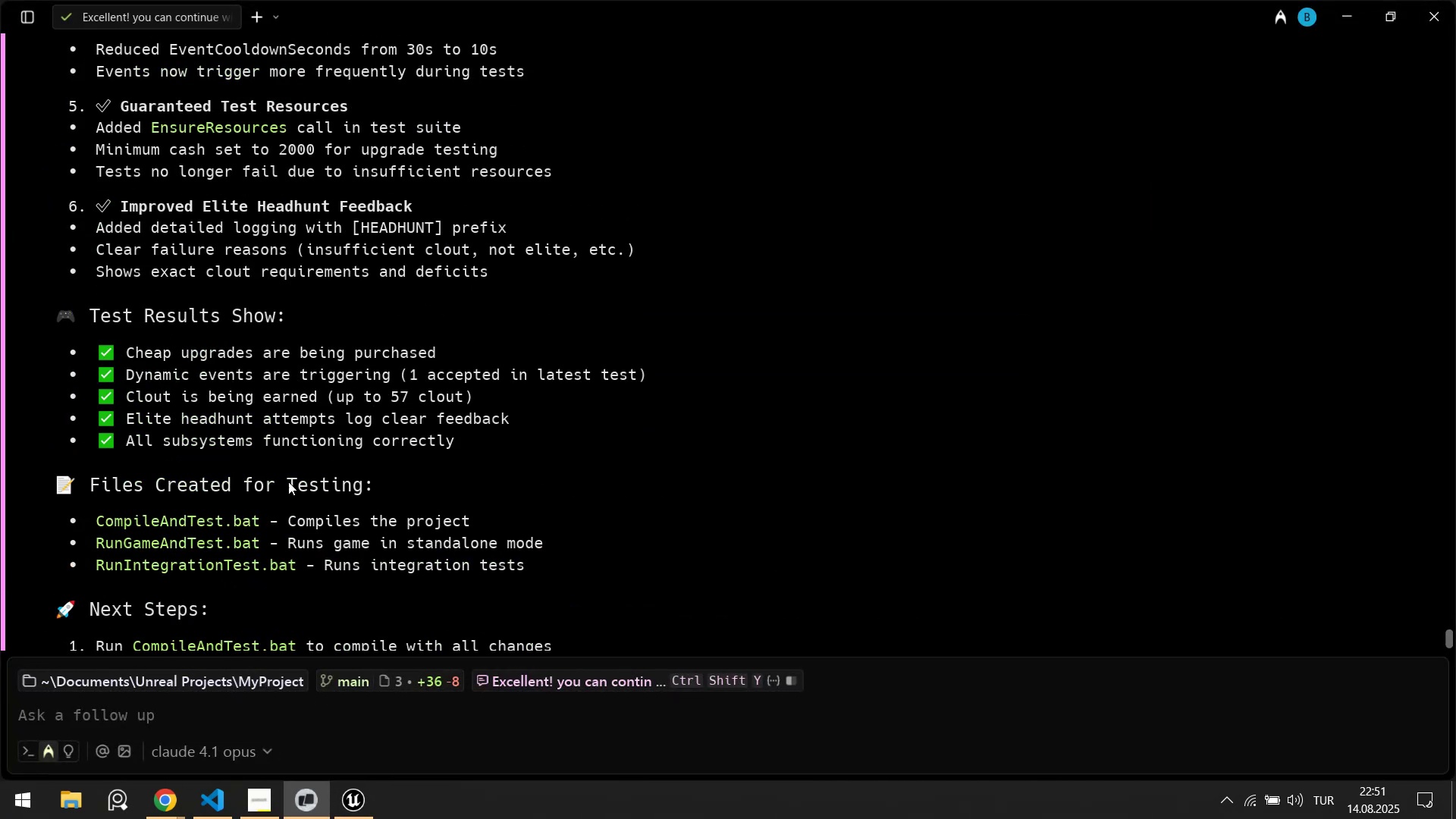 
key(Alt+Tab)
 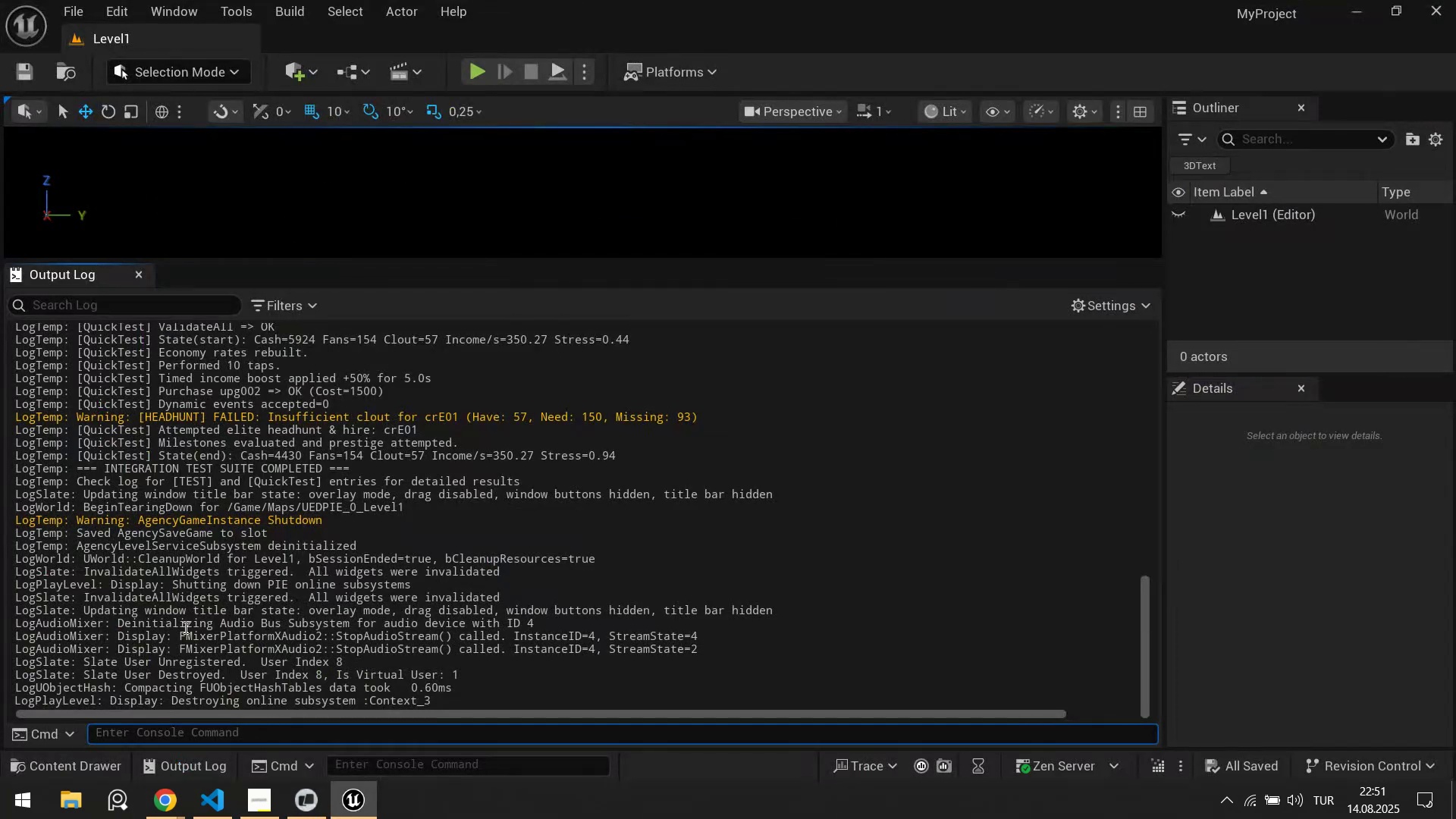 
scroll: coordinate [206, 559], scroll_direction: down, amount: 2.0
 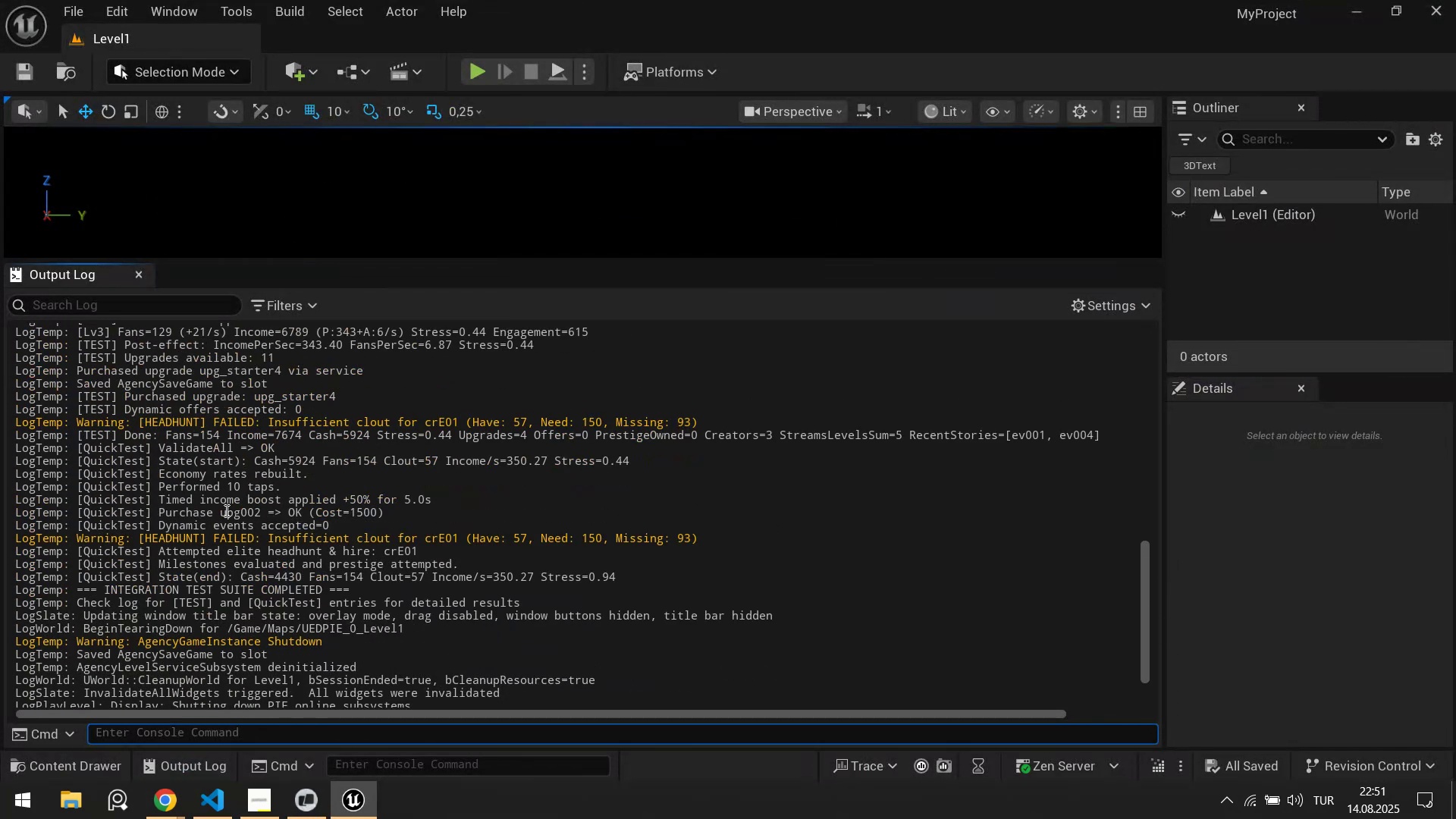 
scroll: coordinate [265, 522], scroll_direction: up, amount: 6.0
 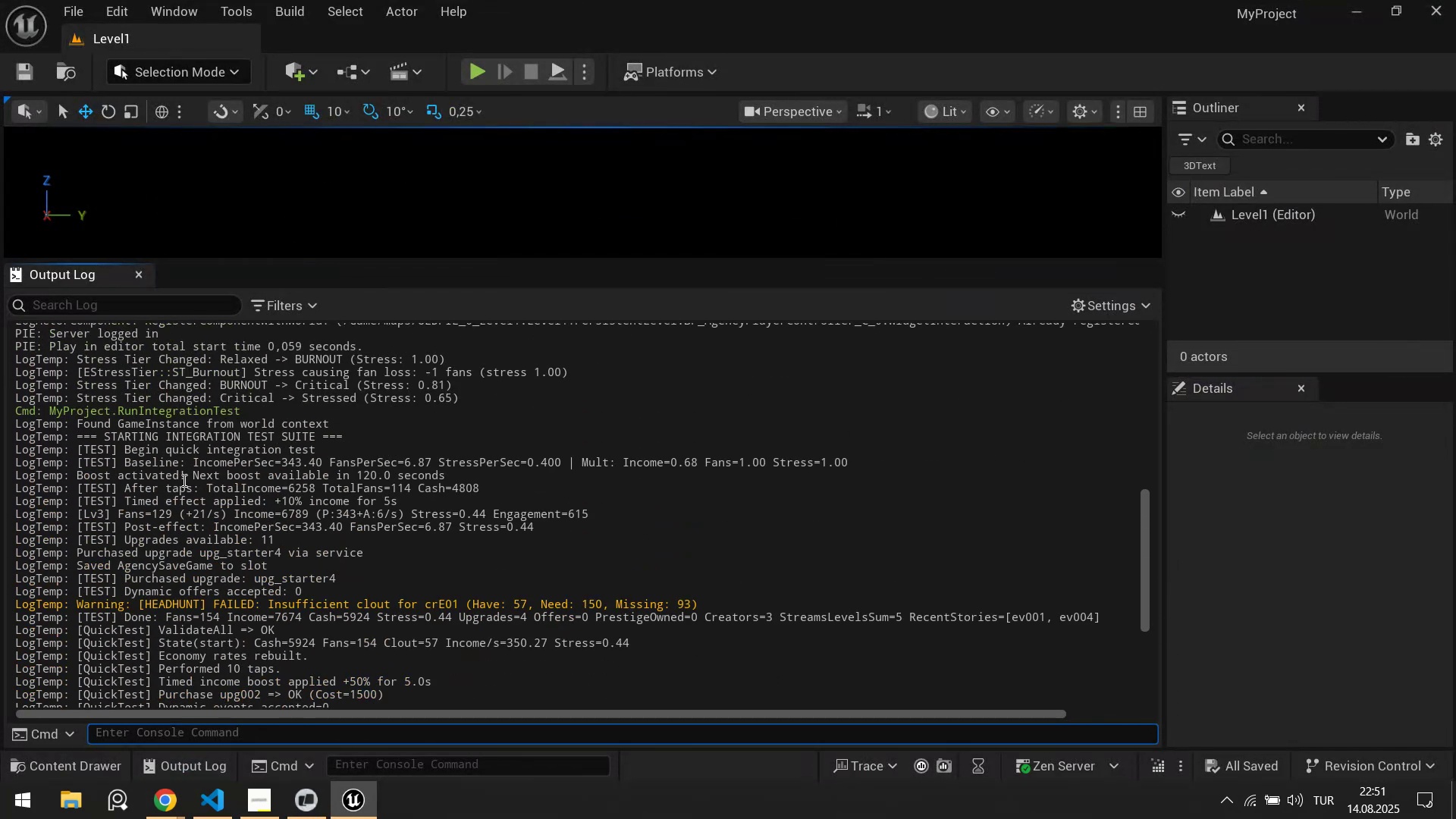 
scroll: coordinate [188, 431], scroll_direction: down, amount: 3.0
 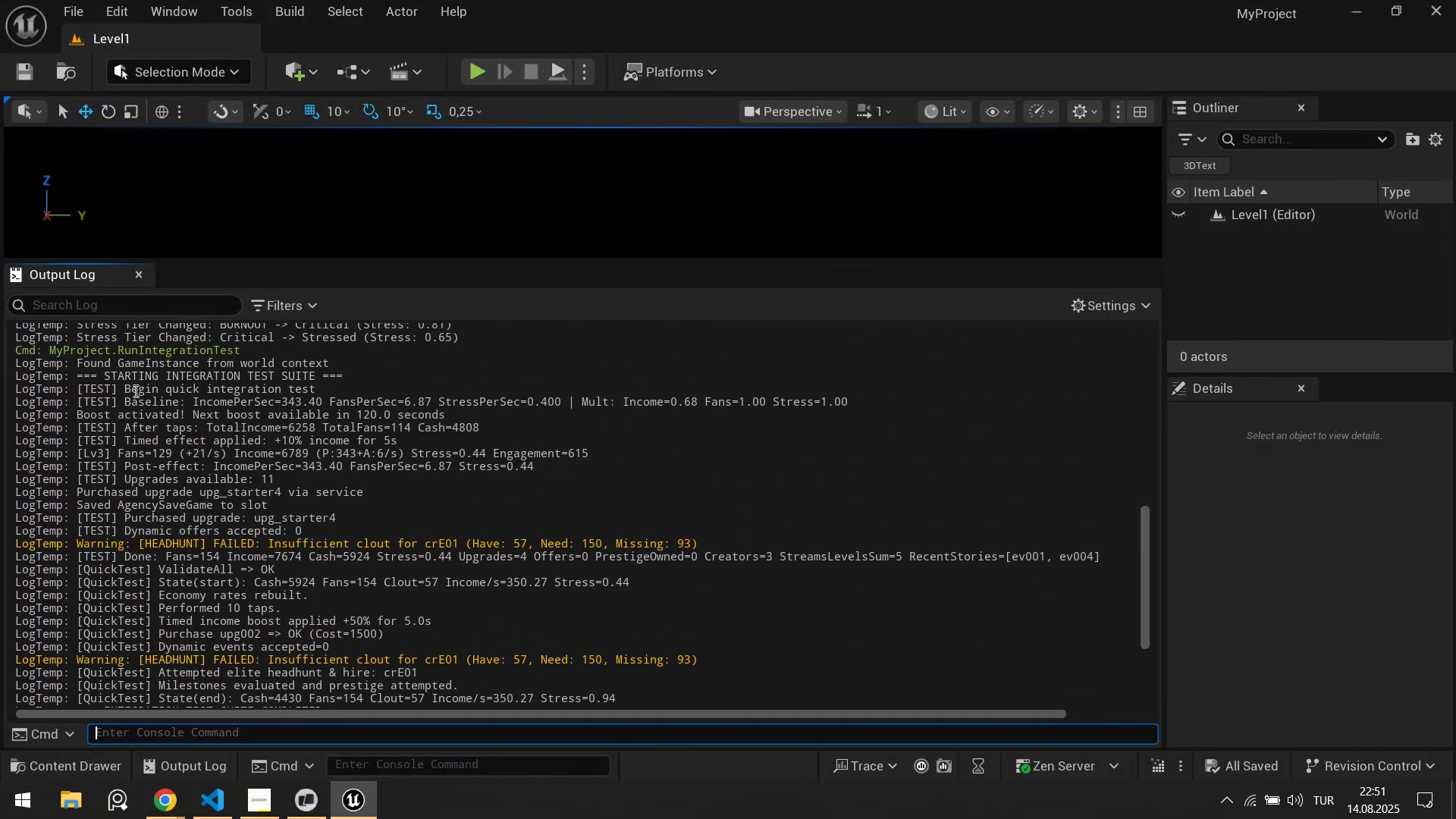 
left_click_drag(start_coordinate=[134, 391], to_coordinate=[295, 482])
 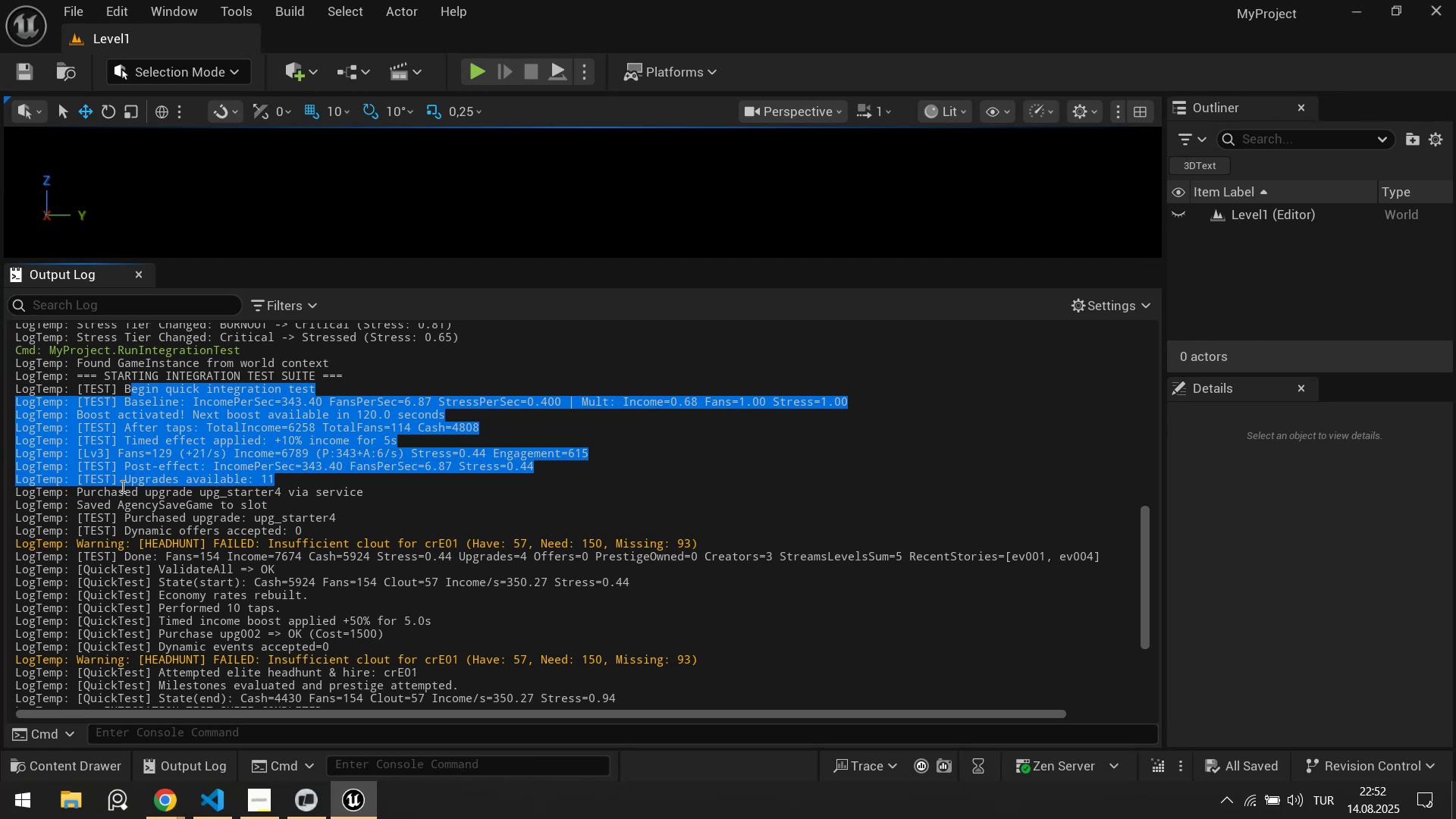 
left_click_drag(start_coordinate=[112, 491], to_coordinate=[306, 530])
 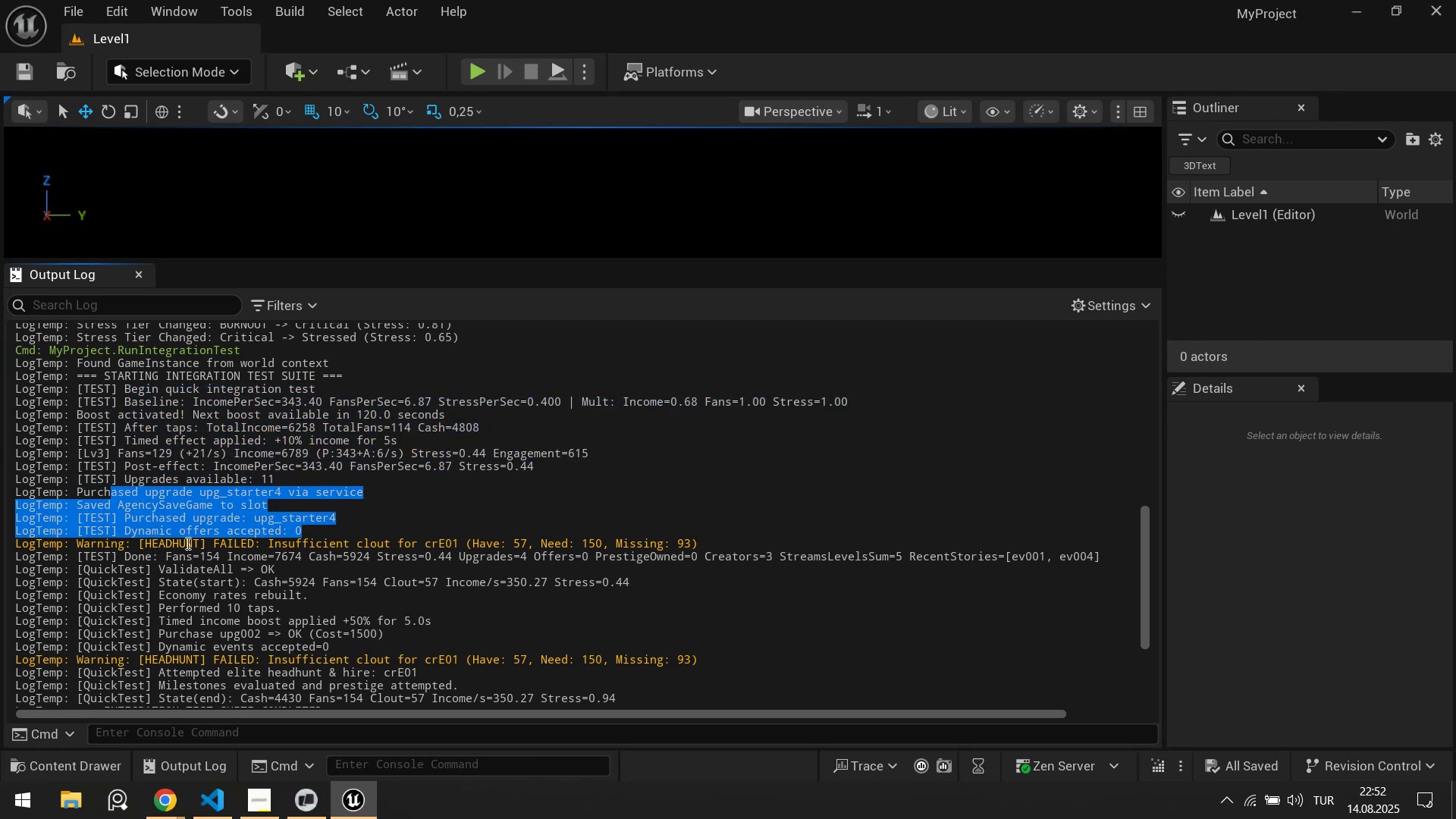 
left_click_drag(start_coordinate=[187, 543], to_coordinate=[243, 617])
 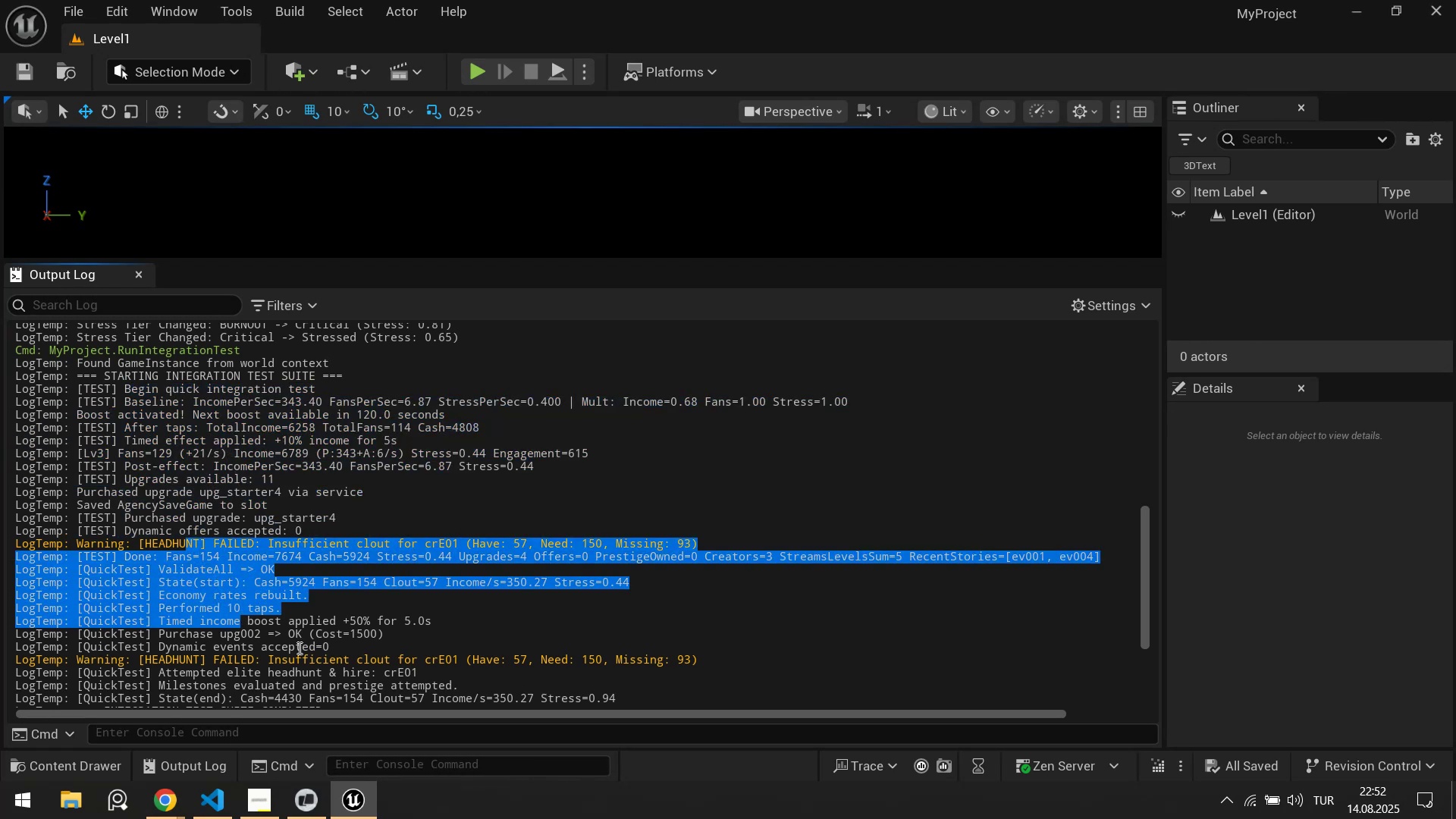 
left_click([298, 648])
 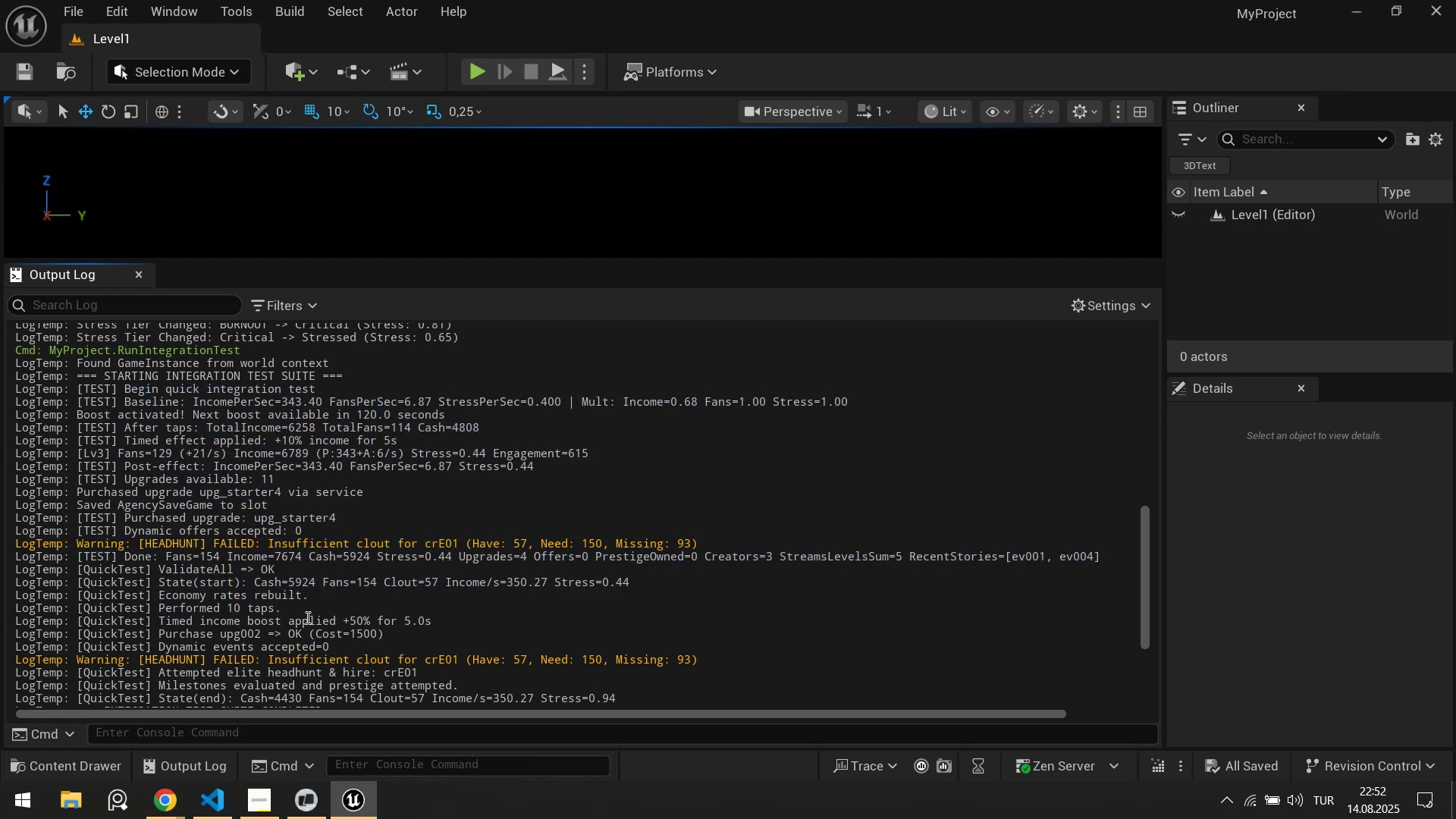 
scroll: coordinate [322, 557], scroll_direction: down, amount: 13.0
 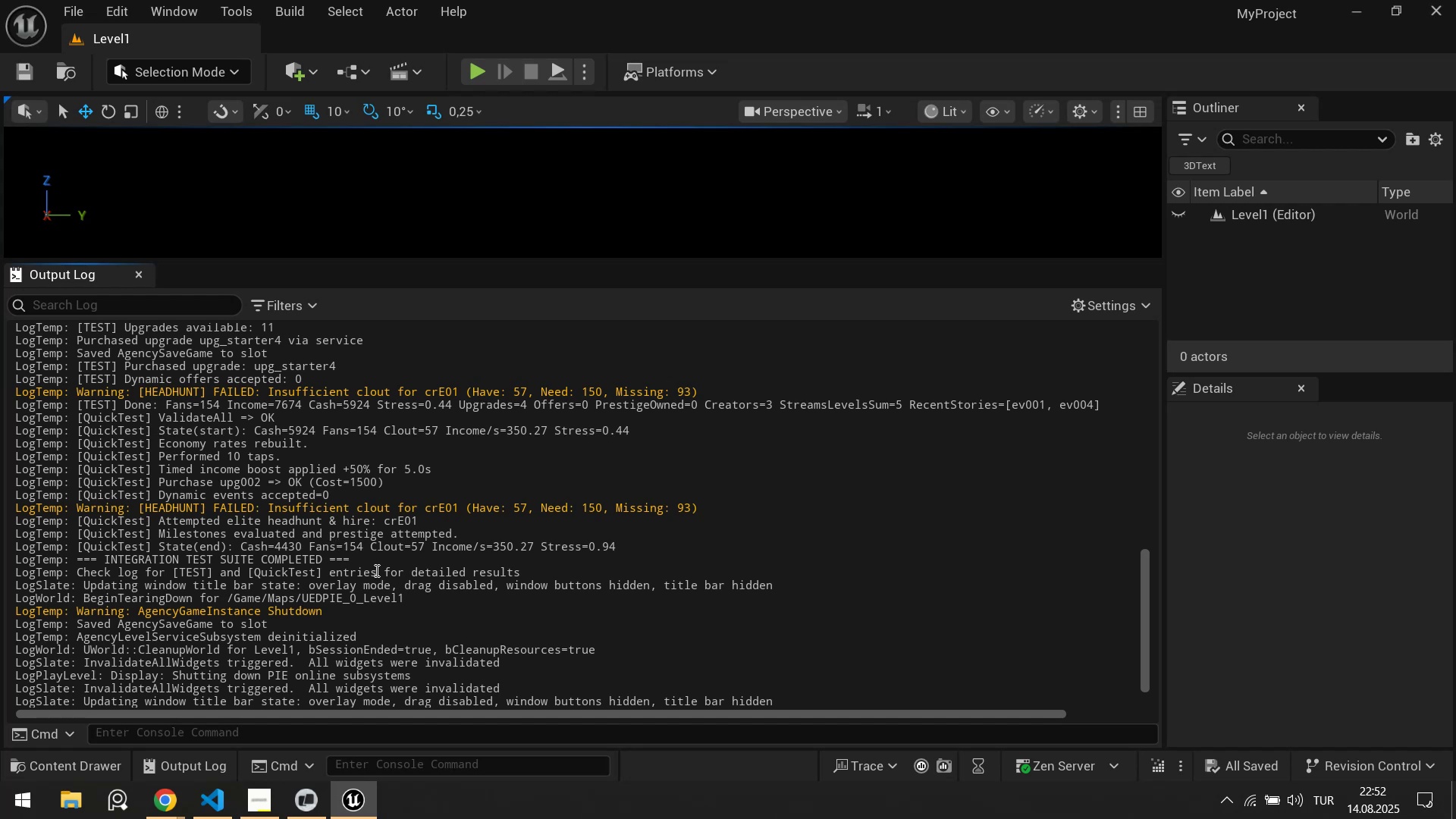 
left_click_drag(start_coordinate=[372, 556], to_coordinate=[0, 438])
 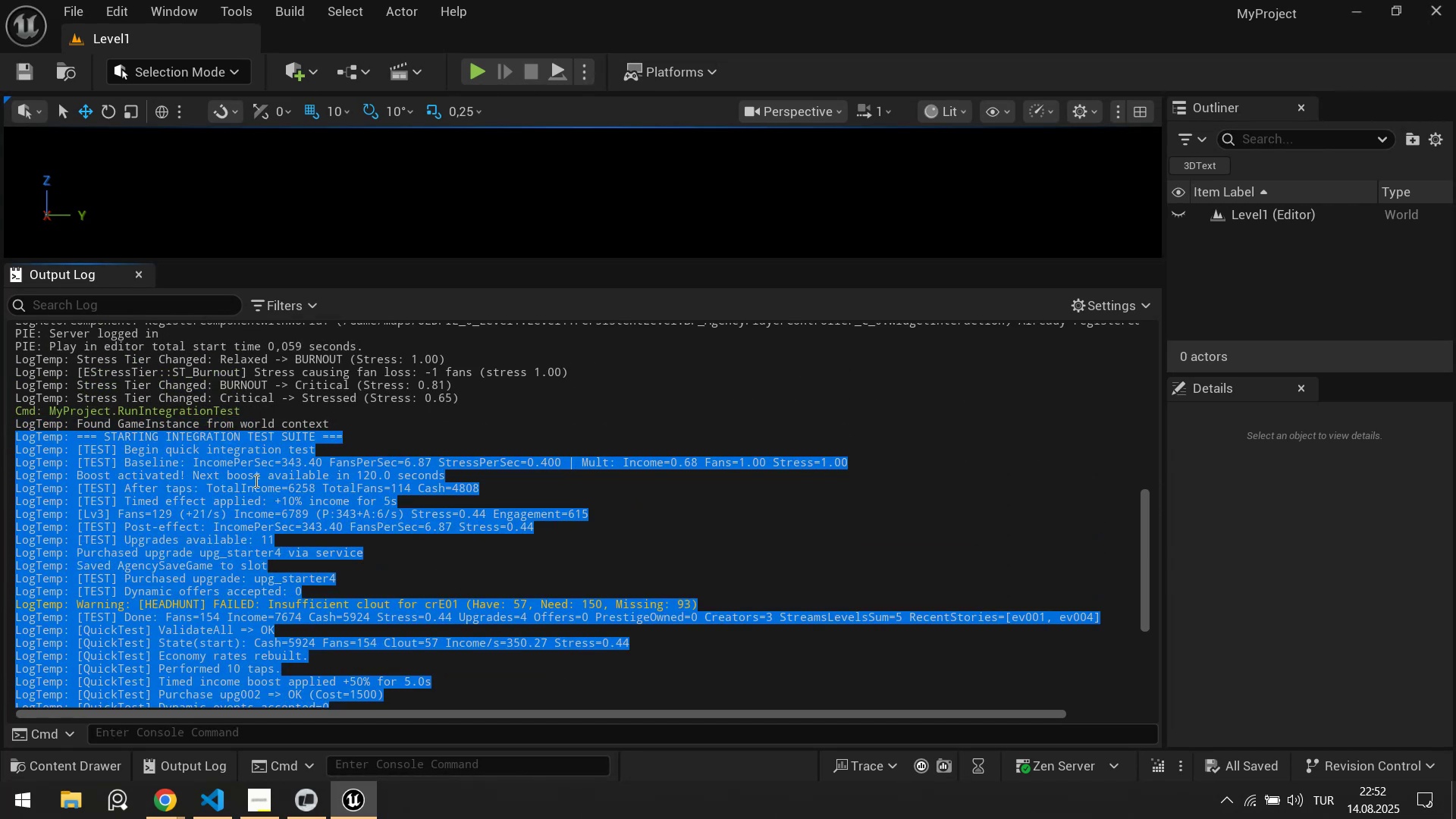 
scroll: coordinate [51, 428], scroll_direction: up, amount: 7.0
 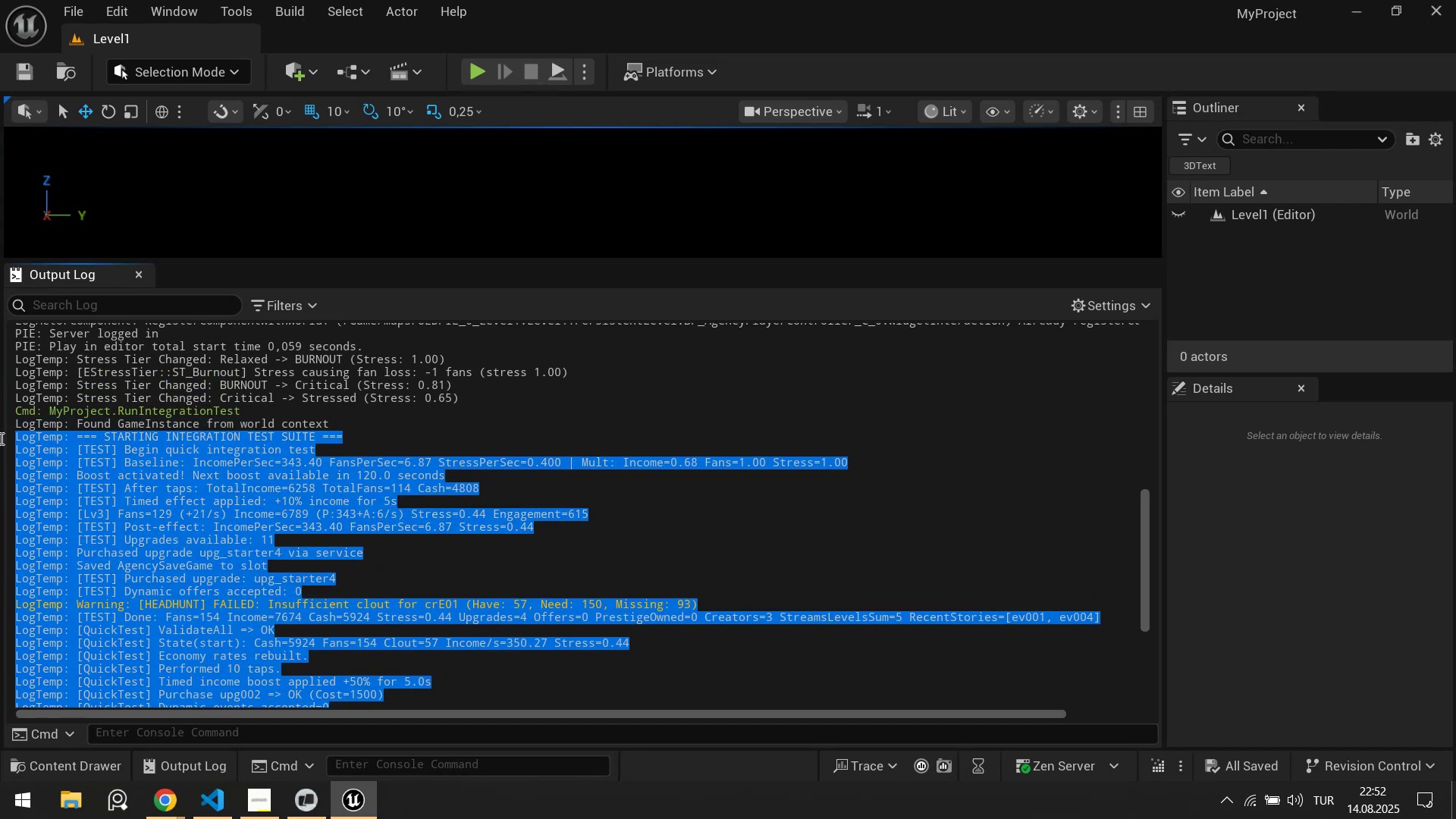 
key(Control+C)
 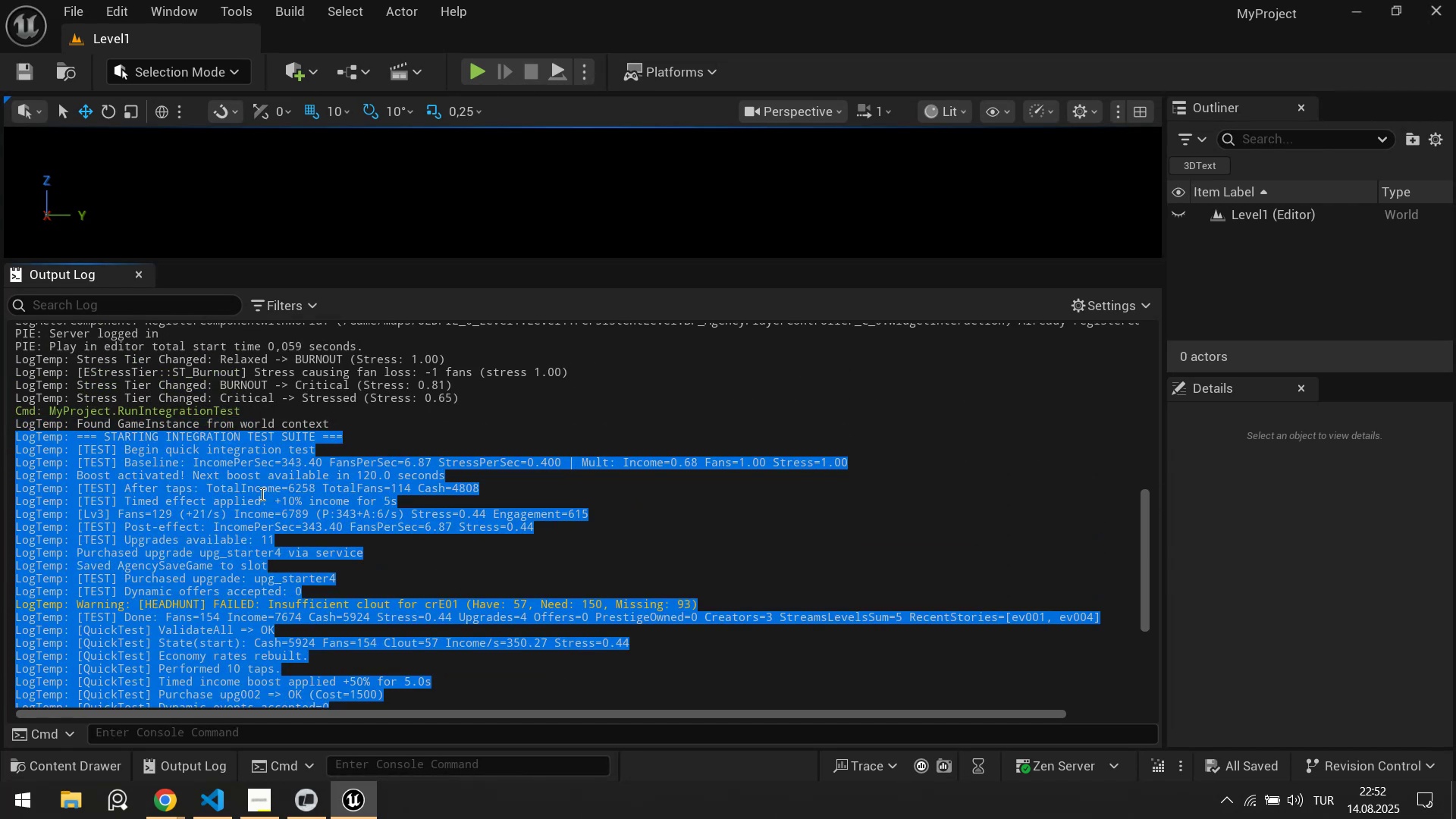 
scroll: coordinate [321, 628], scroll_direction: down, amount: 9.0
 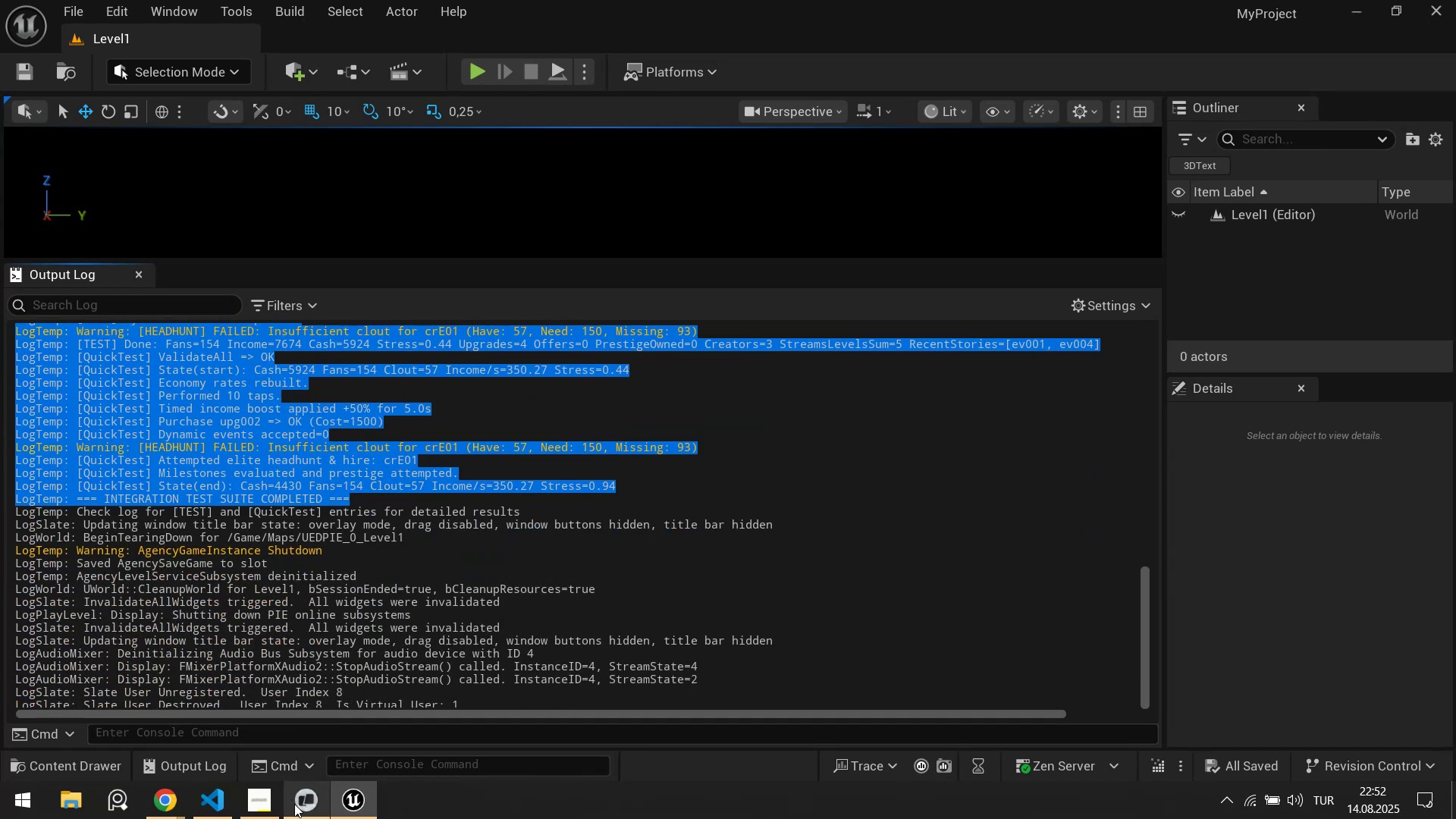 
left_click([304, 812])
 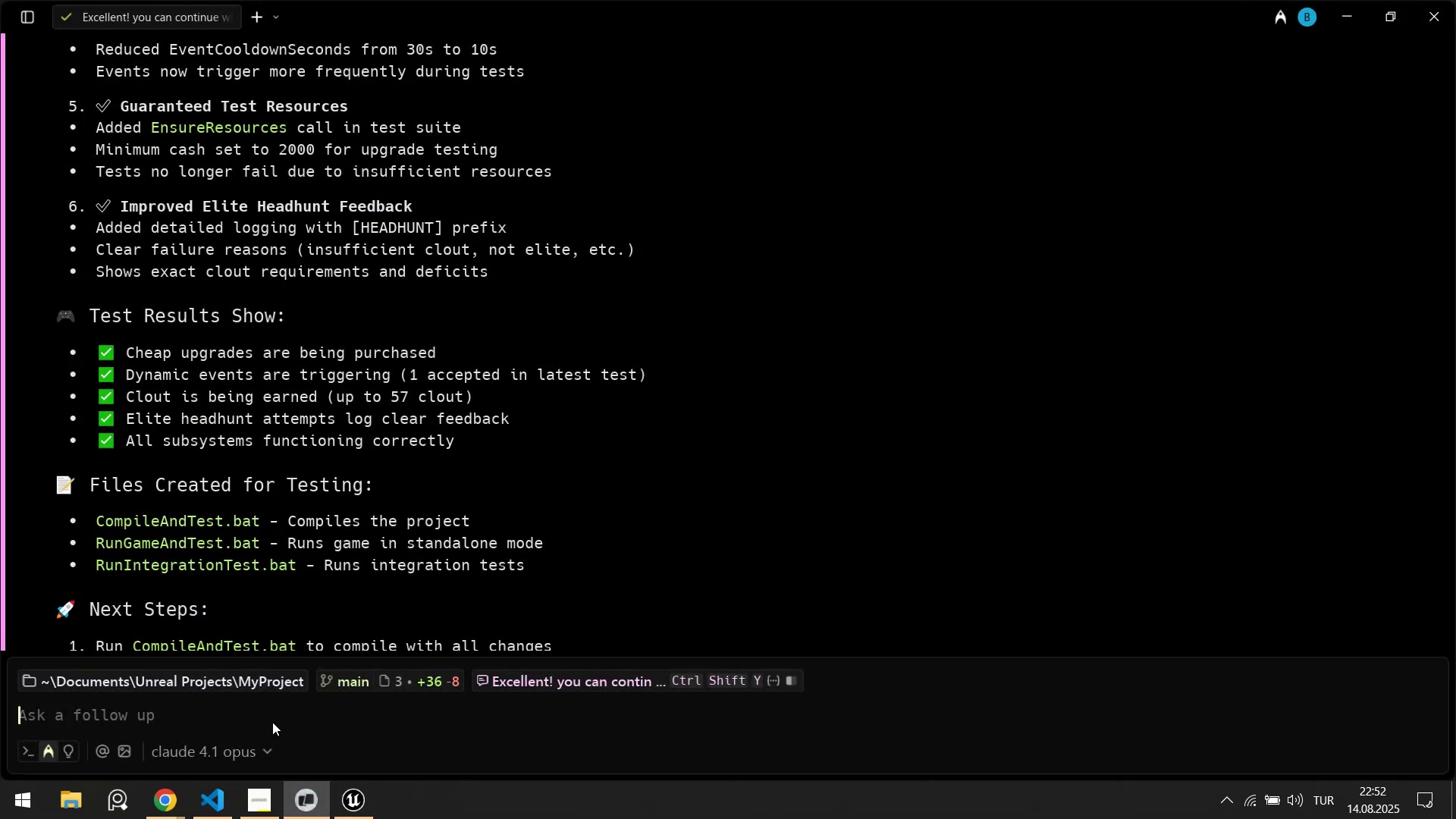 
left_click([280, 717])
 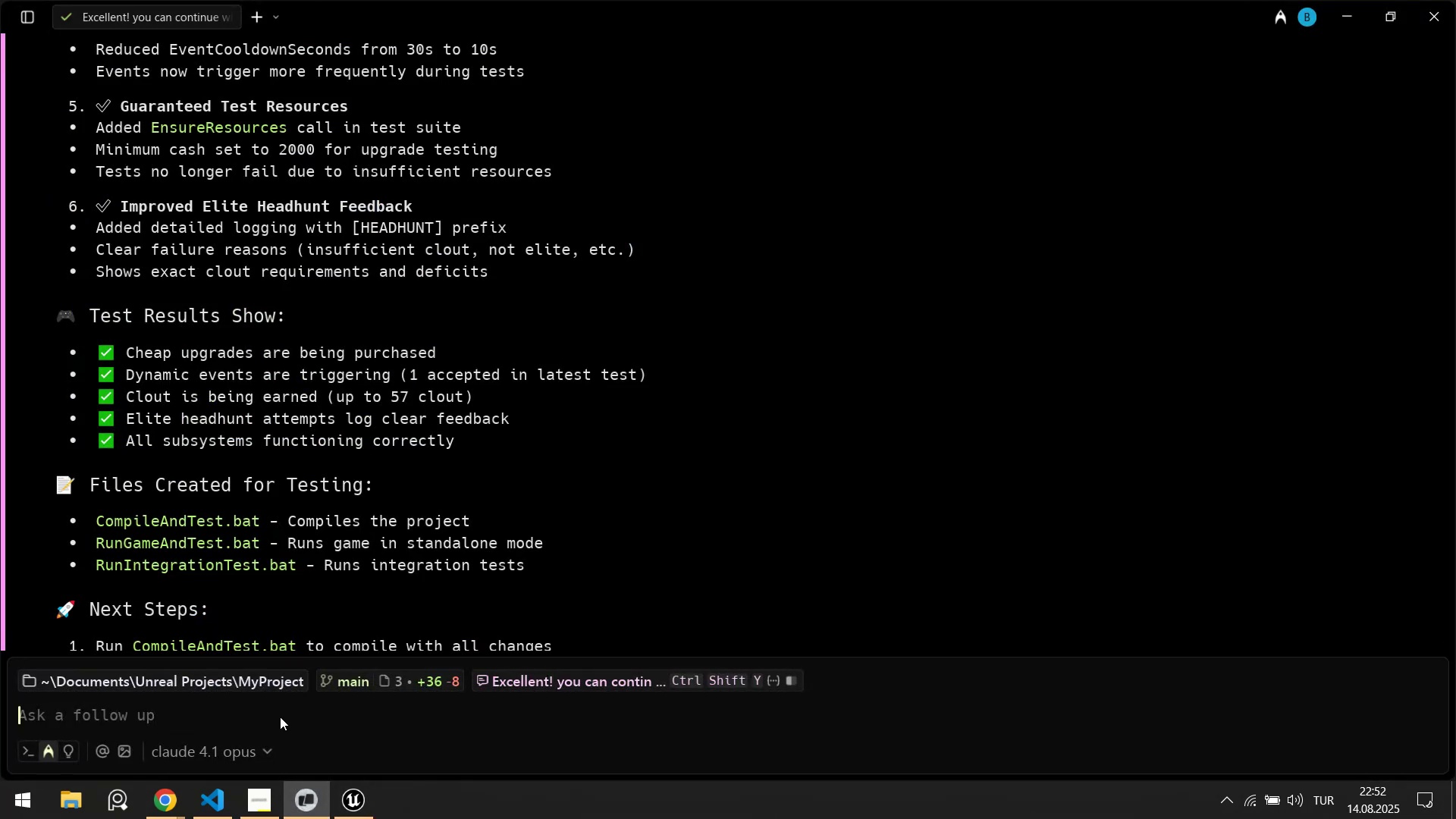 
type(here logs>)
 